 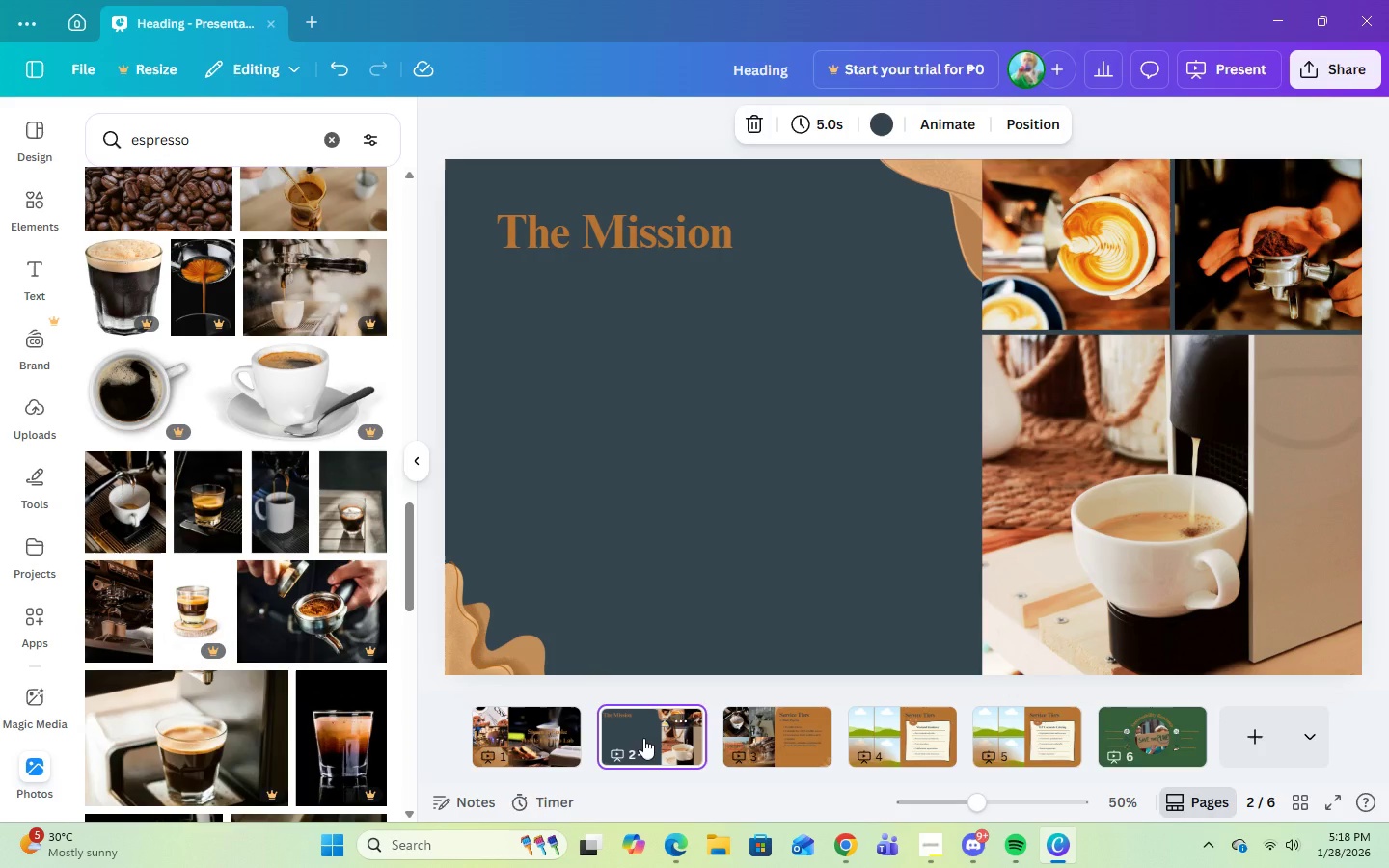 
left_click([882, 735])
 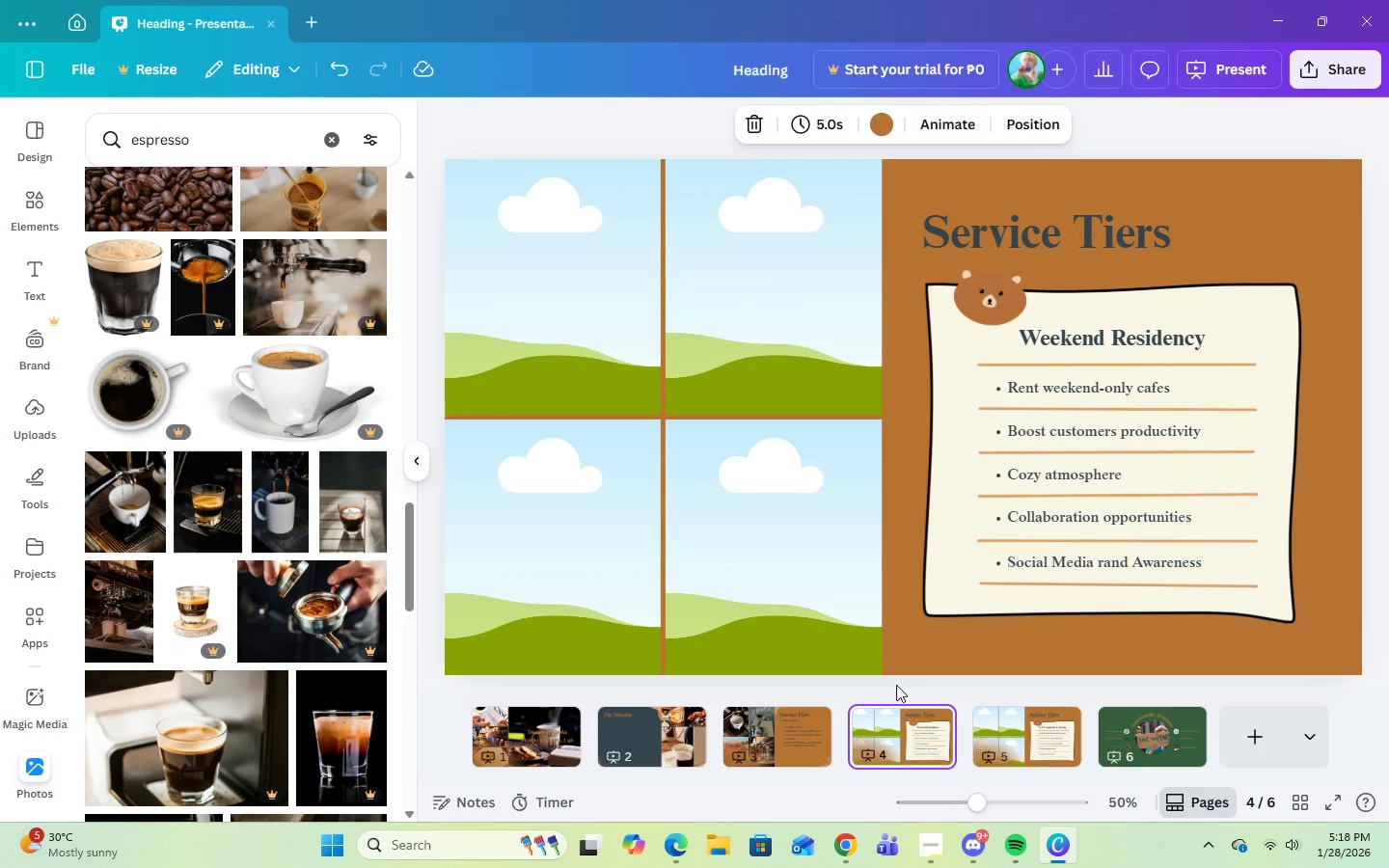 
wait(7.58)
 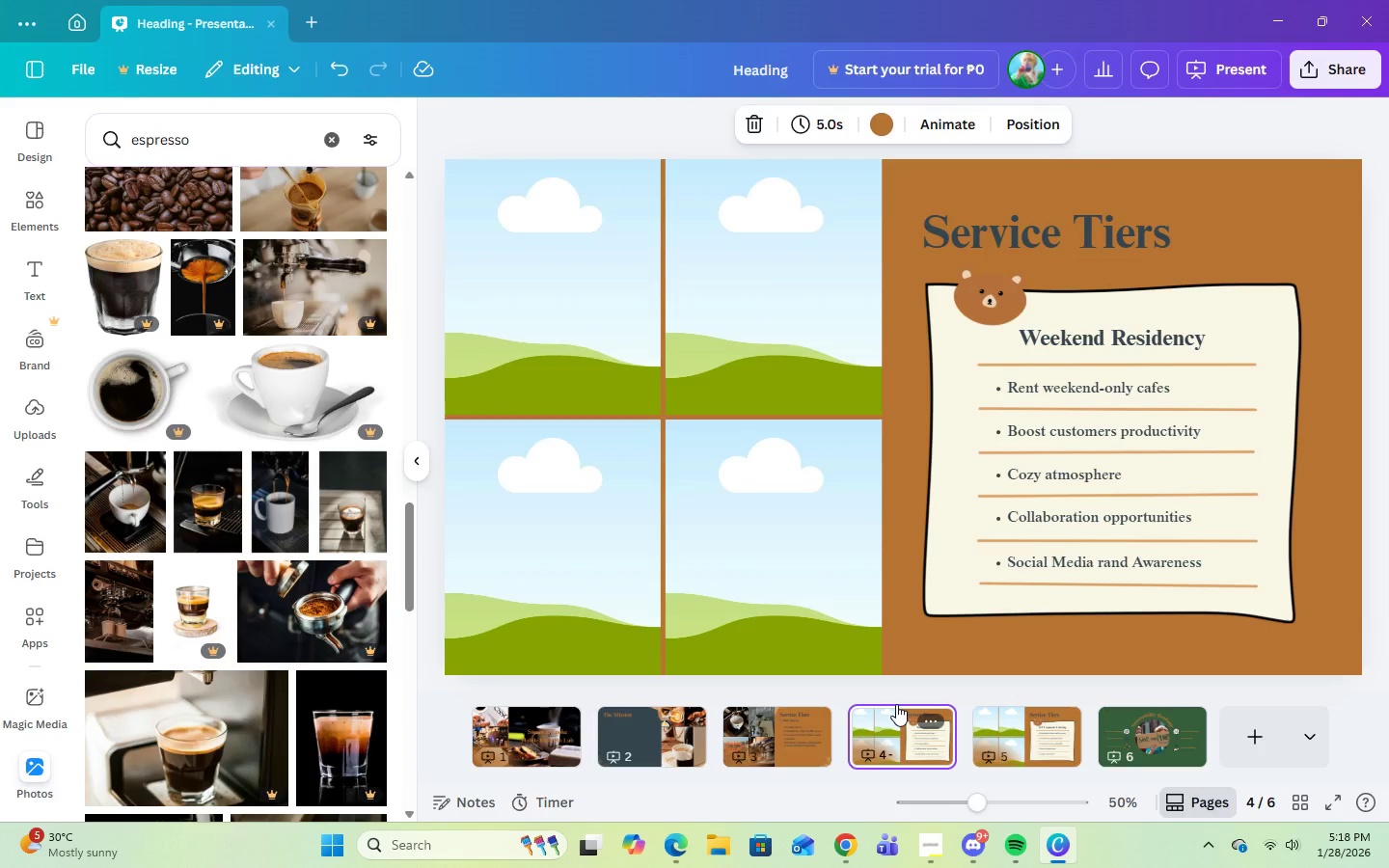 
left_click([797, 755])
 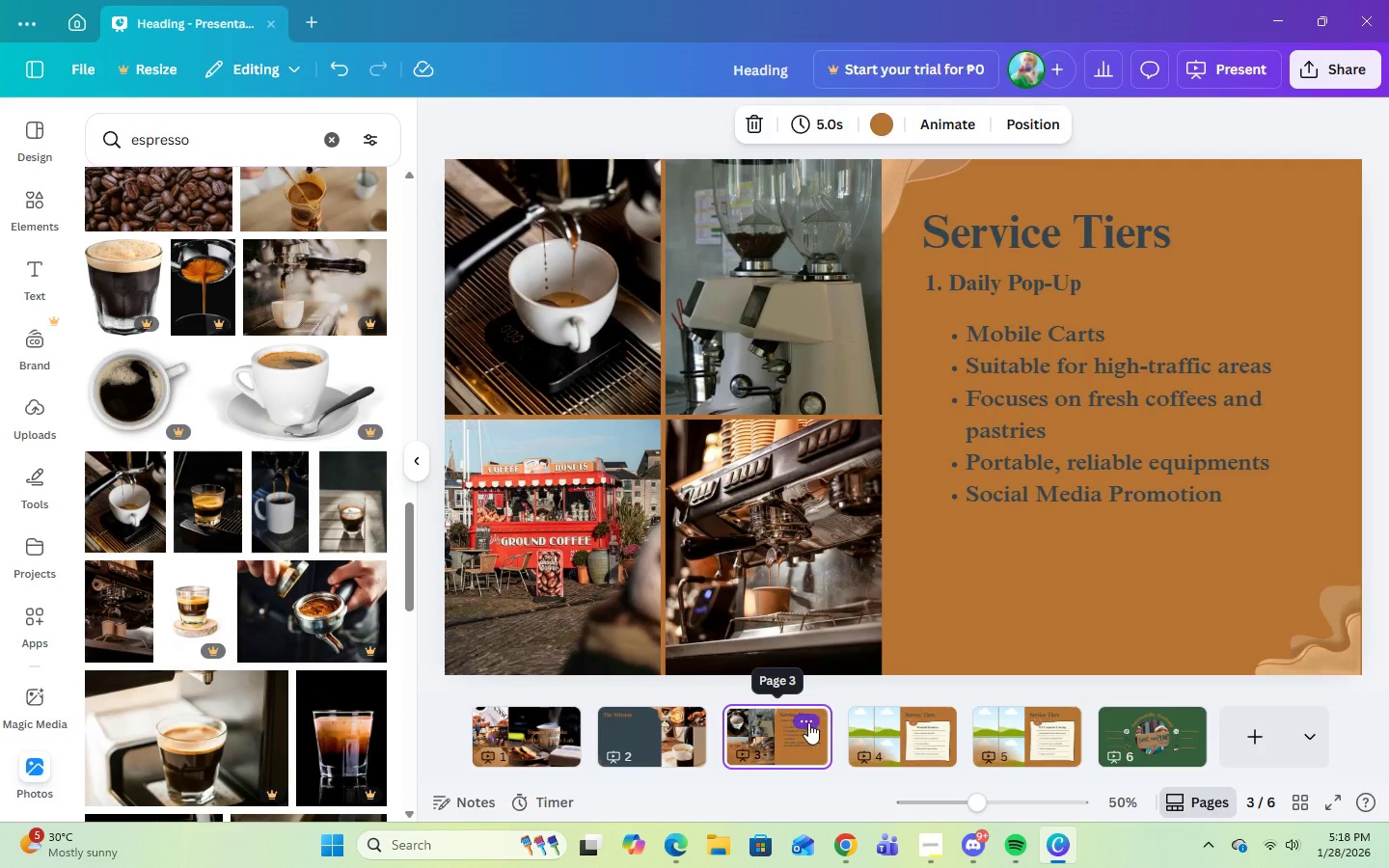 
left_click([805, 720])
 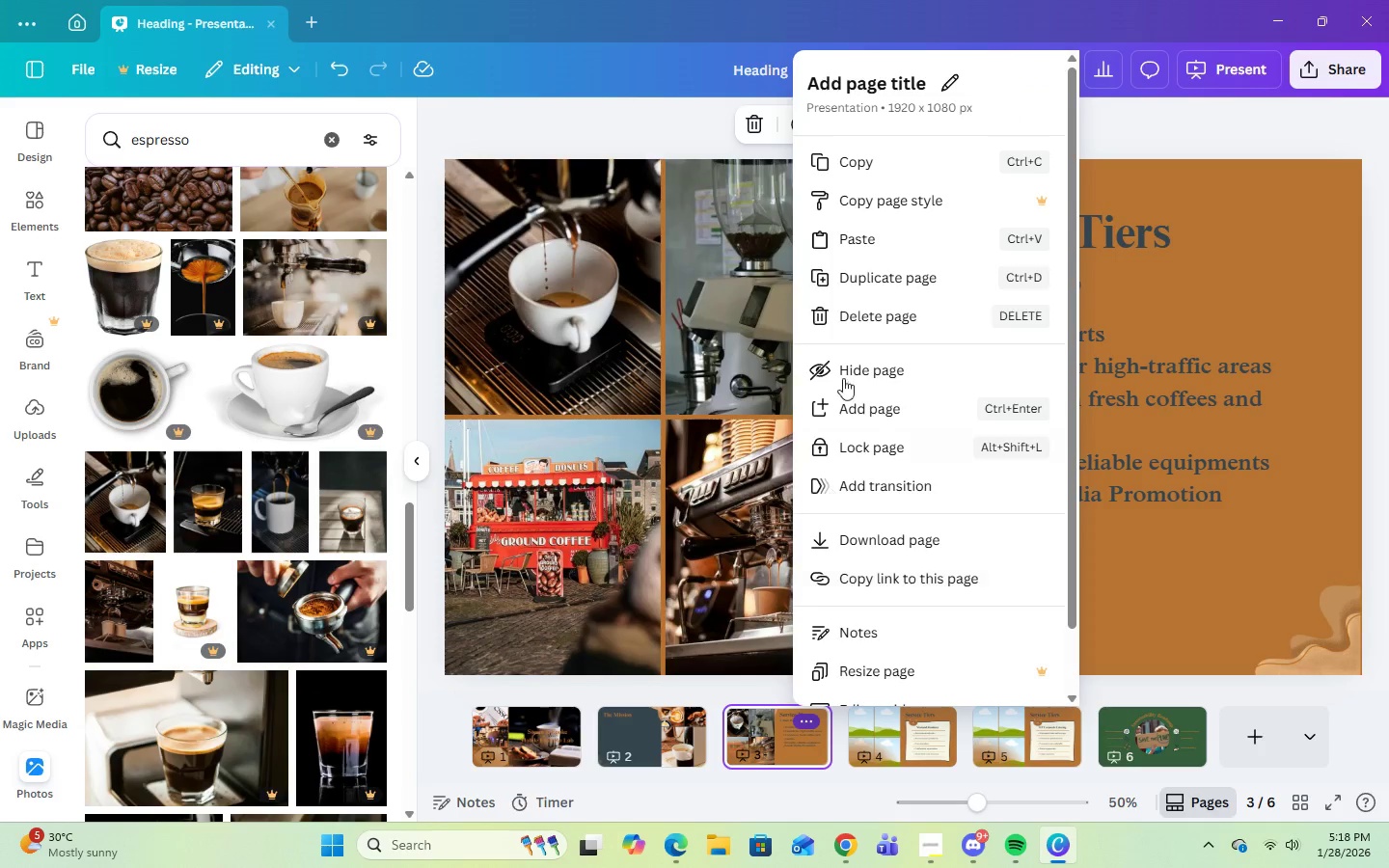 
left_click([863, 268])
 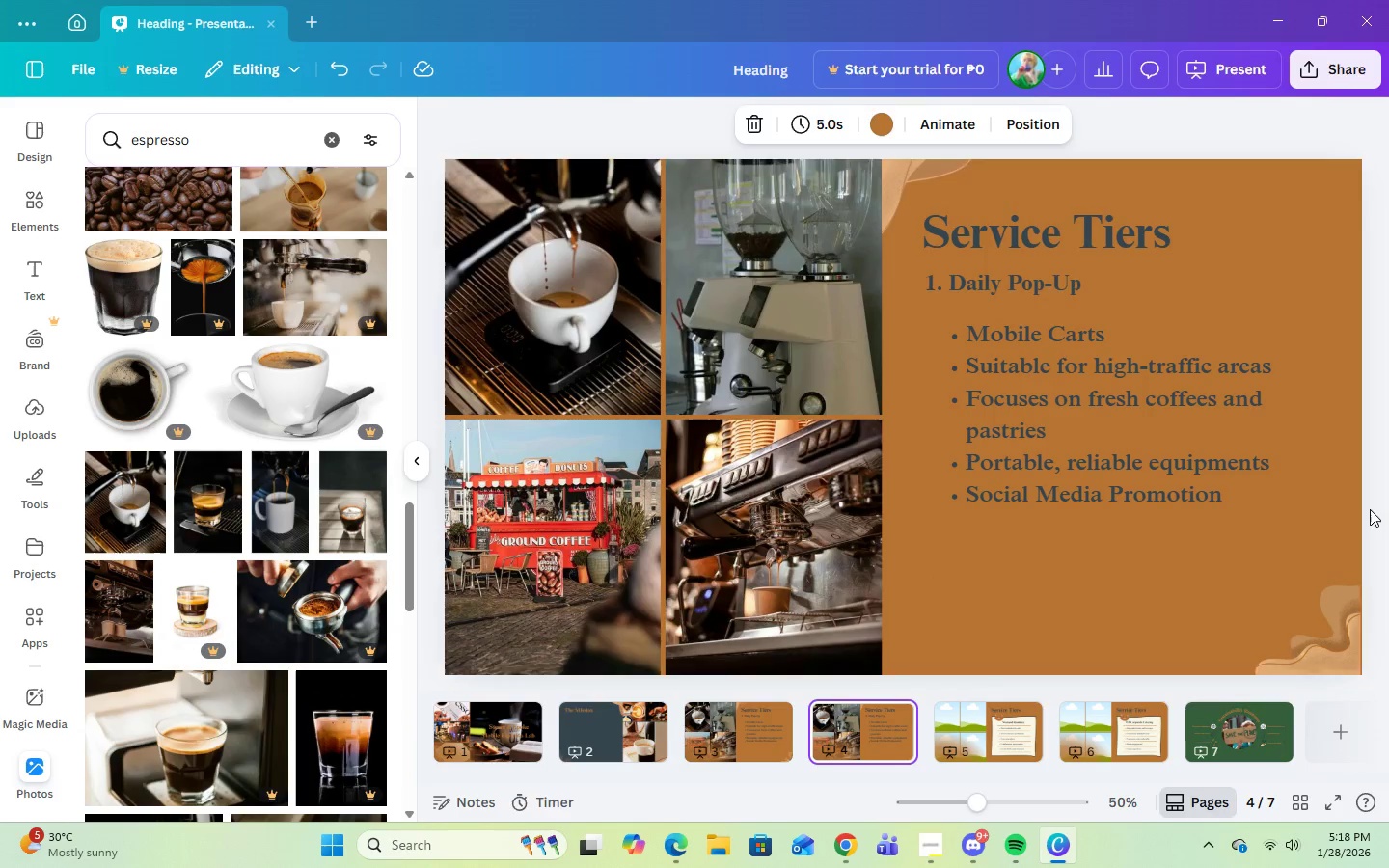 
left_click([615, 502])
 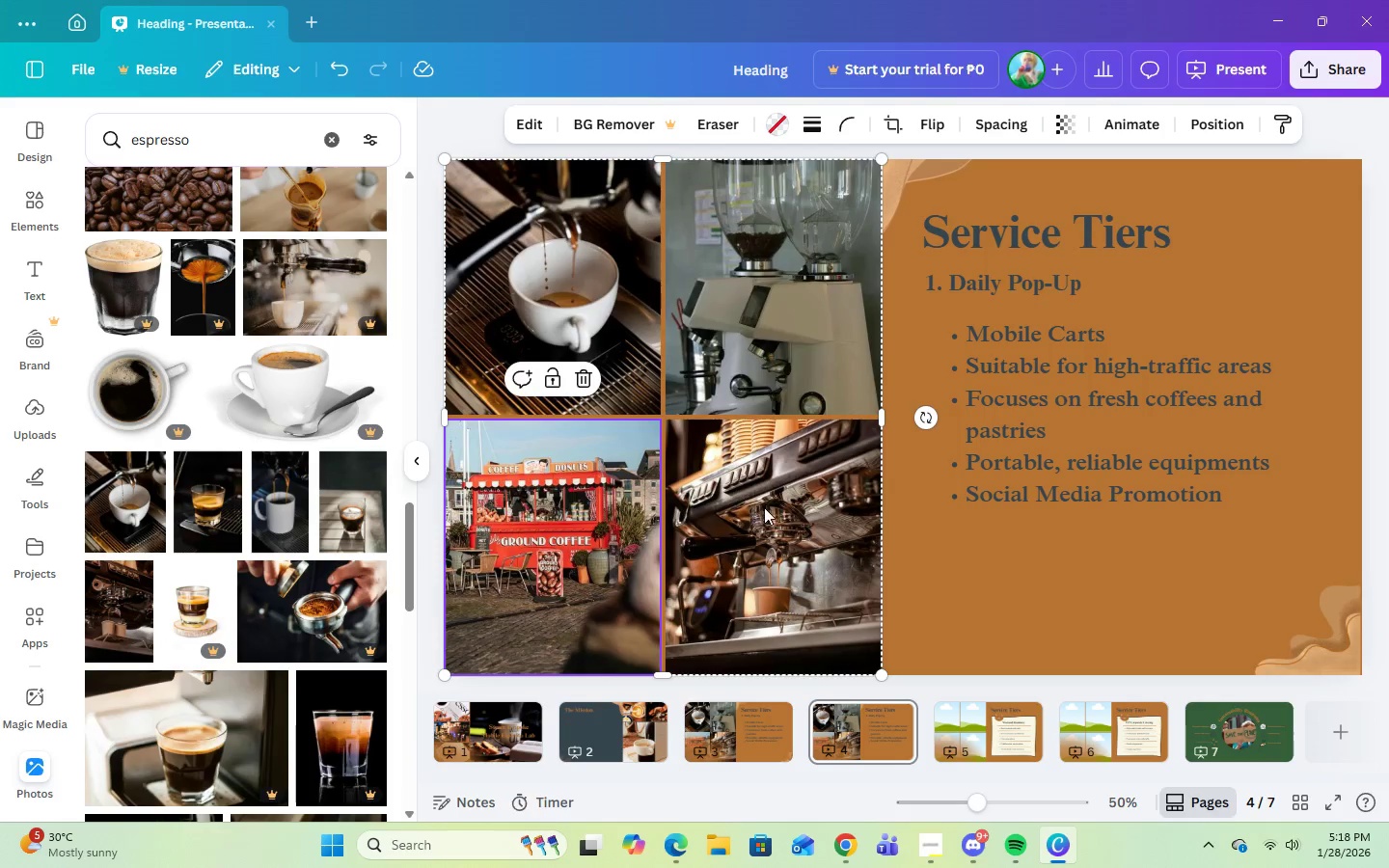 
left_click([766, 507])
 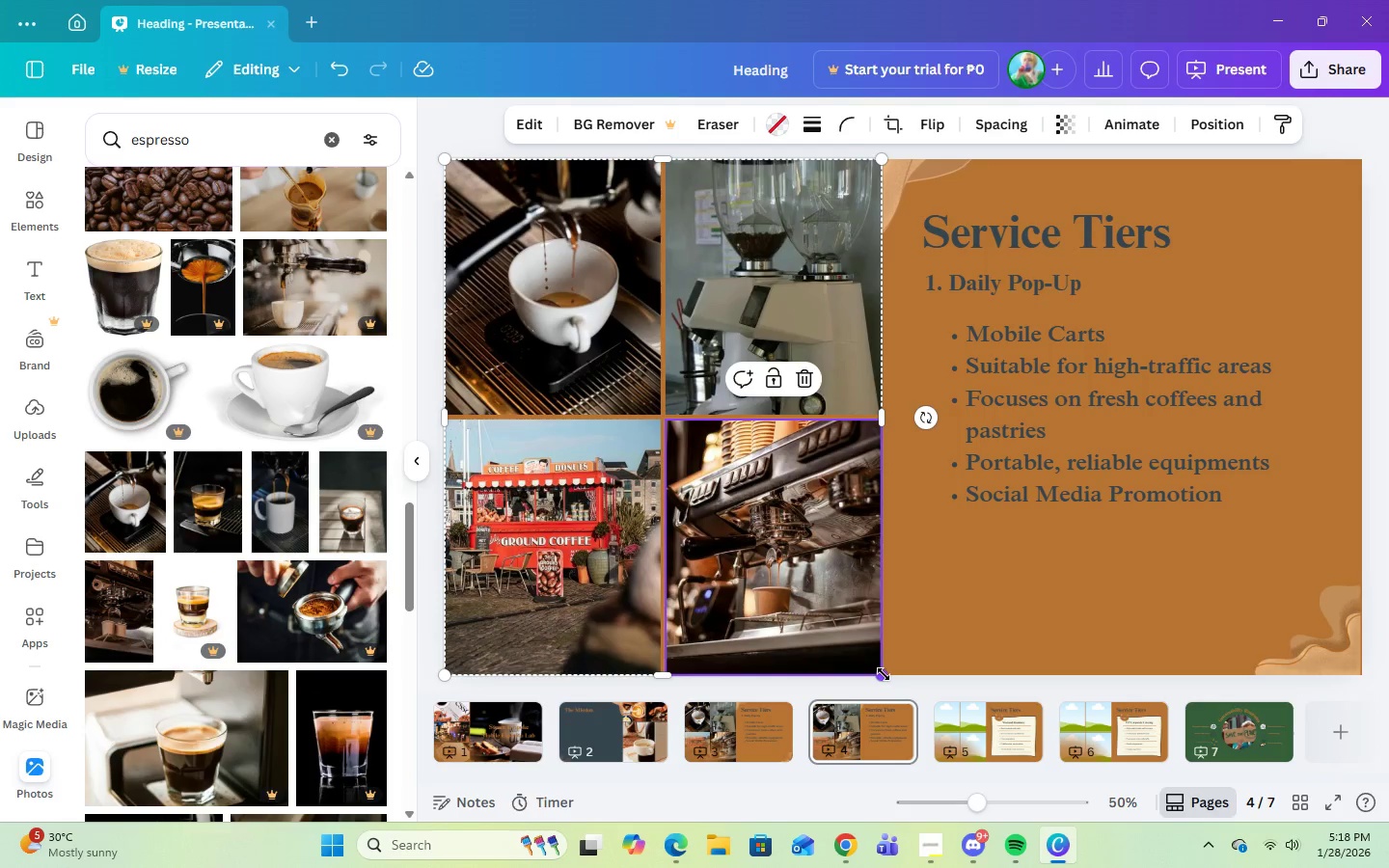 
left_click_drag(start_coordinate=[884, 674], to_coordinate=[787, 520])
 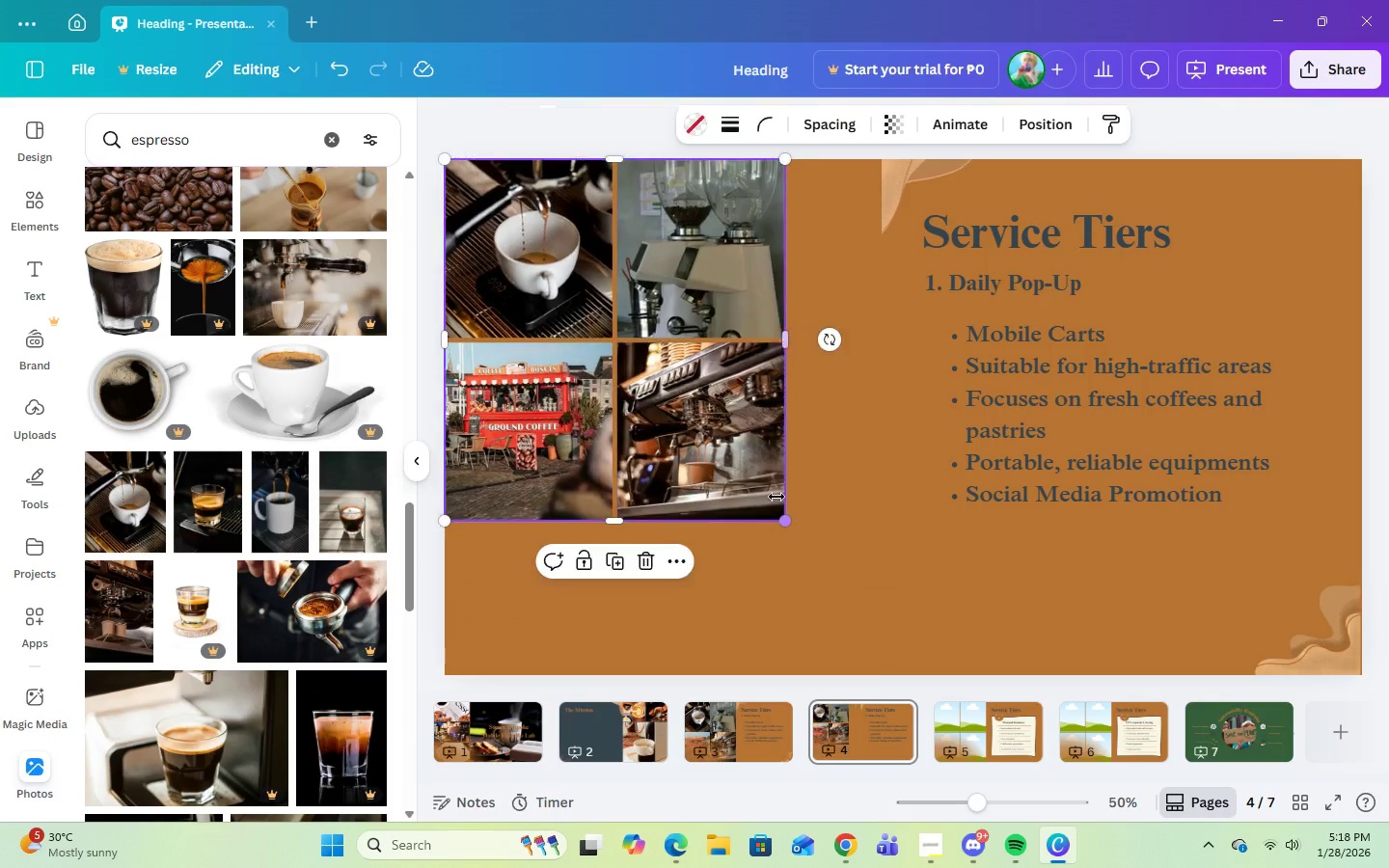 
left_click_drag(start_coordinate=[779, 503], to_coordinate=[776, 497])
 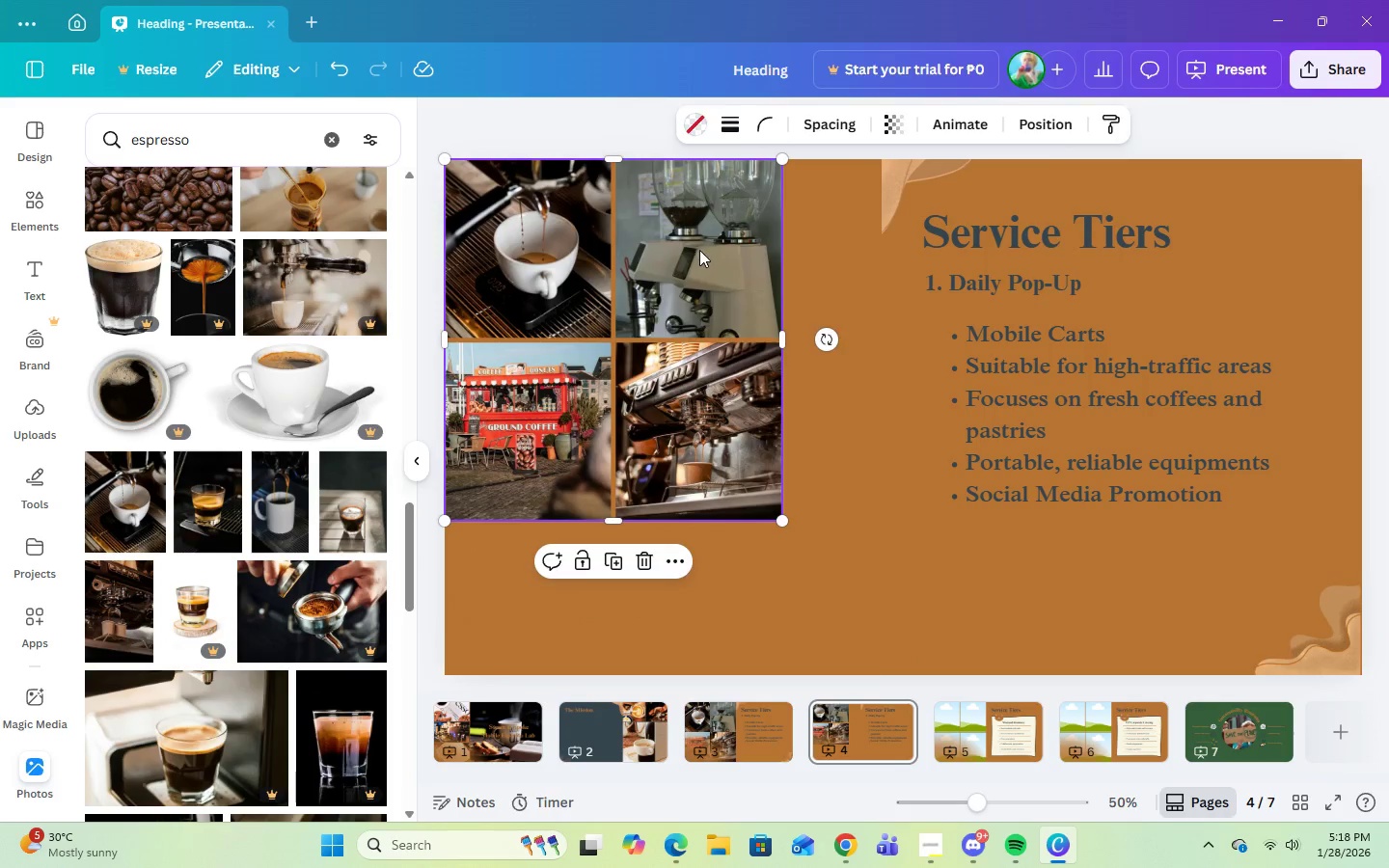 
left_click_drag(start_coordinate=[701, 258], to_coordinate=[751, 352])
 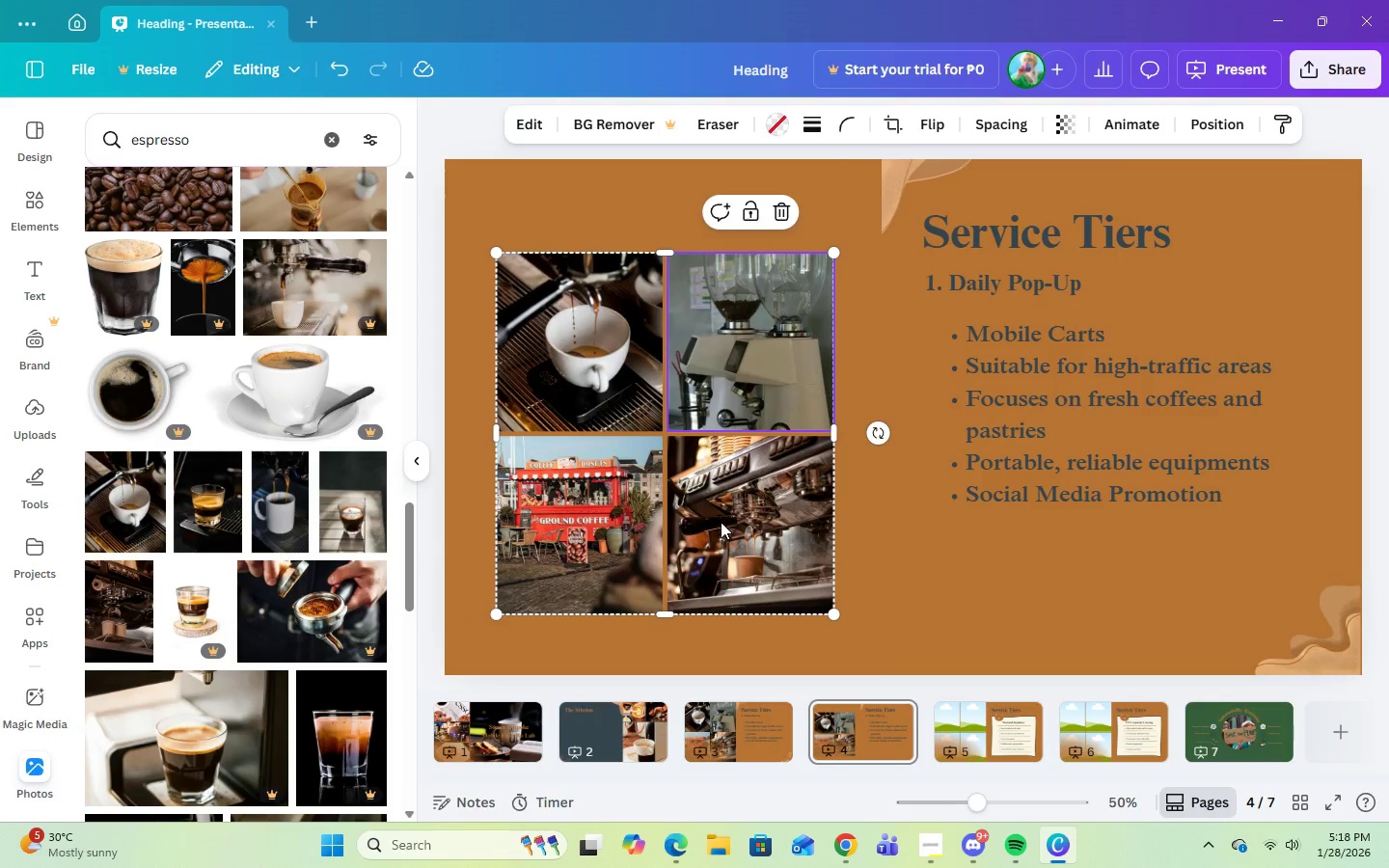 
left_click_drag(start_coordinate=[718, 508], to_coordinate=[718, 492])
 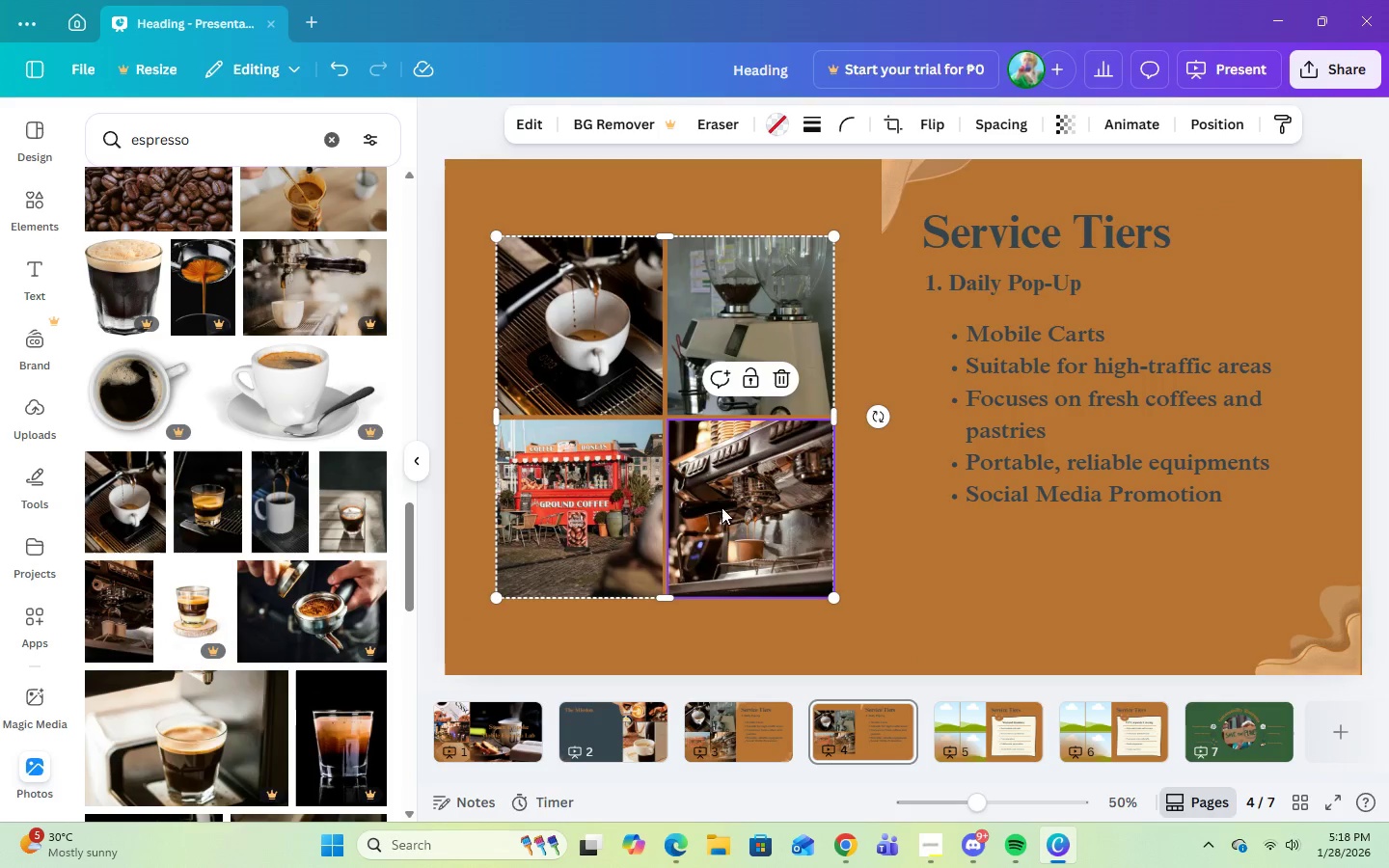 
left_click([741, 733])
 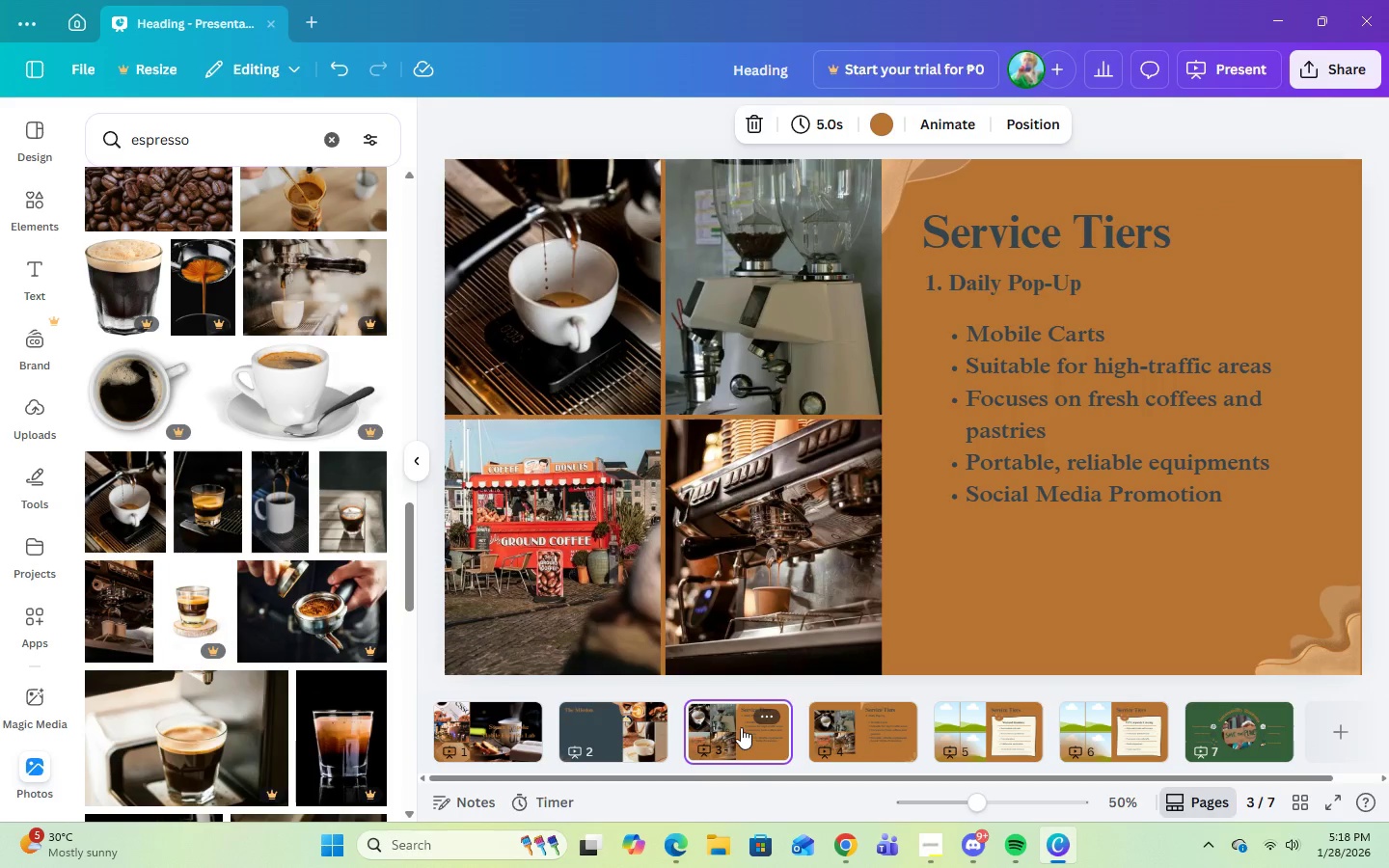 
mouse_move([749, 740])
 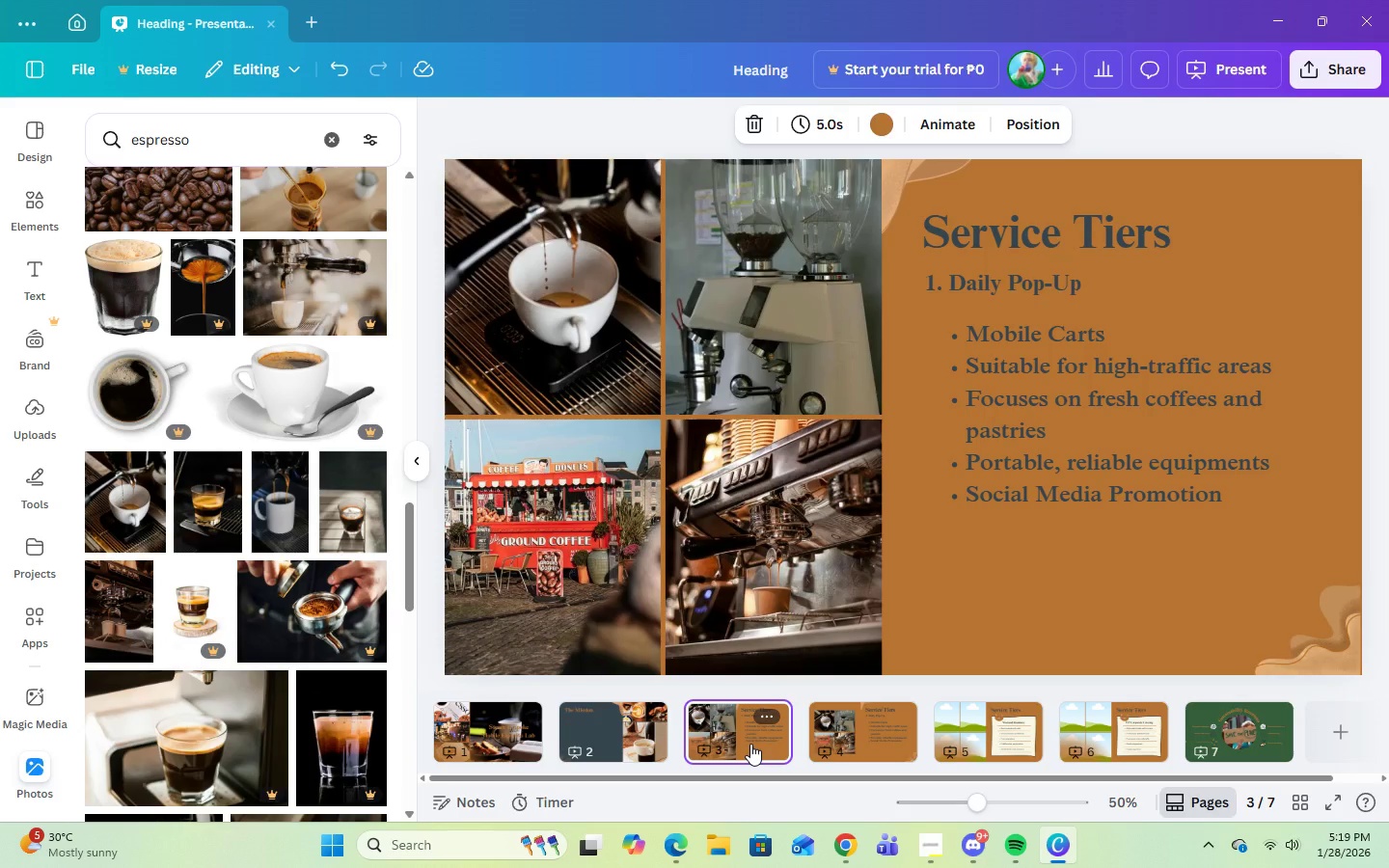 
left_click([844, 746])
 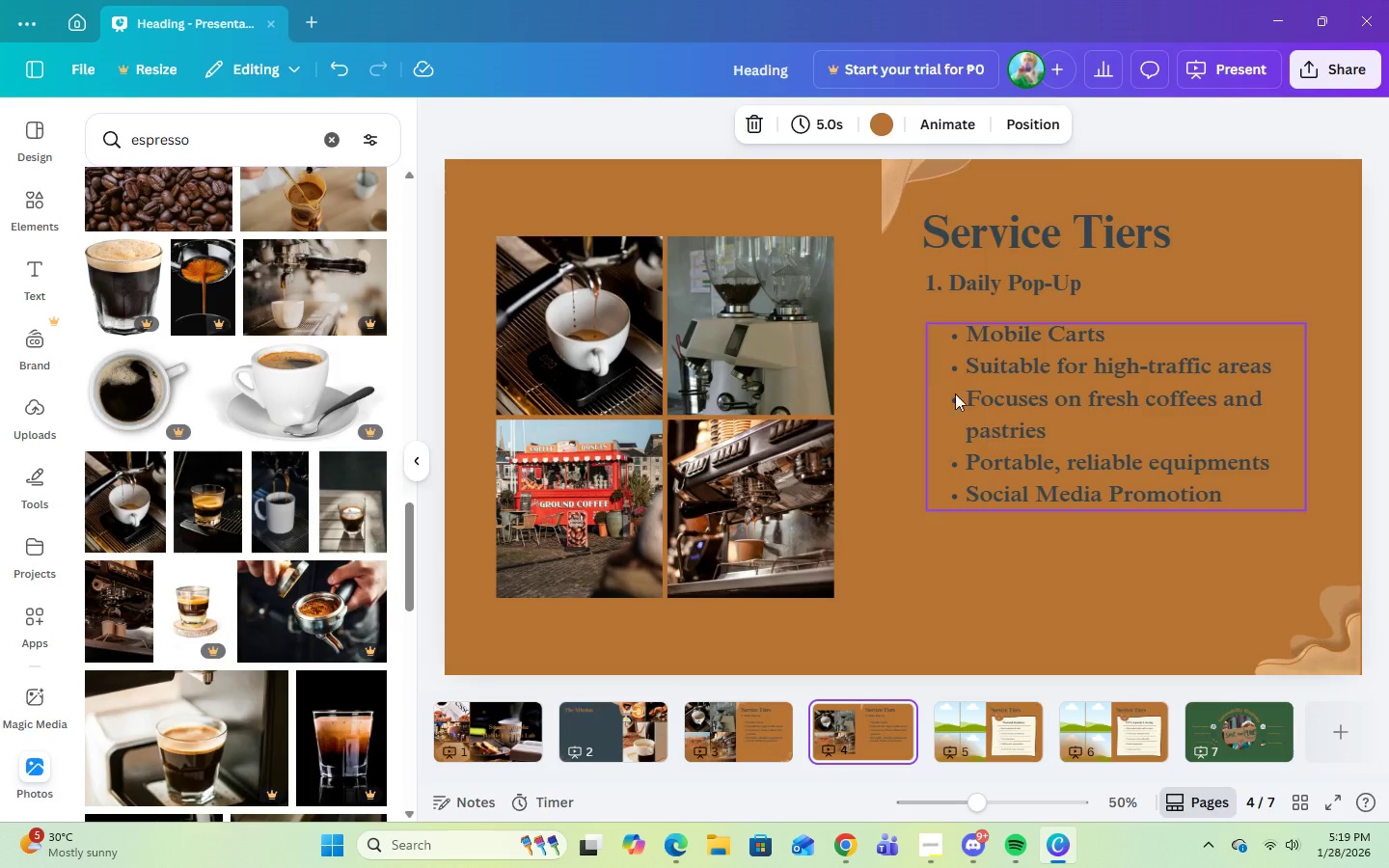 
left_click([719, 456])
 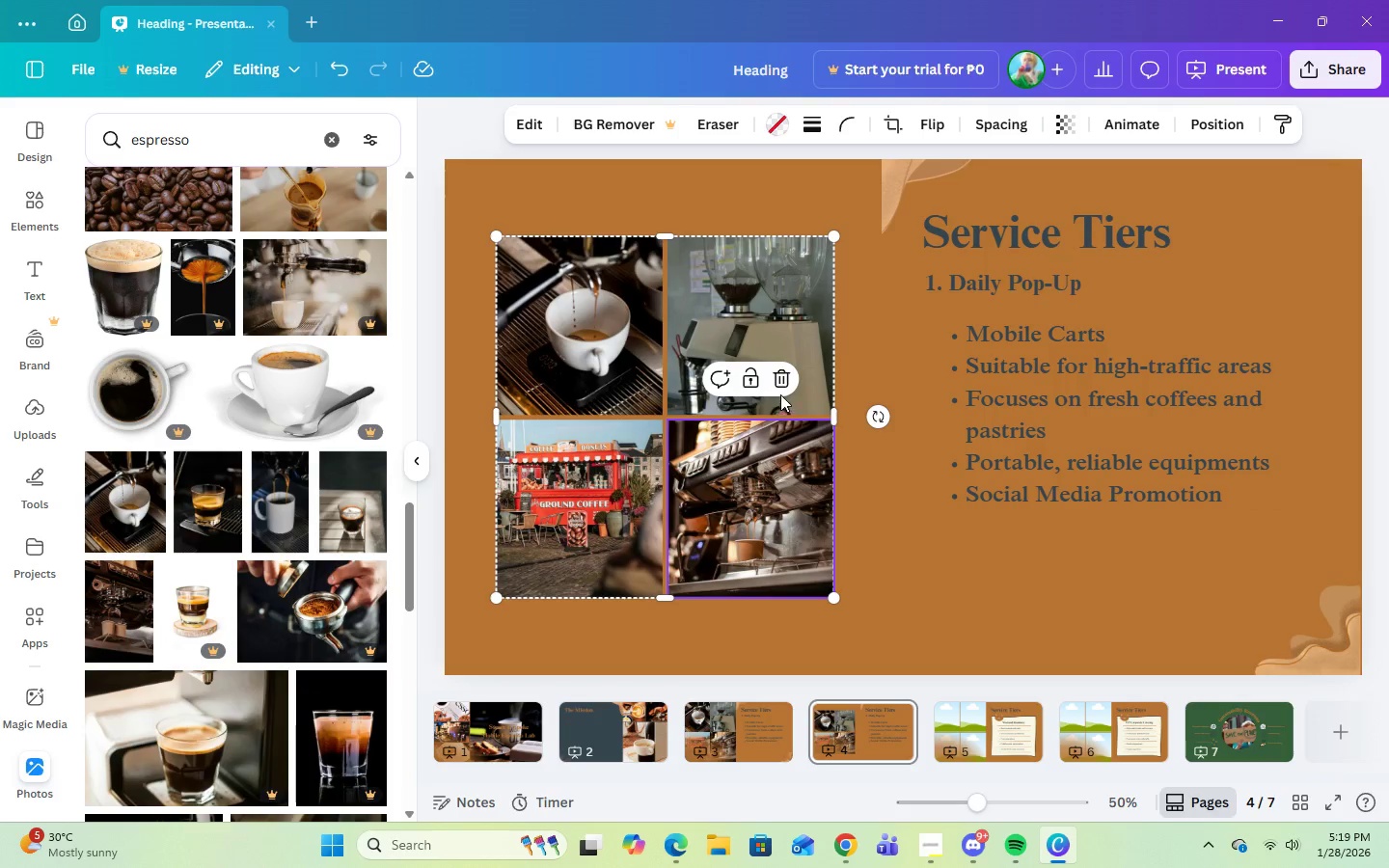 
left_click([780, 384])
 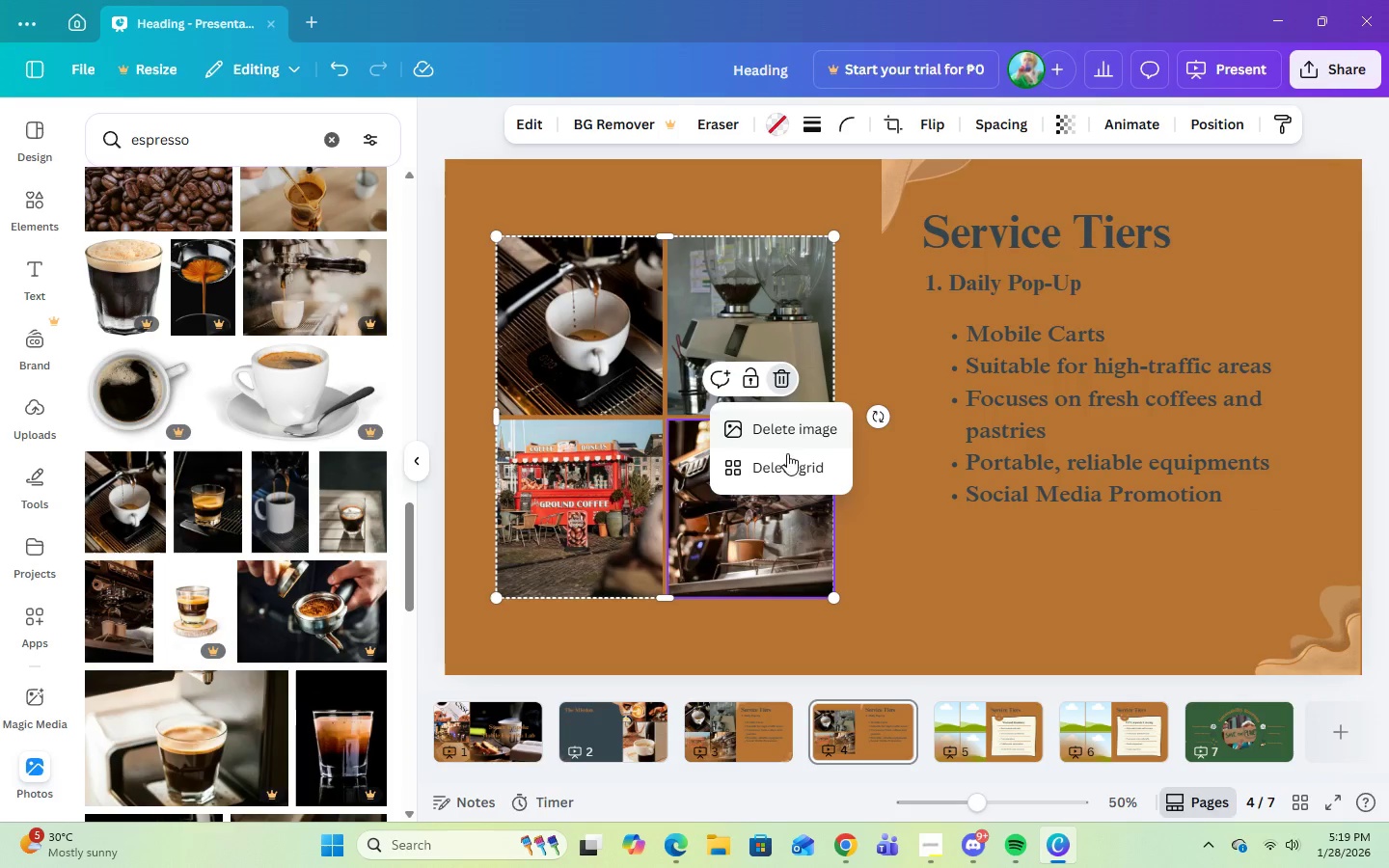 
left_click([789, 470])
 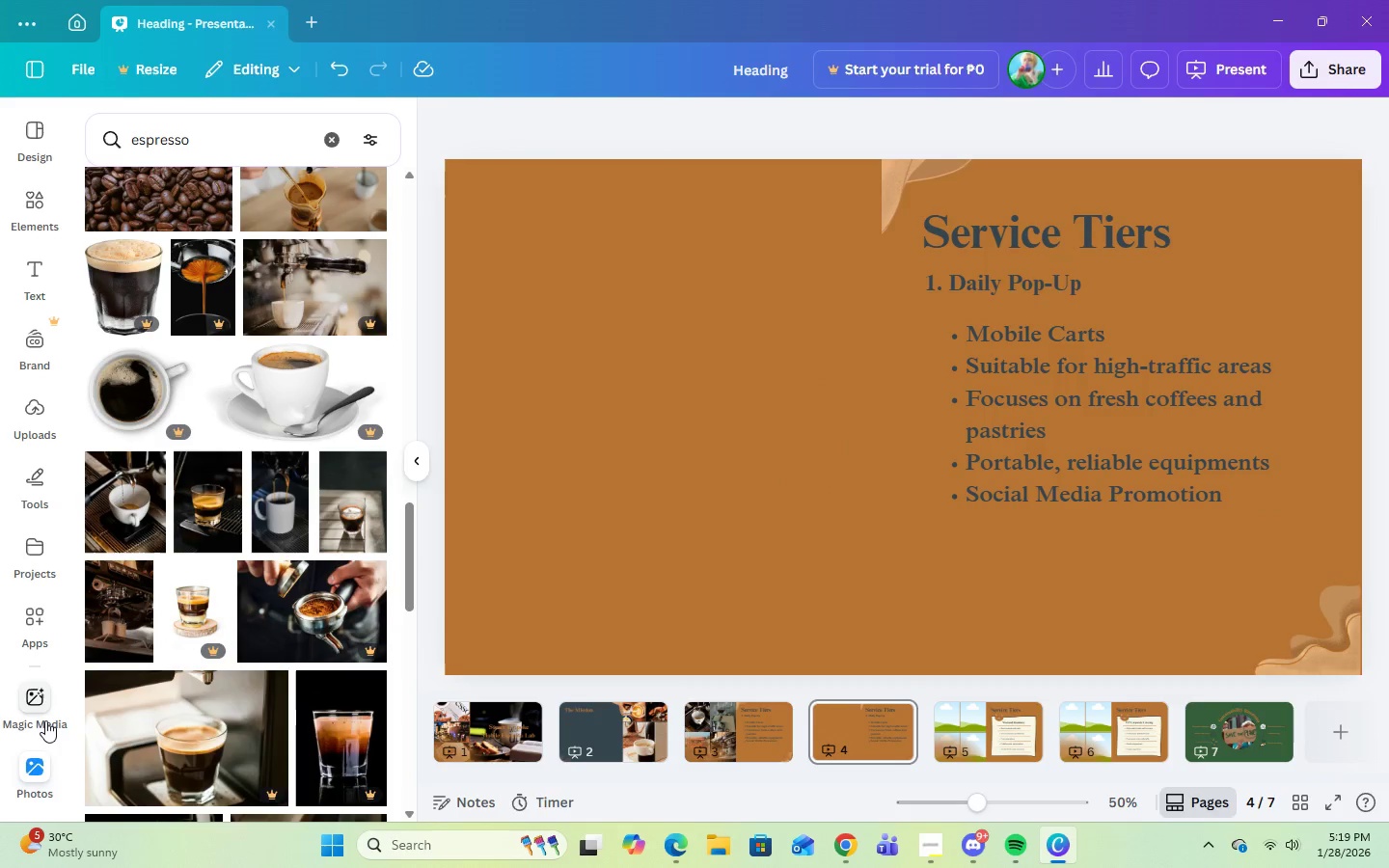 
left_click([39, 186])
 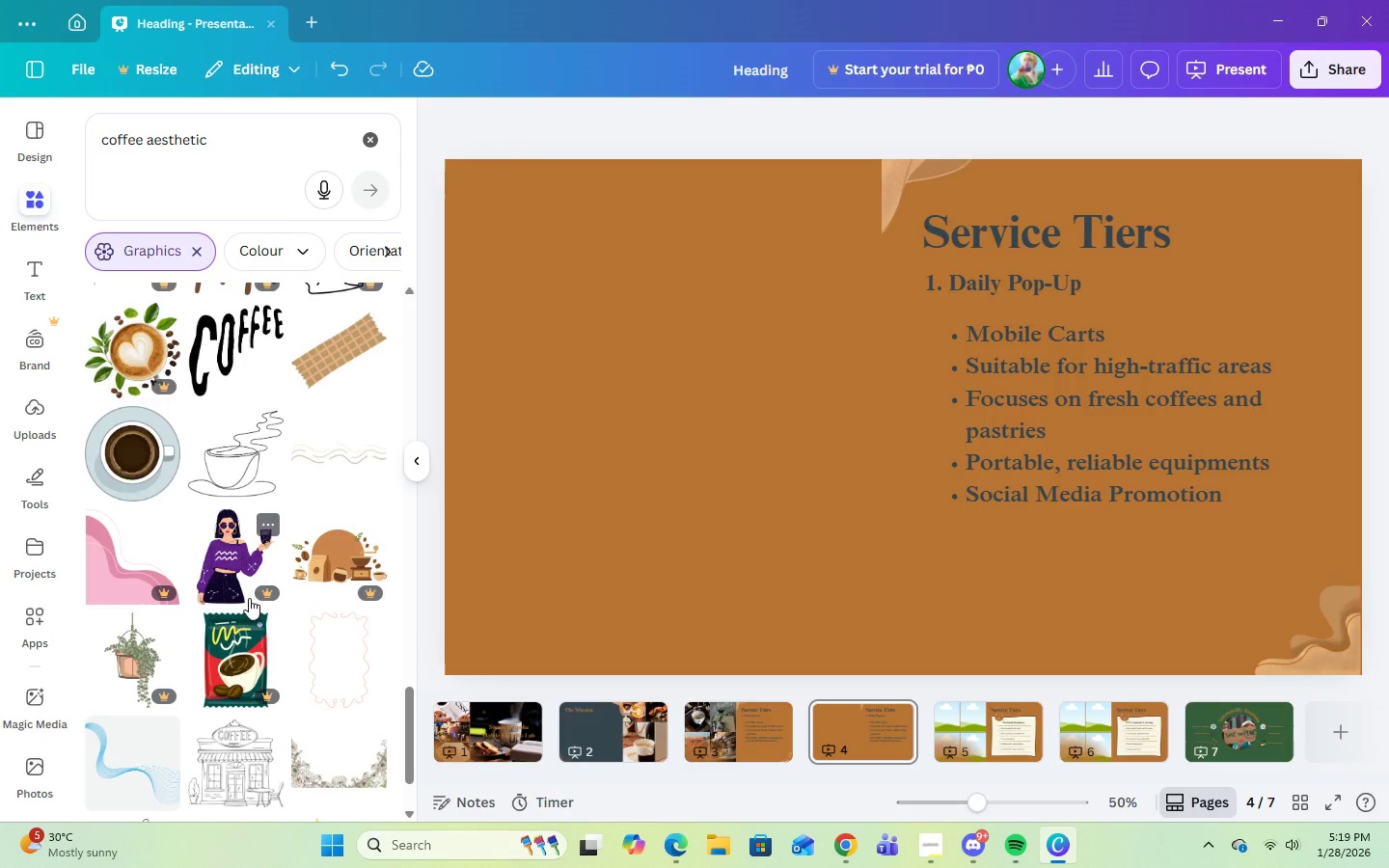 
scroll: coordinate [258, 608], scroll_direction: down, amount: 4.0
 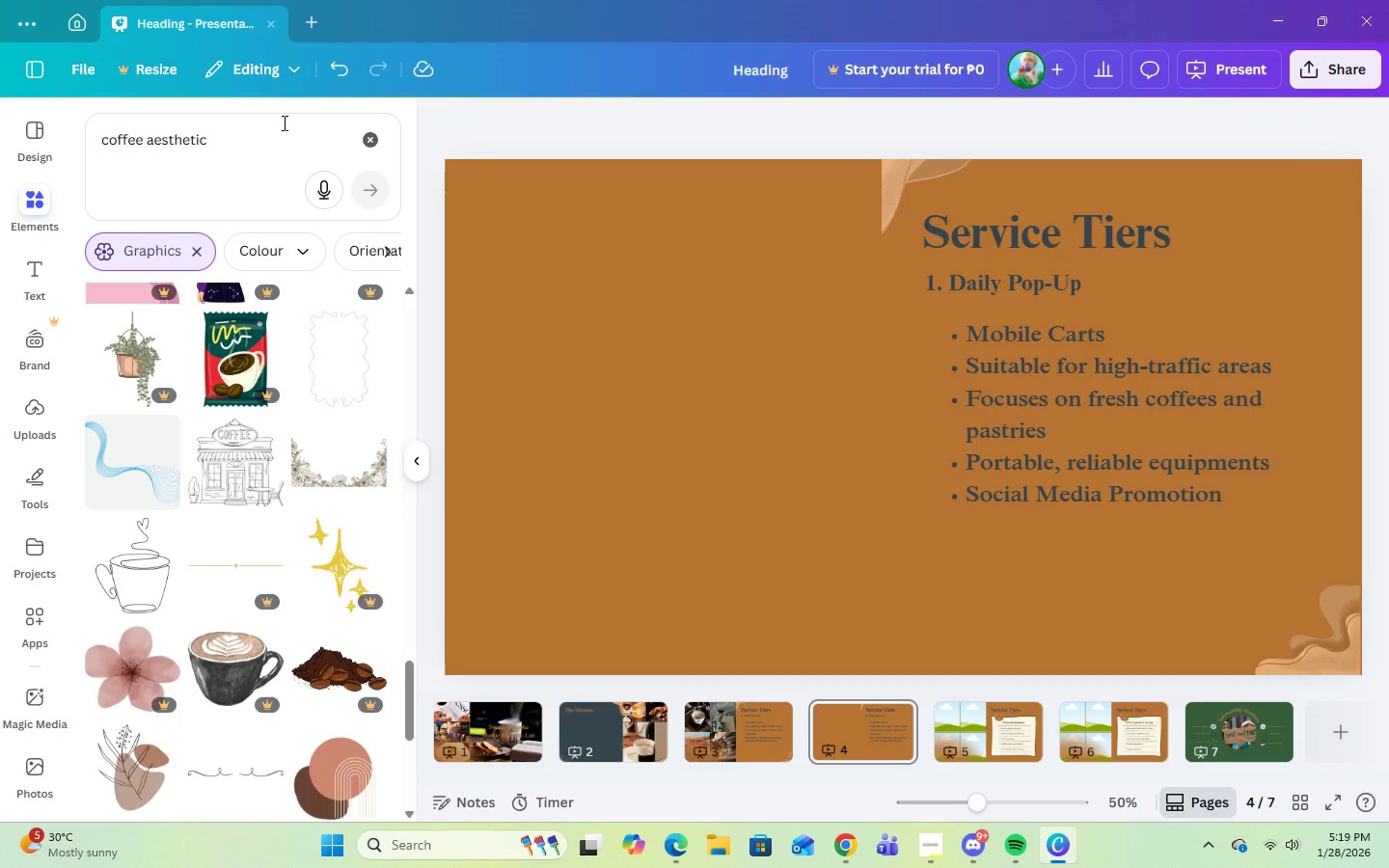 
left_click([376, 143])
 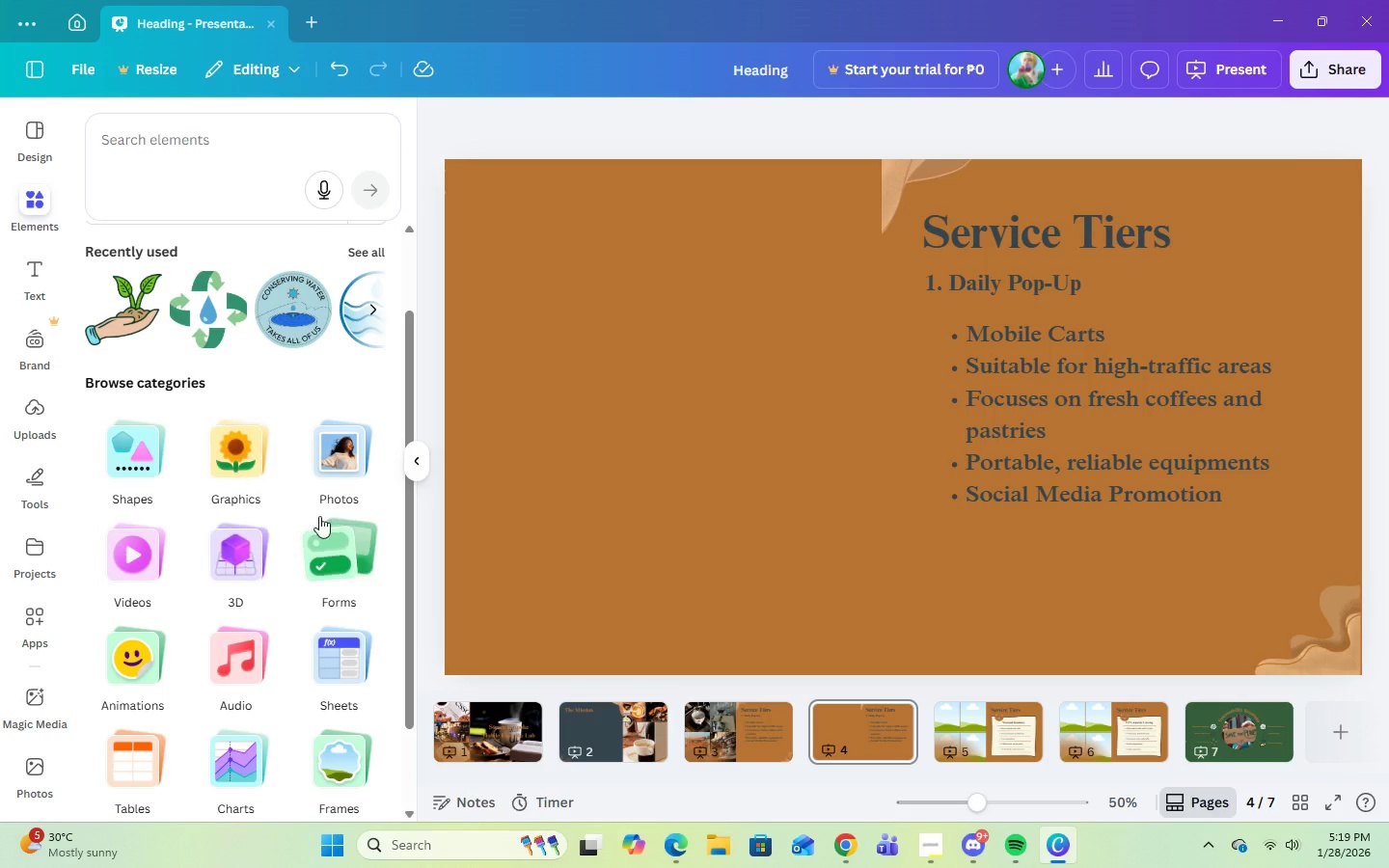 
scroll: coordinate [347, 648], scroll_direction: down, amount: 2.0
 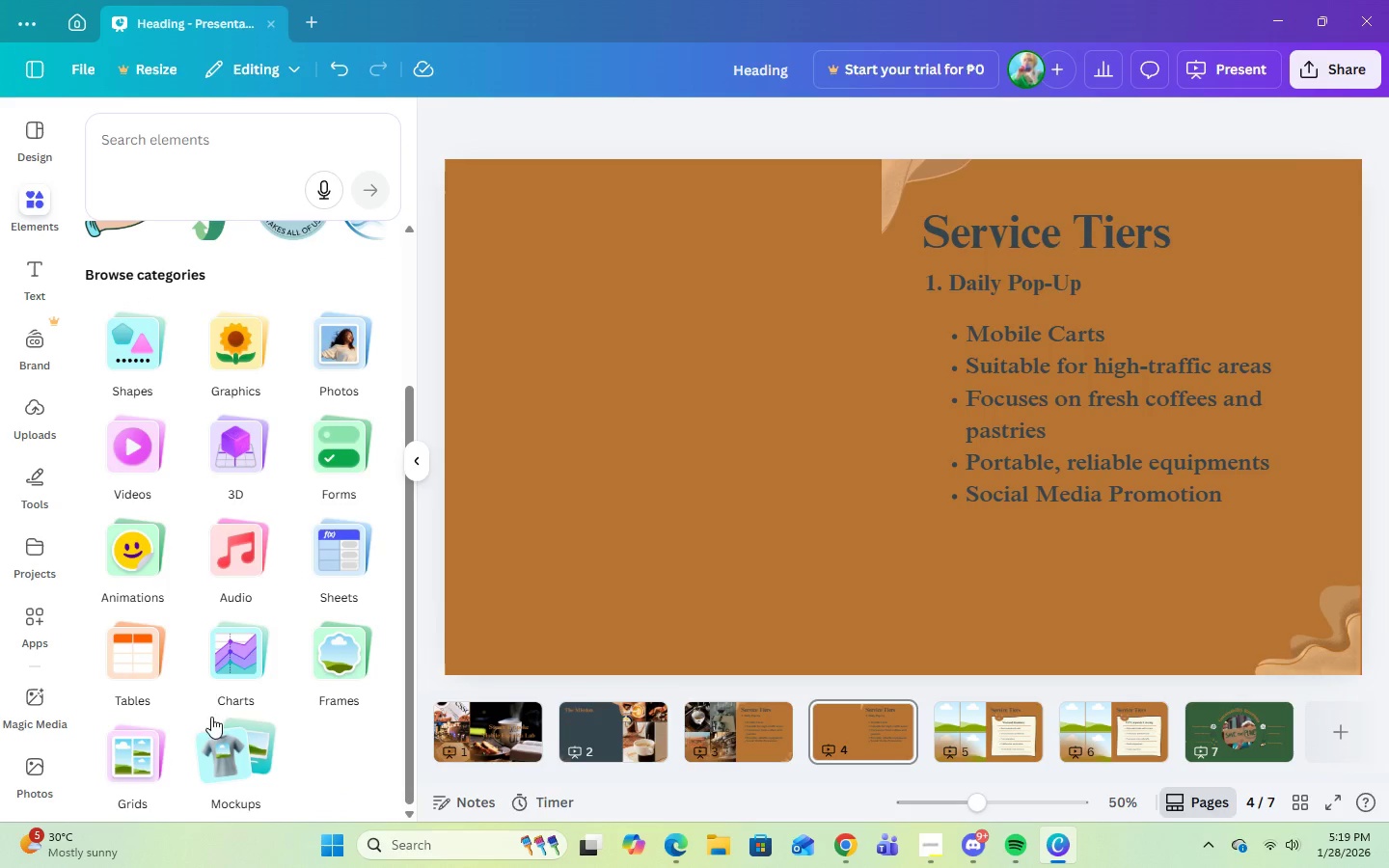 
left_click([104, 756])
 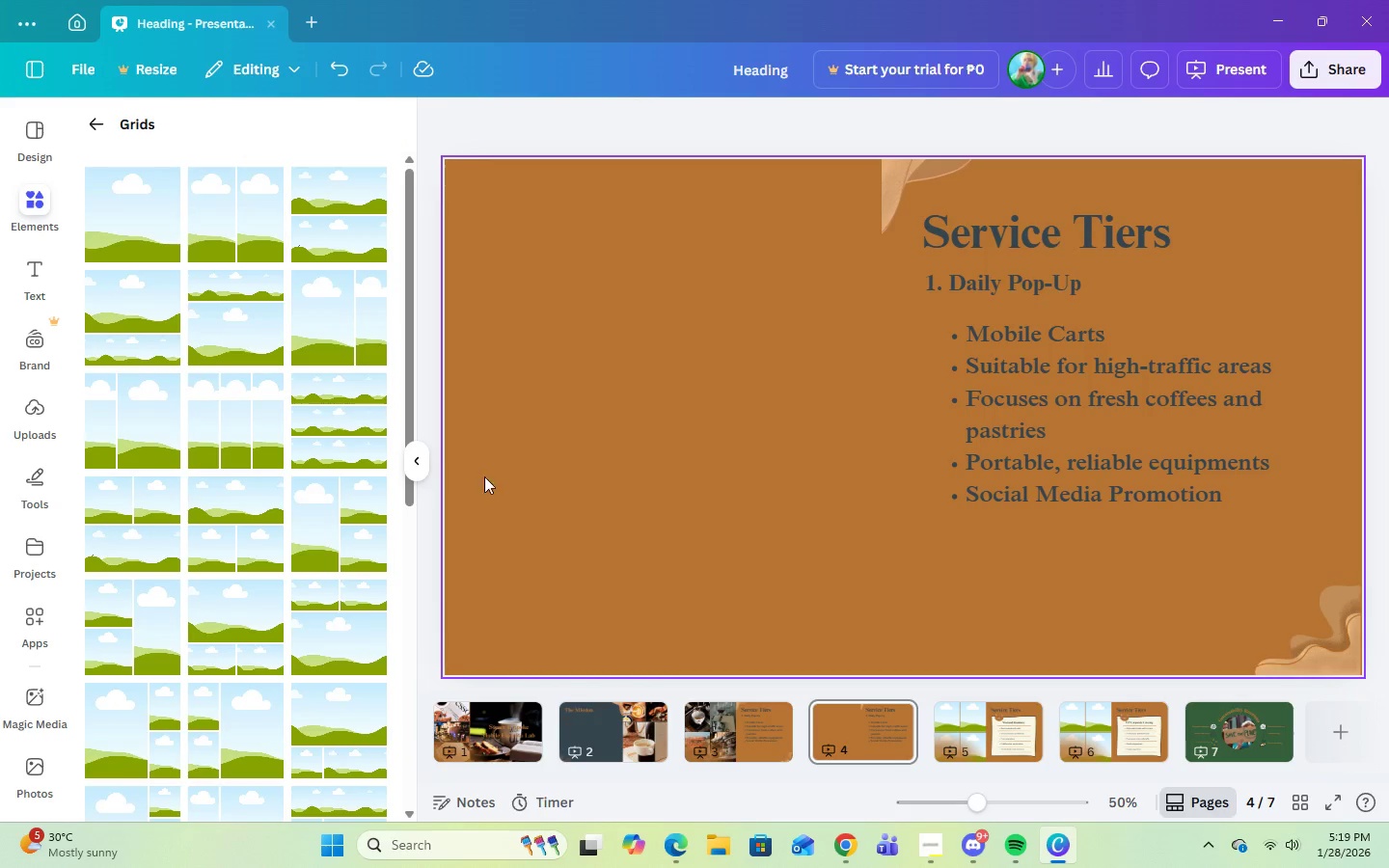 
wait(7.62)
 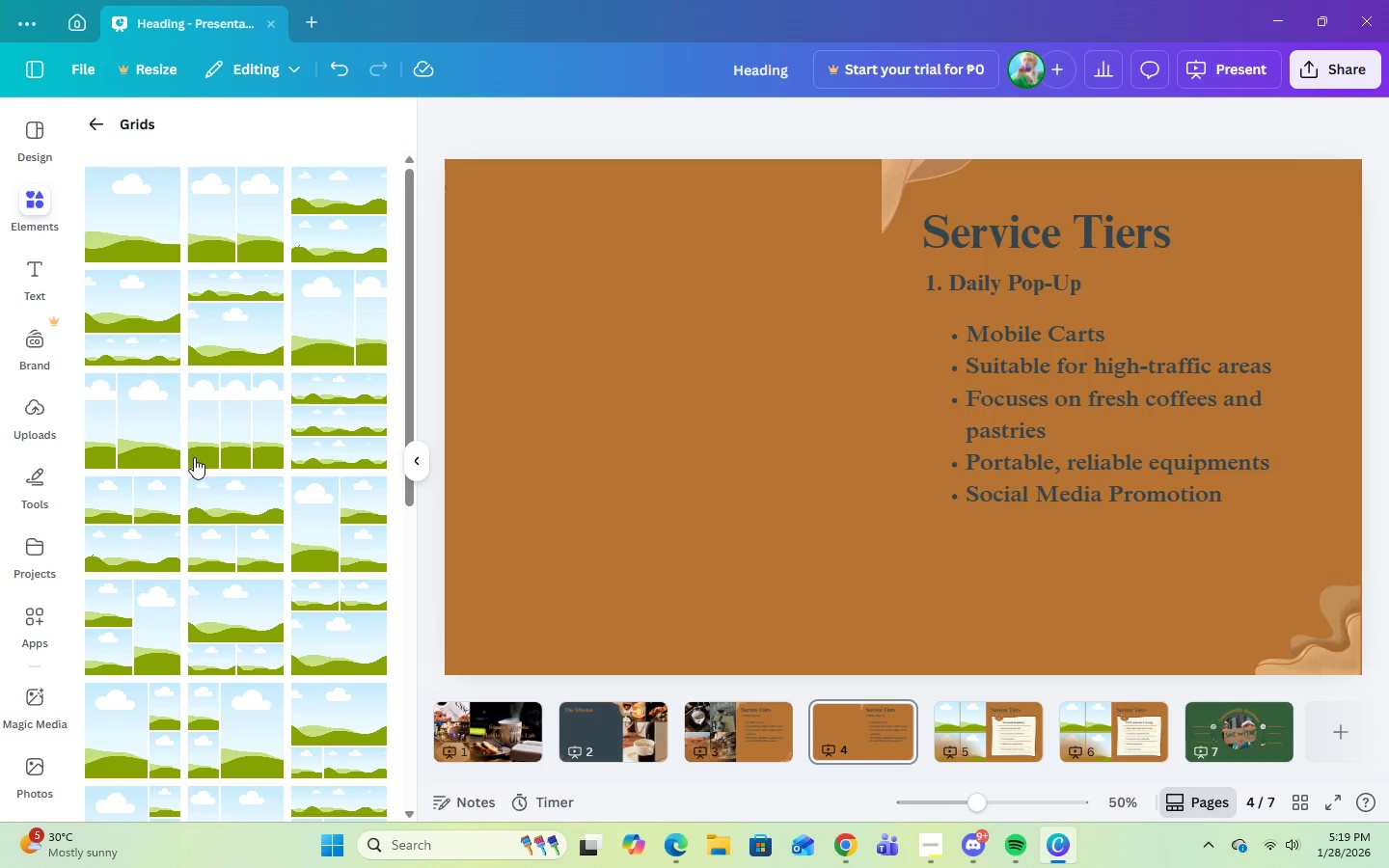 
left_click([249, 328])
 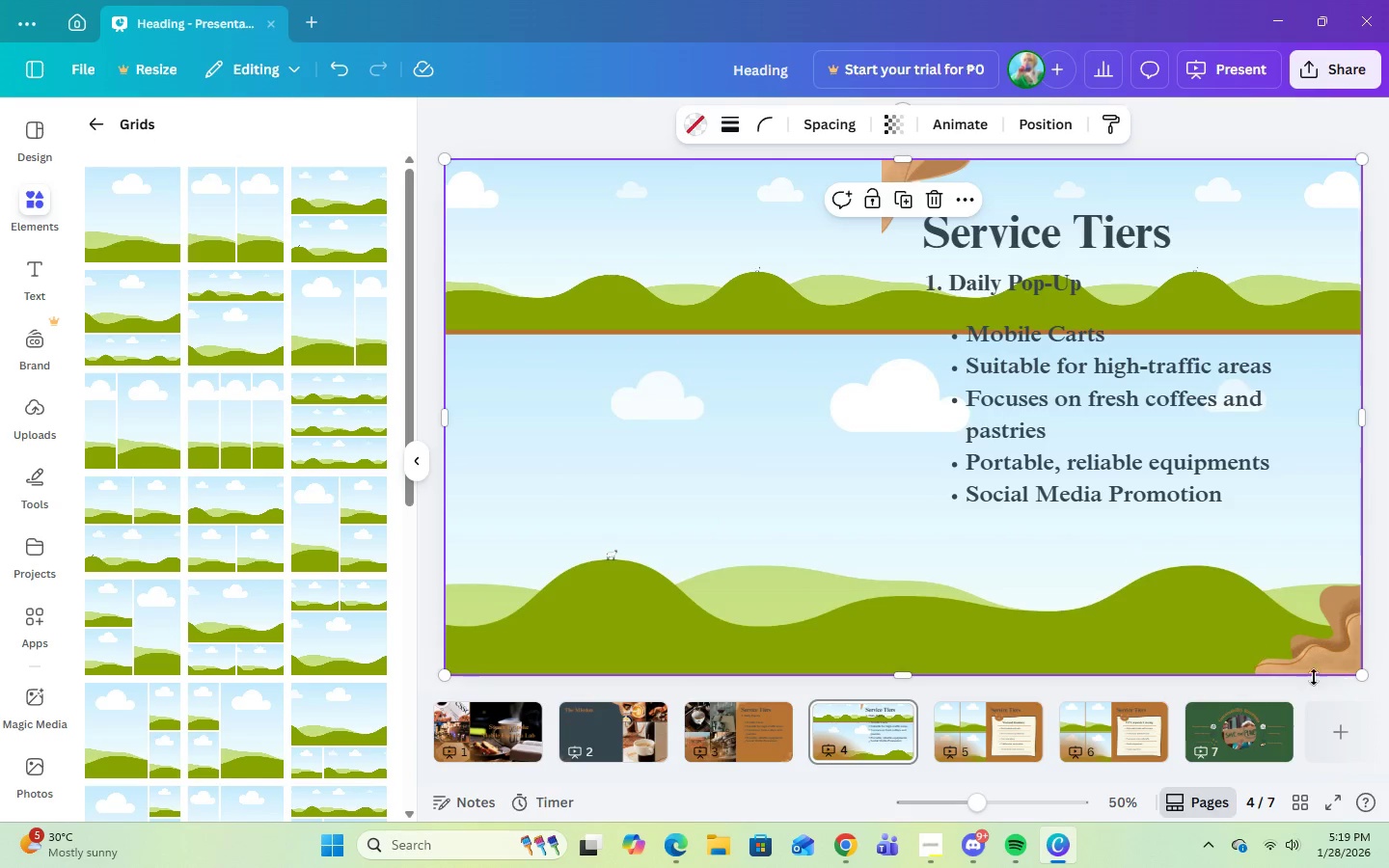 
left_click_drag(start_coordinate=[1360, 674], to_coordinate=[1037, 565])
 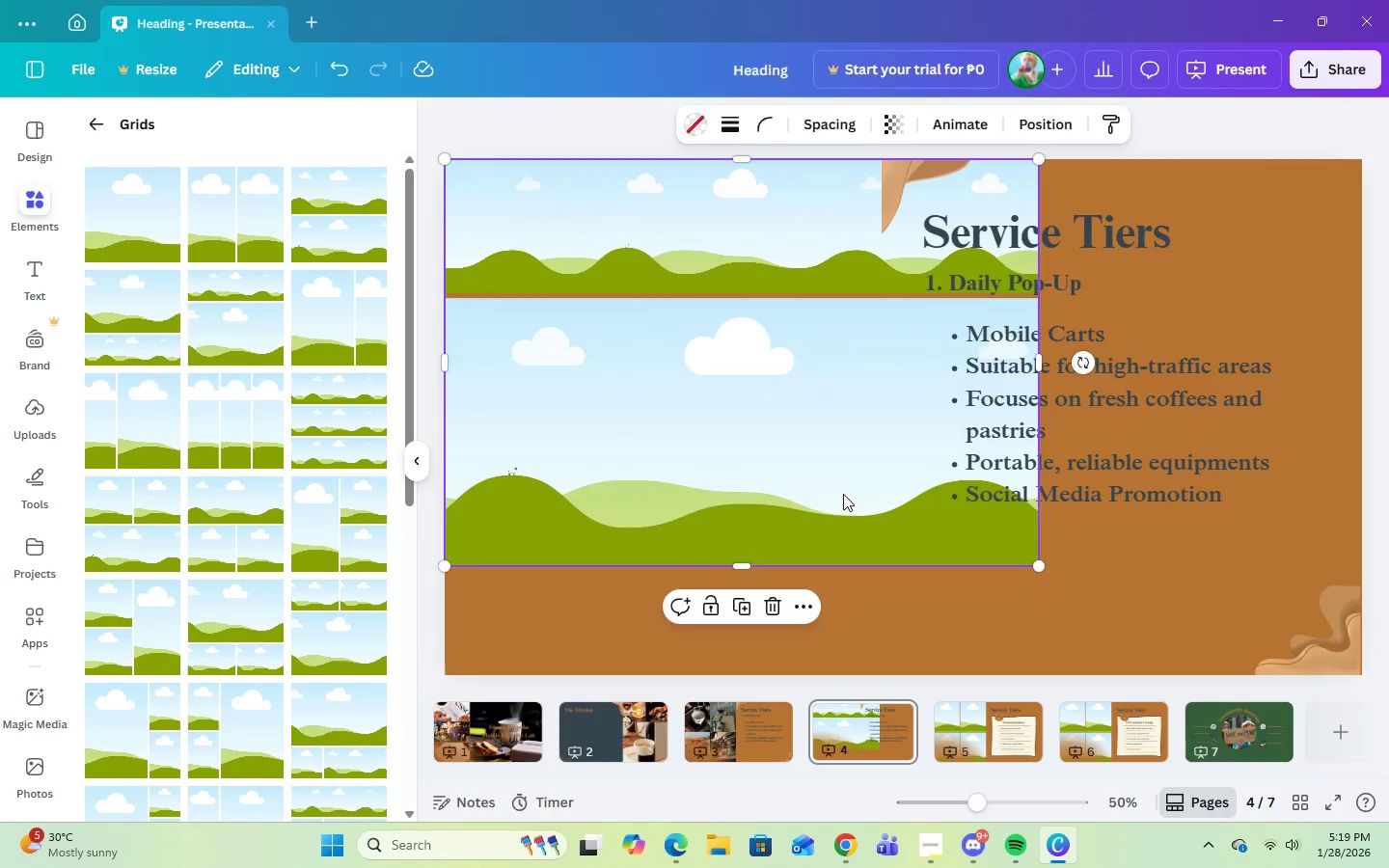 
left_click_drag(start_coordinate=[805, 486], to_coordinate=[742, 475])
 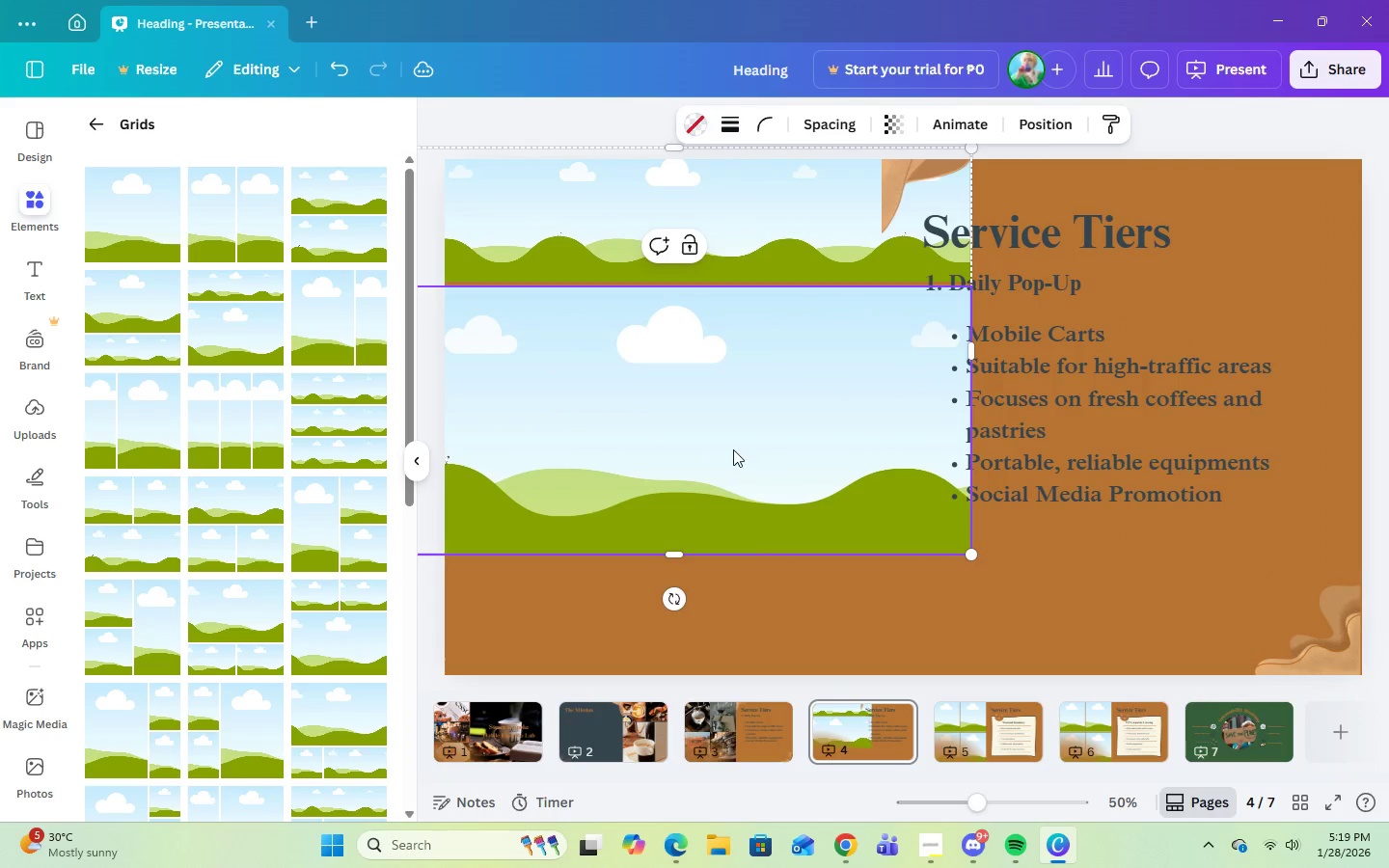 
left_click_drag(start_coordinate=[733, 449], to_coordinate=[832, 573])
 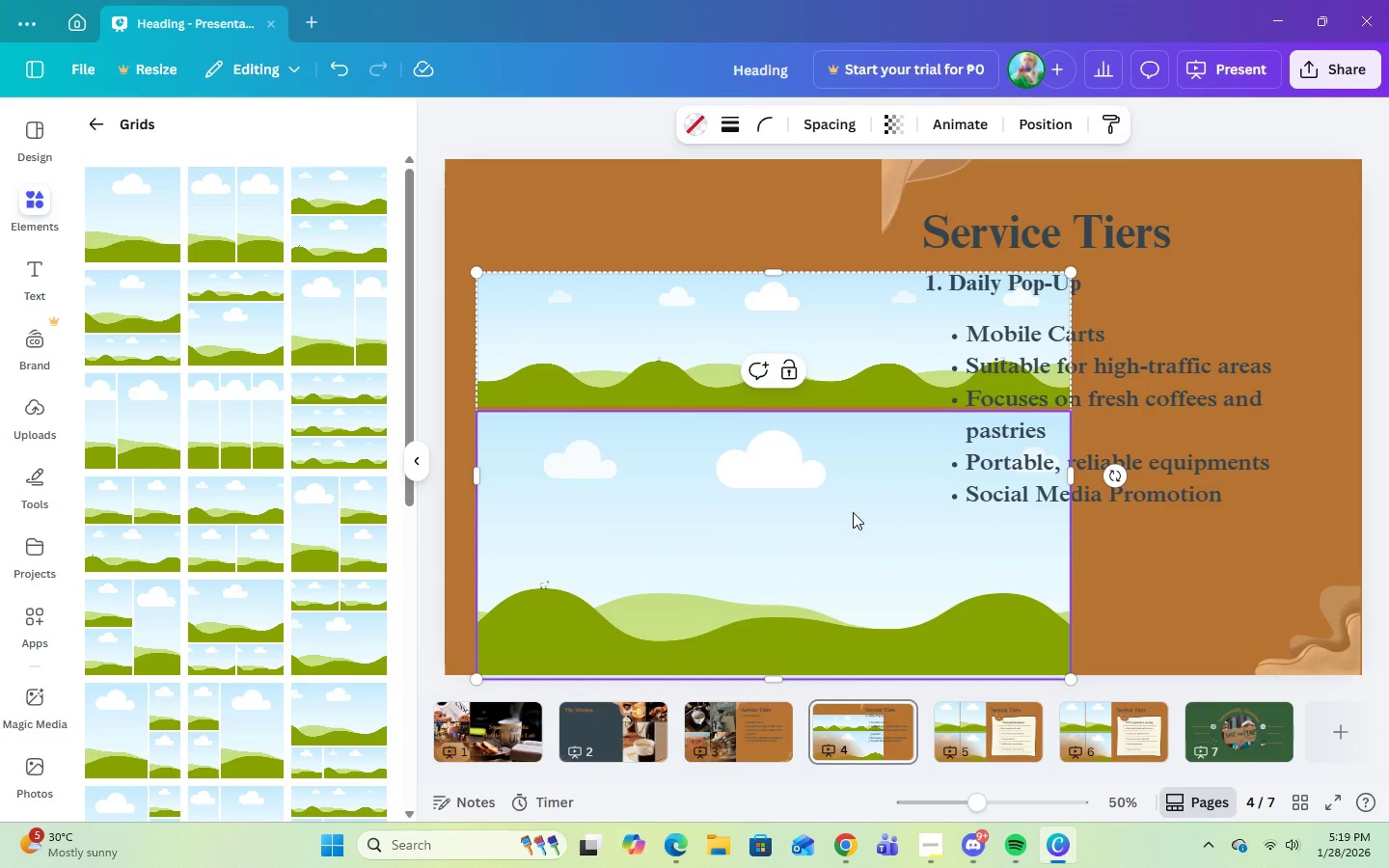 
left_click_drag(start_coordinate=[822, 532], to_coordinate=[785, 452])
 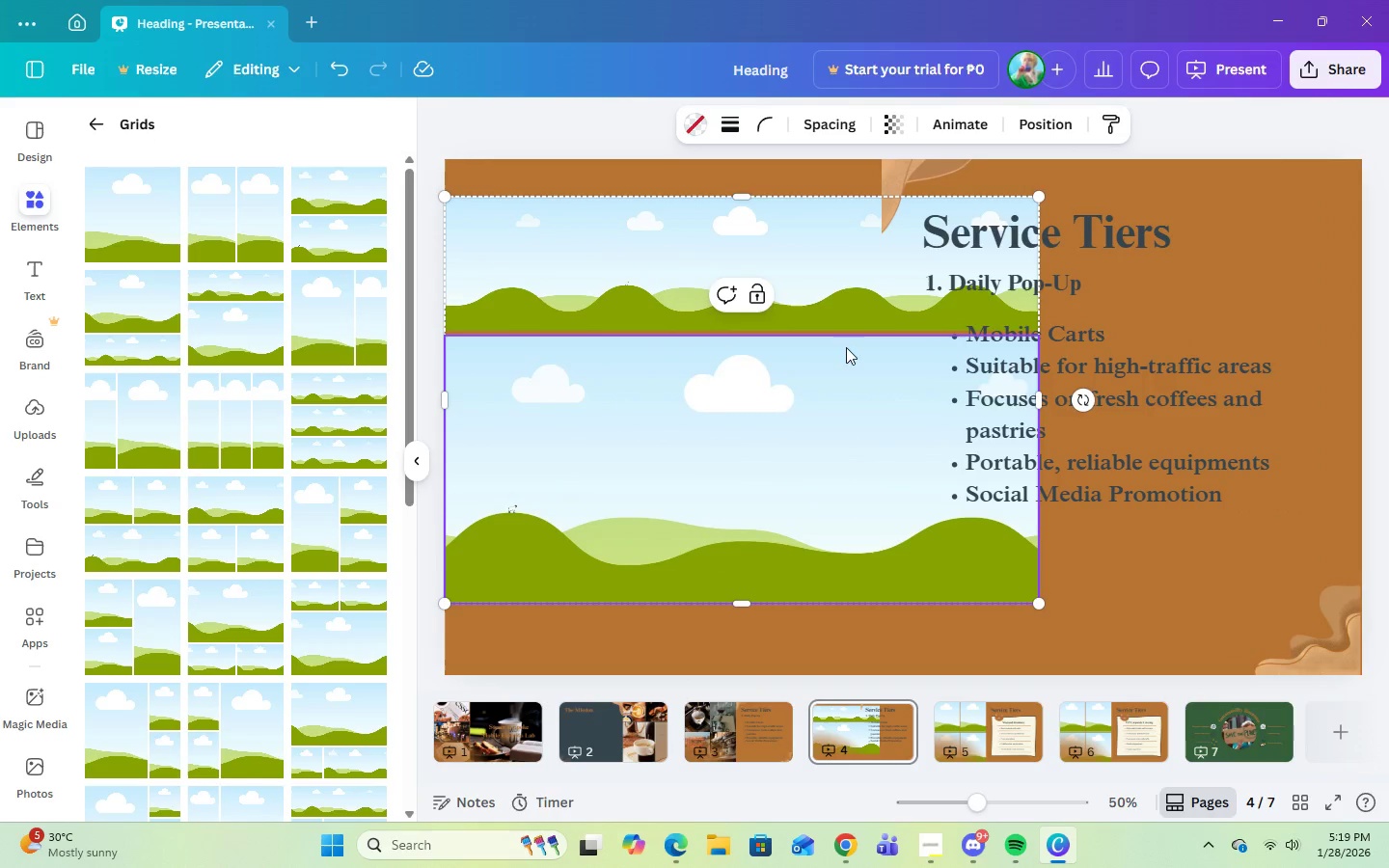 
left_click([837, 458])
 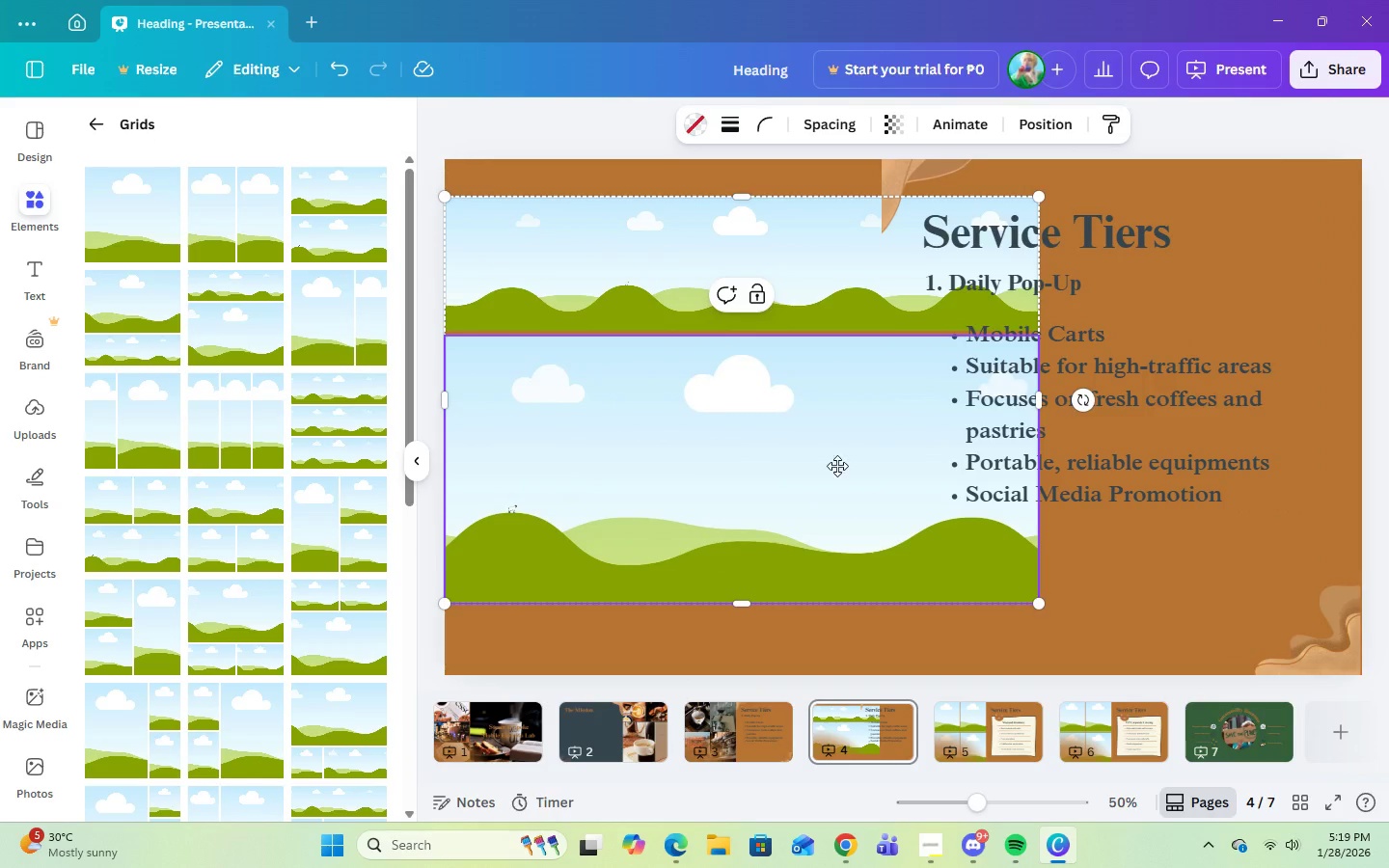 
left_click_drag(start_coordinate=[837, 458], to_coordinate=[817, 577])
 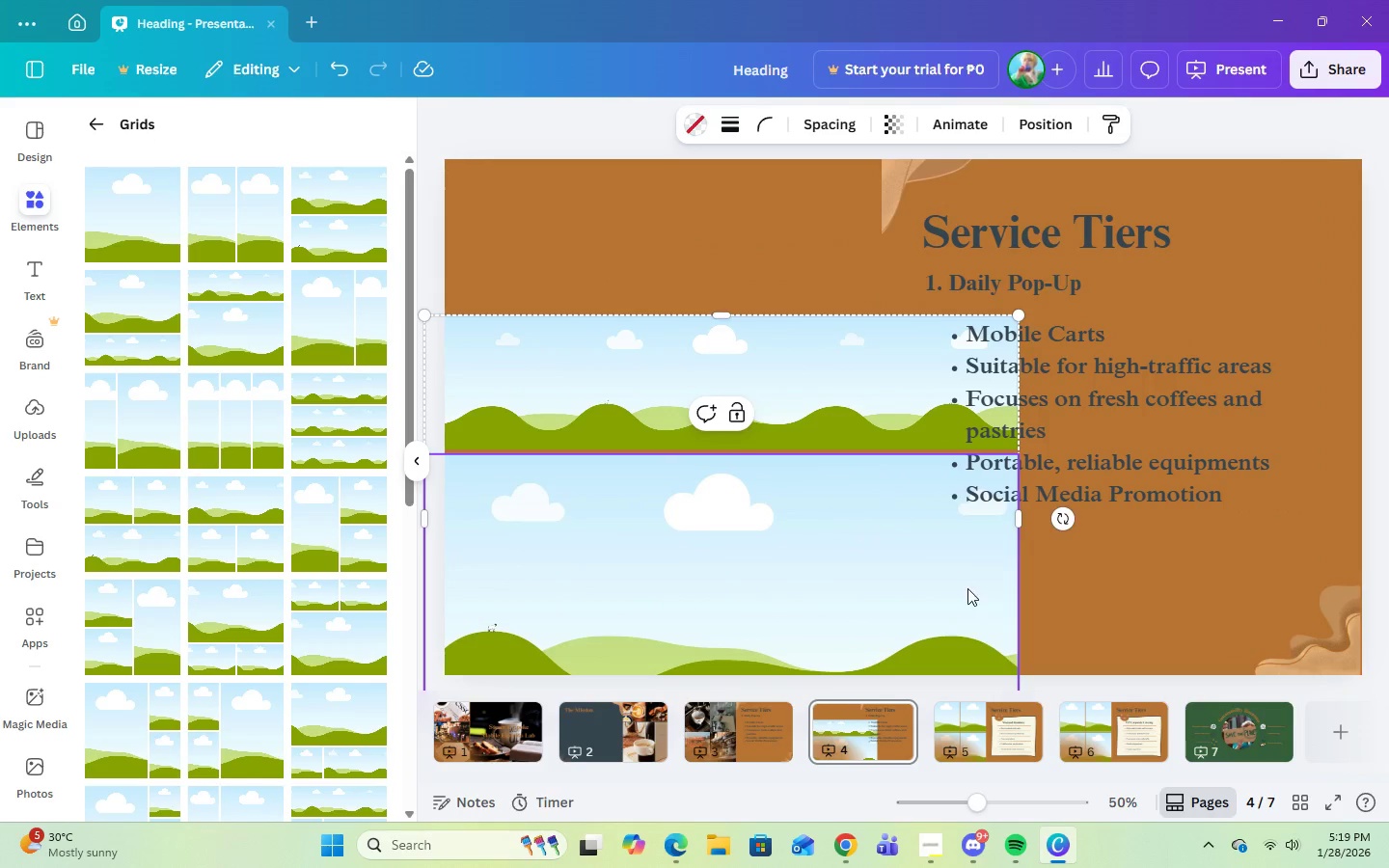 
left_click_drag(start_coordinate=[968, 590], to_coordinate=[911, 447])
 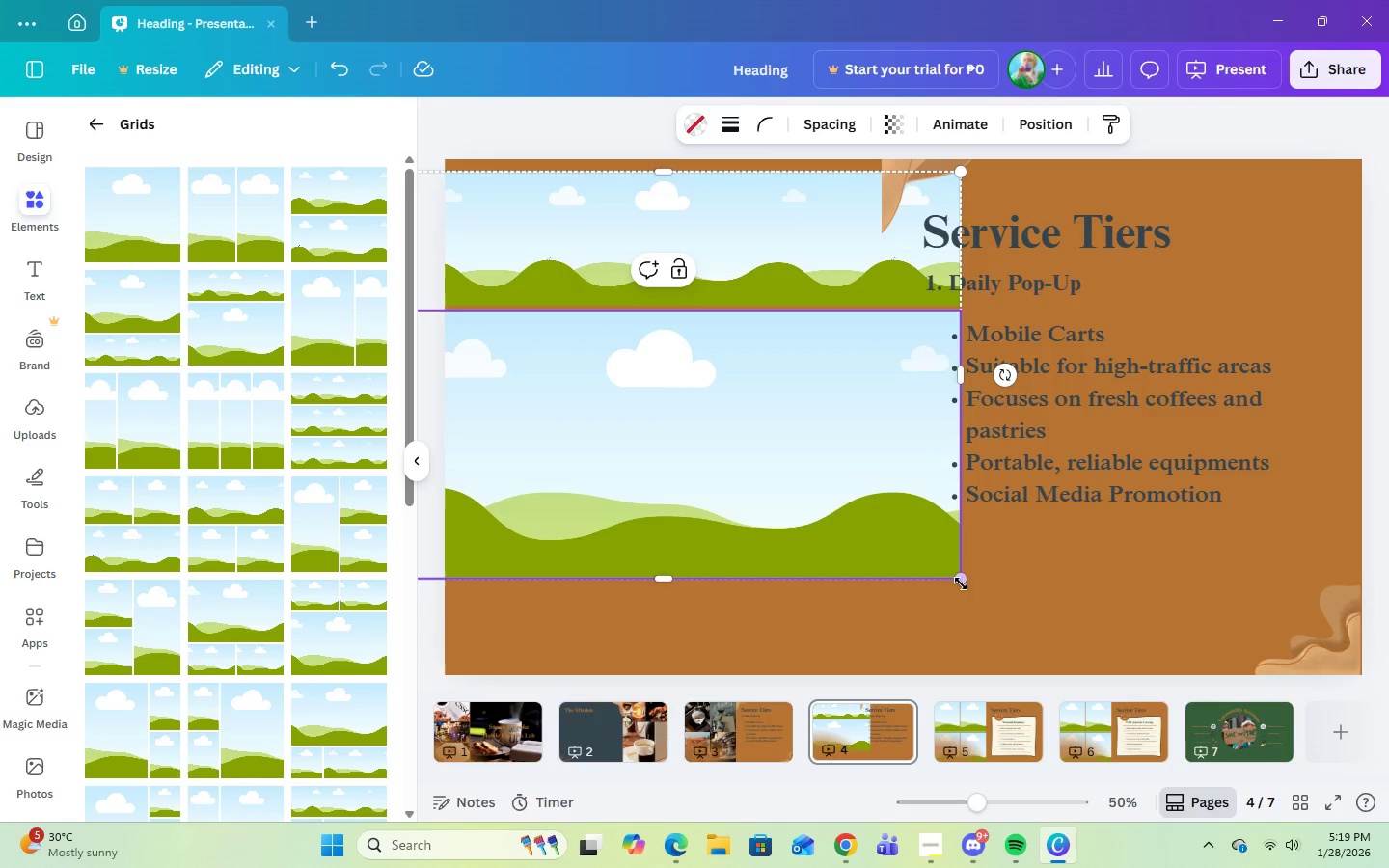 
left_click_drag(start_coordinate=[958, 578], to_coordinate=[795, 449])
 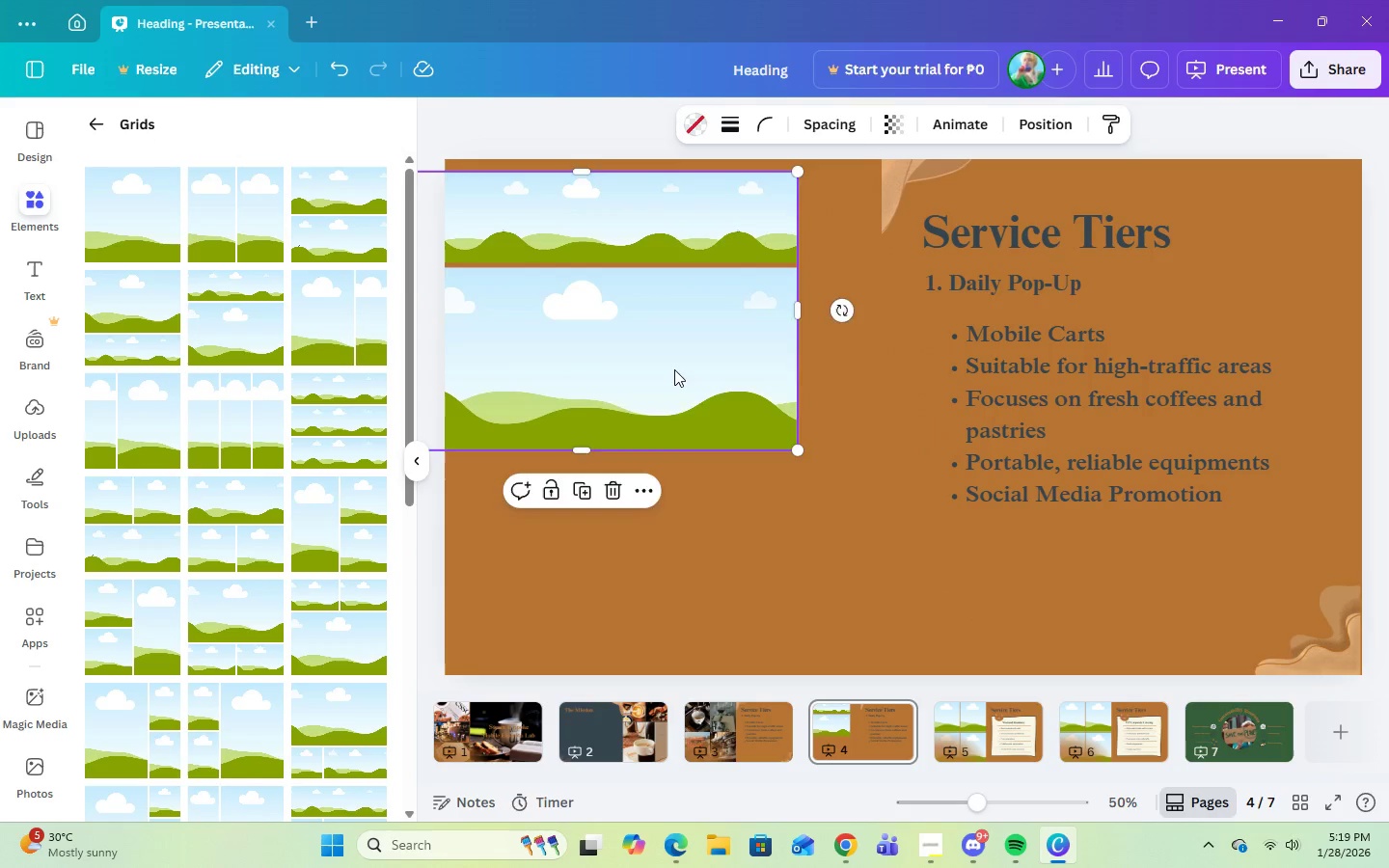 
left_click_drag(start_coordinate=[674, 369], to_coordinate=[735, 462])
 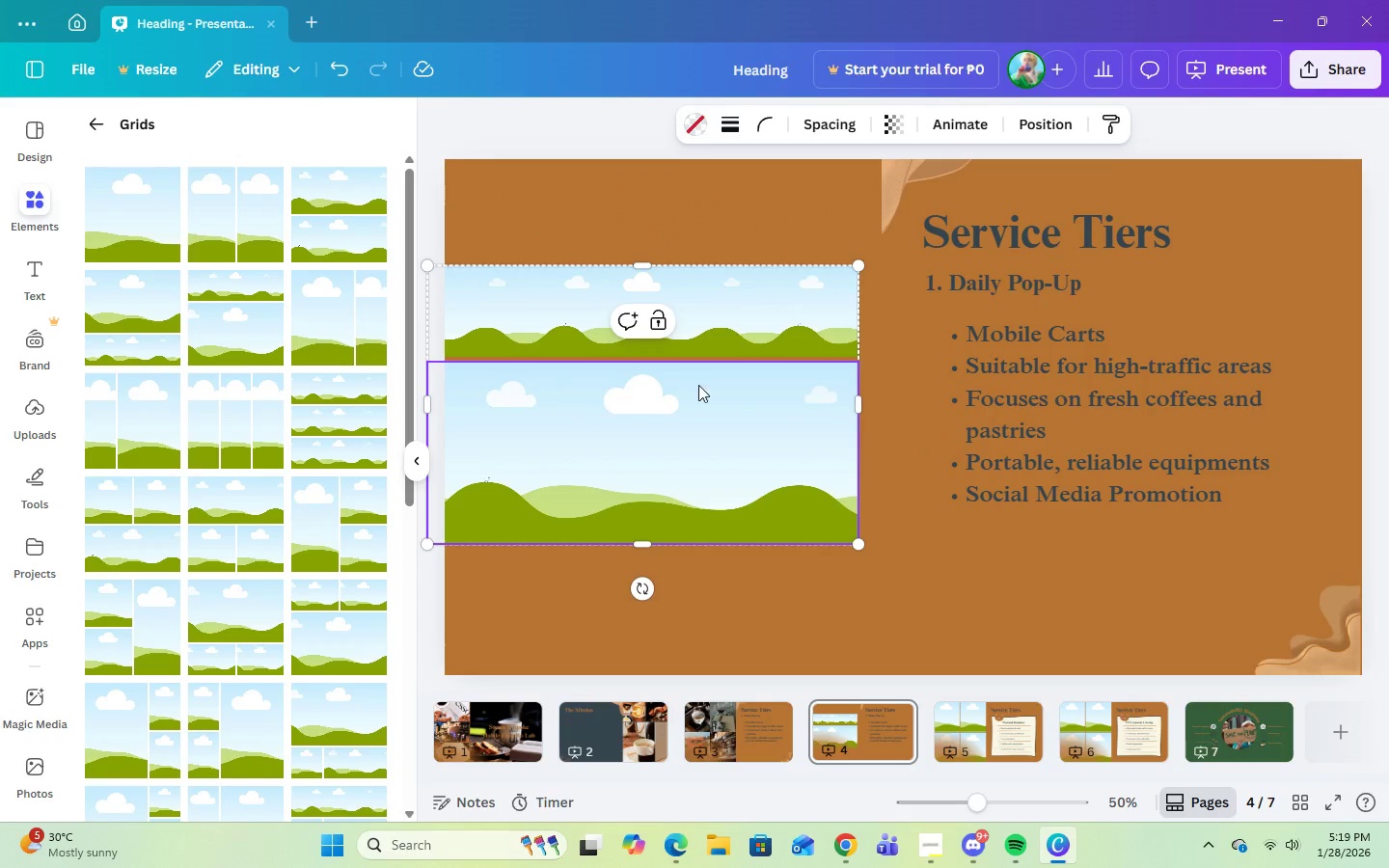 
left_click_drag(start_coordinate=[768, 457], to_coordinate=[828, 477])
 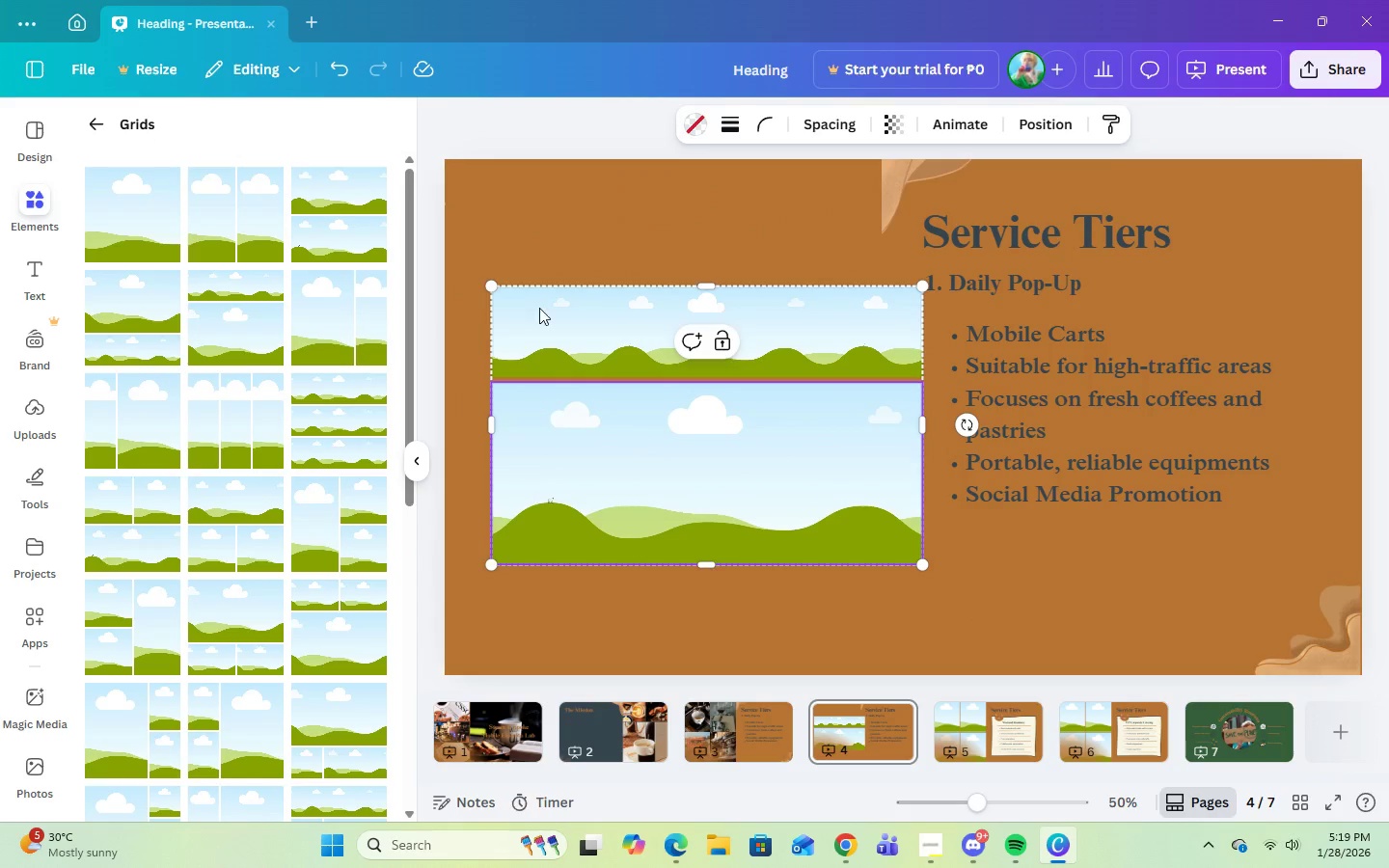 
left_click([559, 244])
 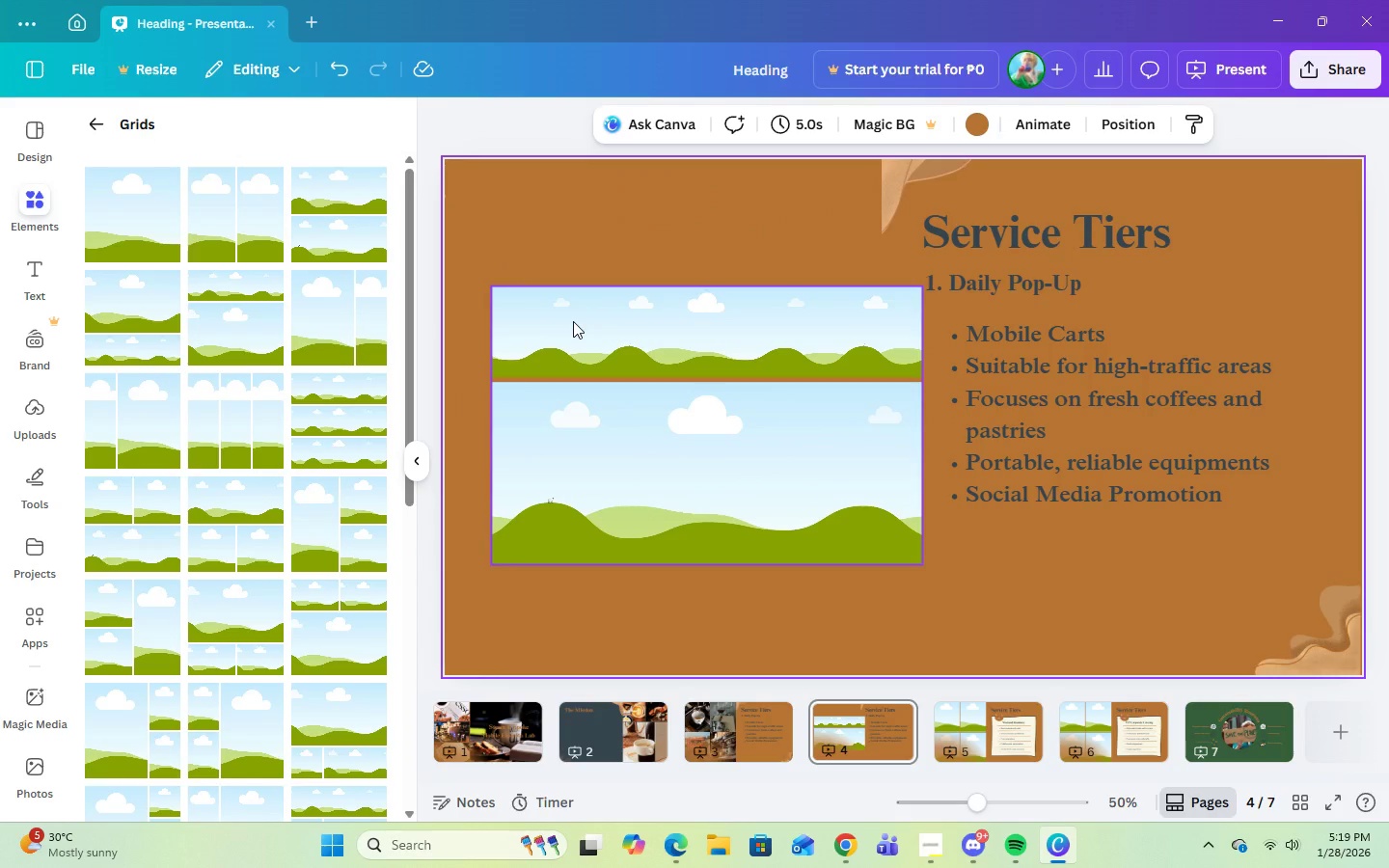 
left_click([573, 321])
 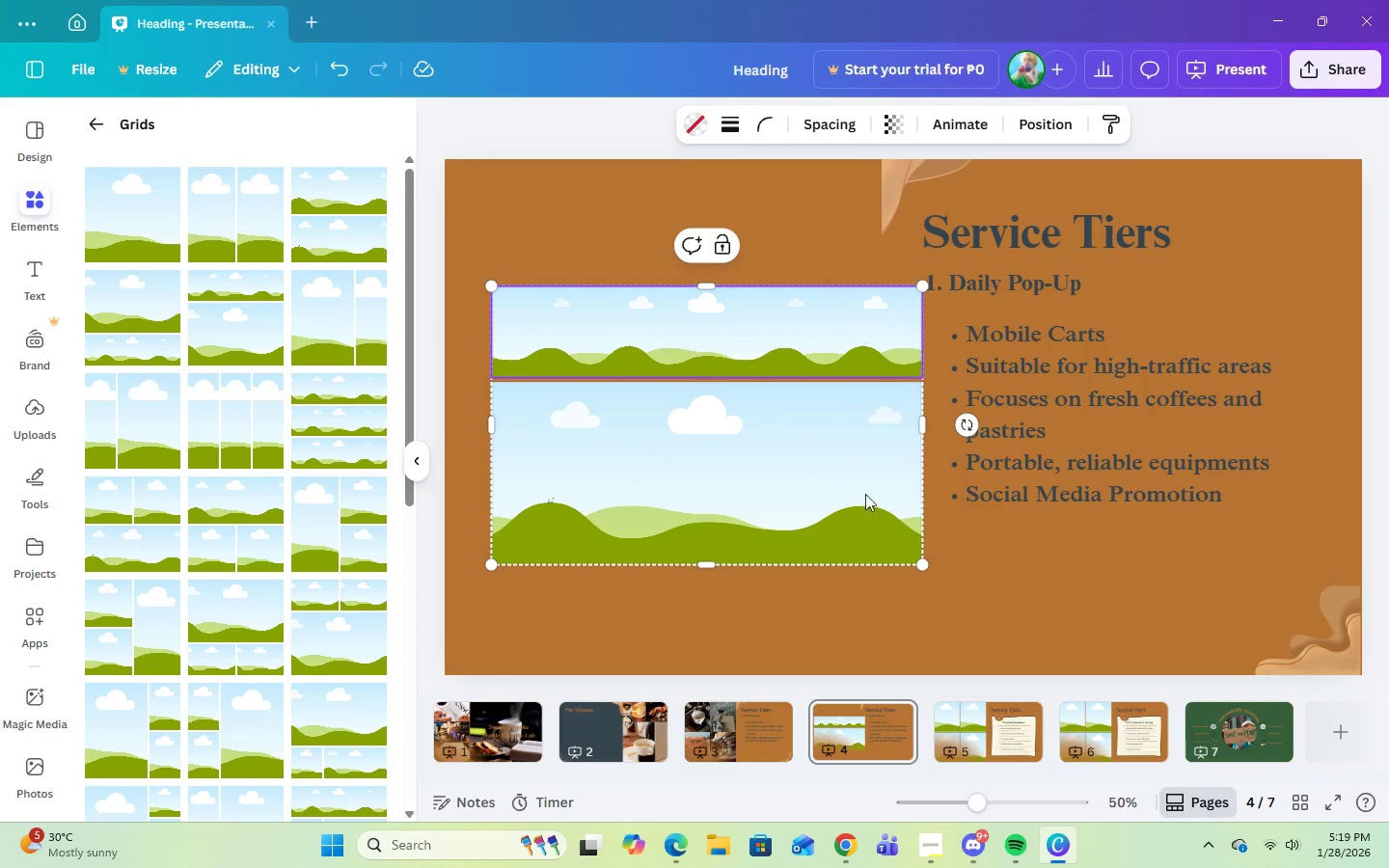 
right_click([865, 518])
 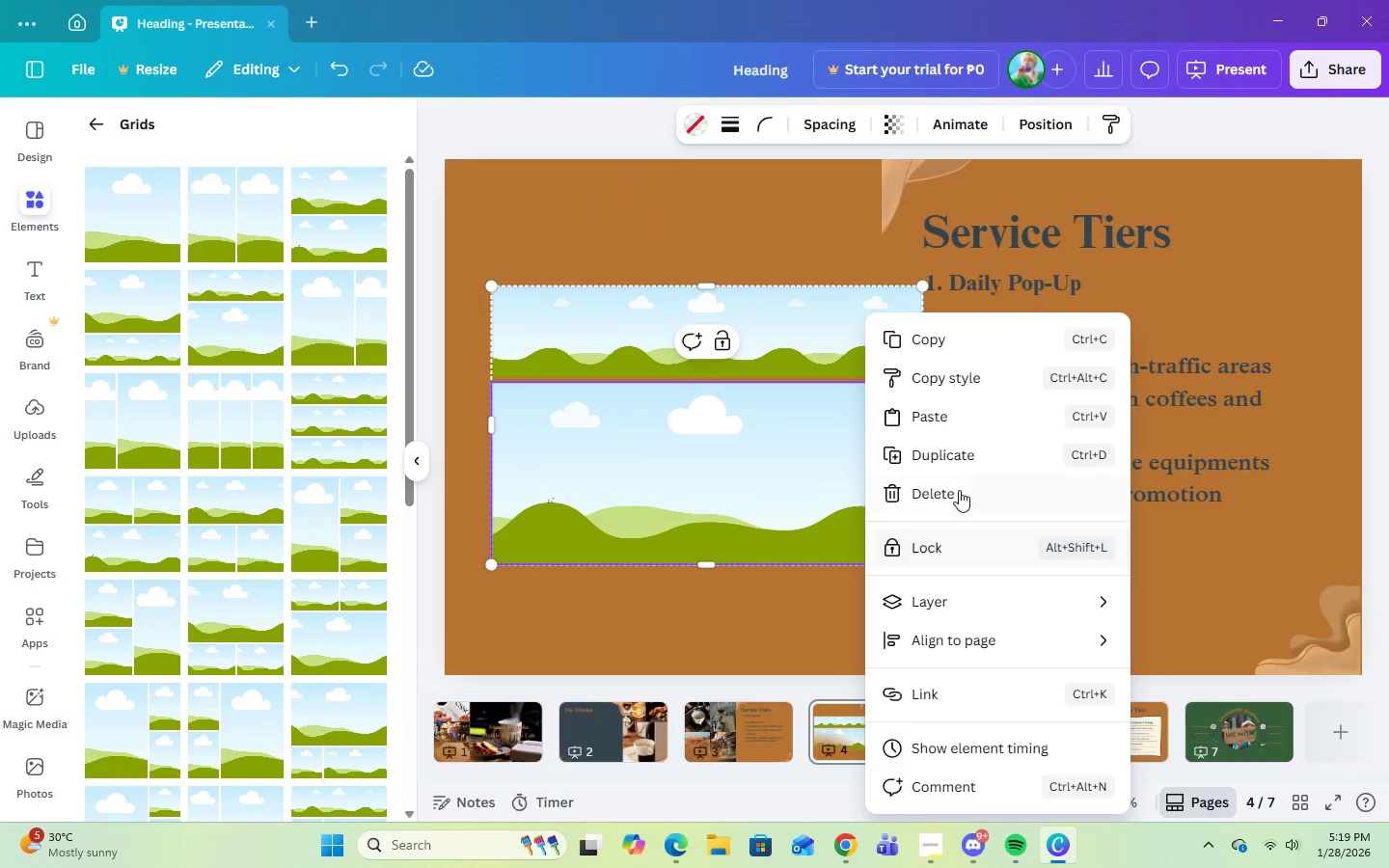 
left_click([959, 489])
 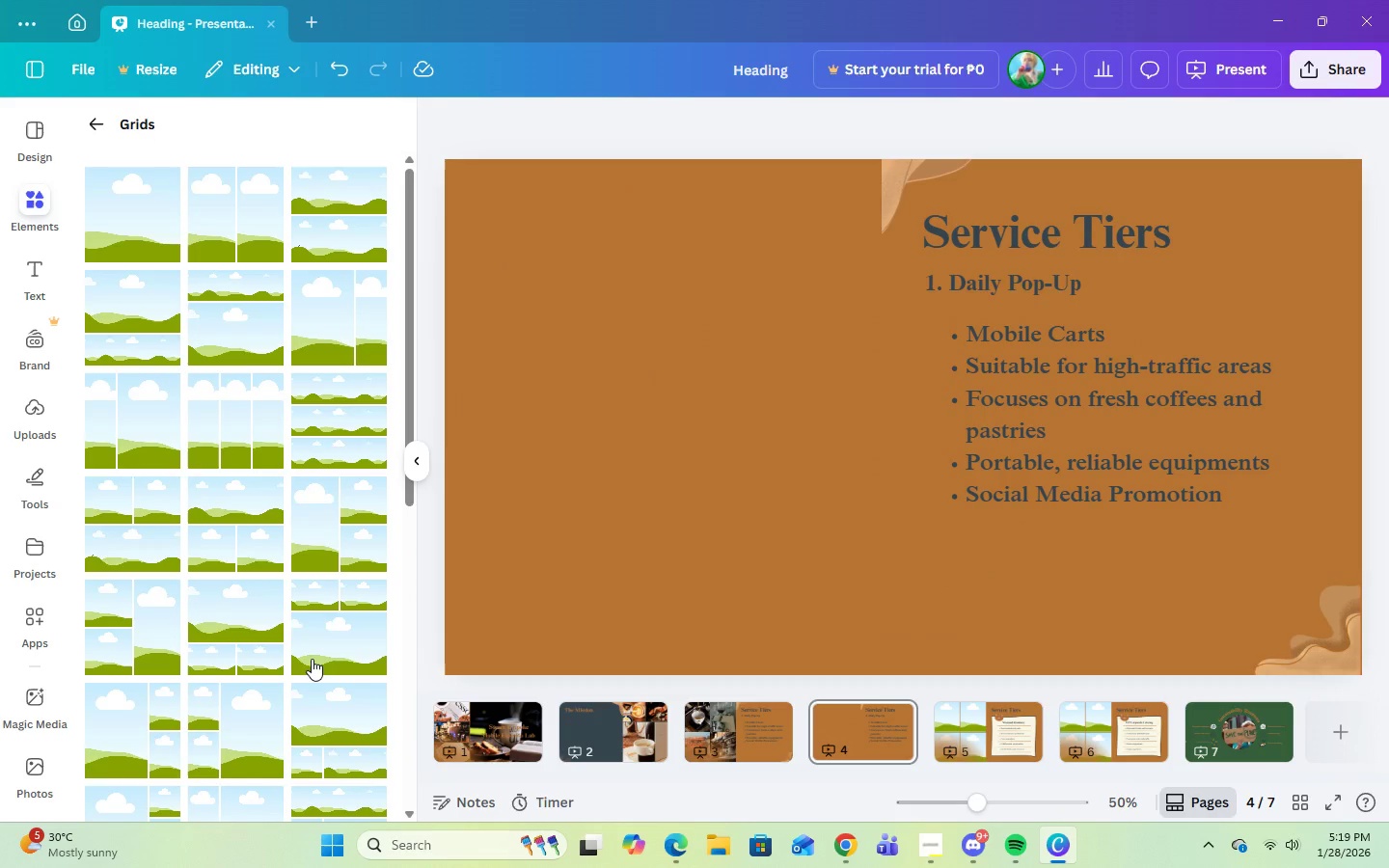 
left_click([263, 557])
 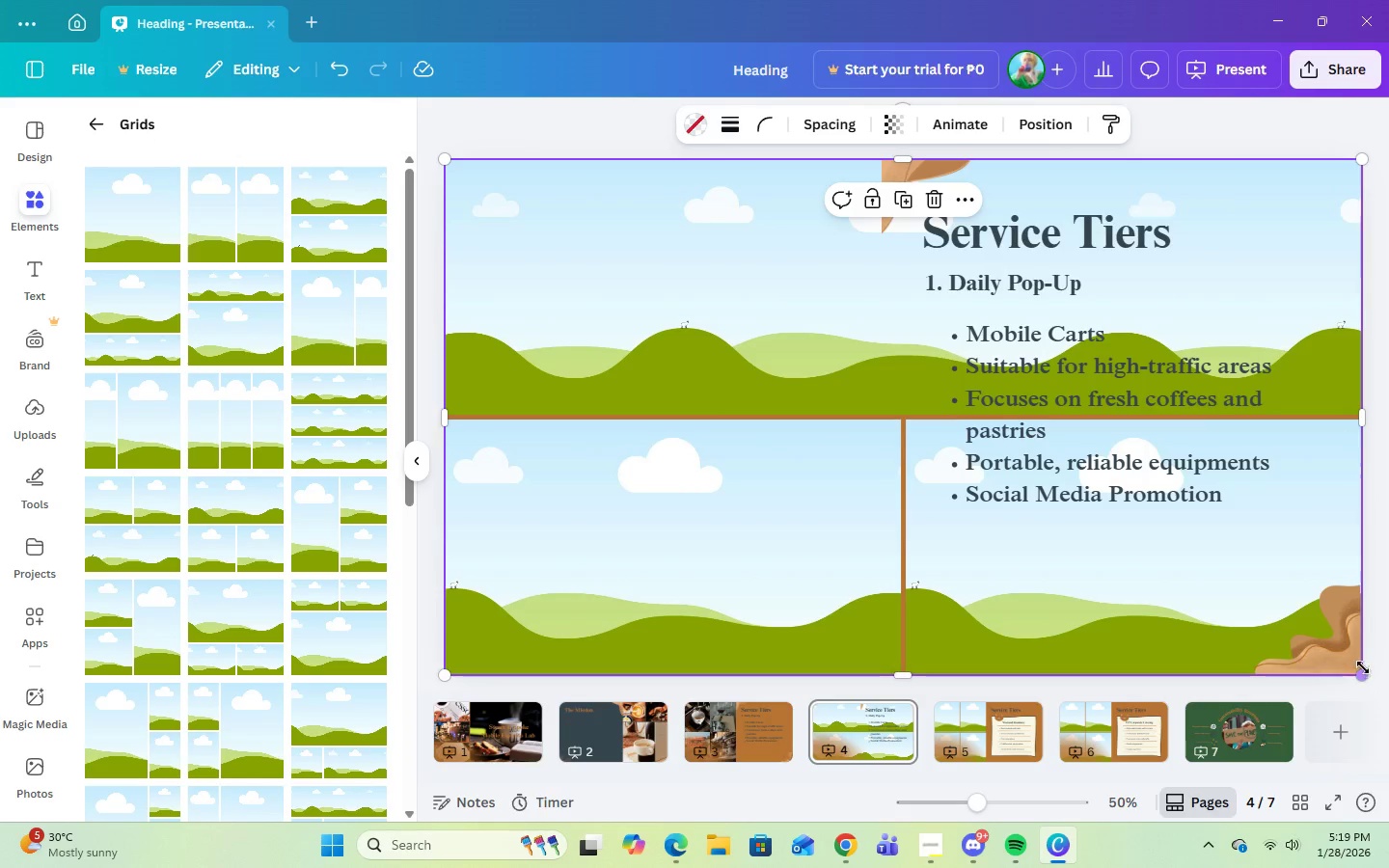 
left_click_drag(start_coordinate=[1361, 675], to_coordinate=[917, 579])
 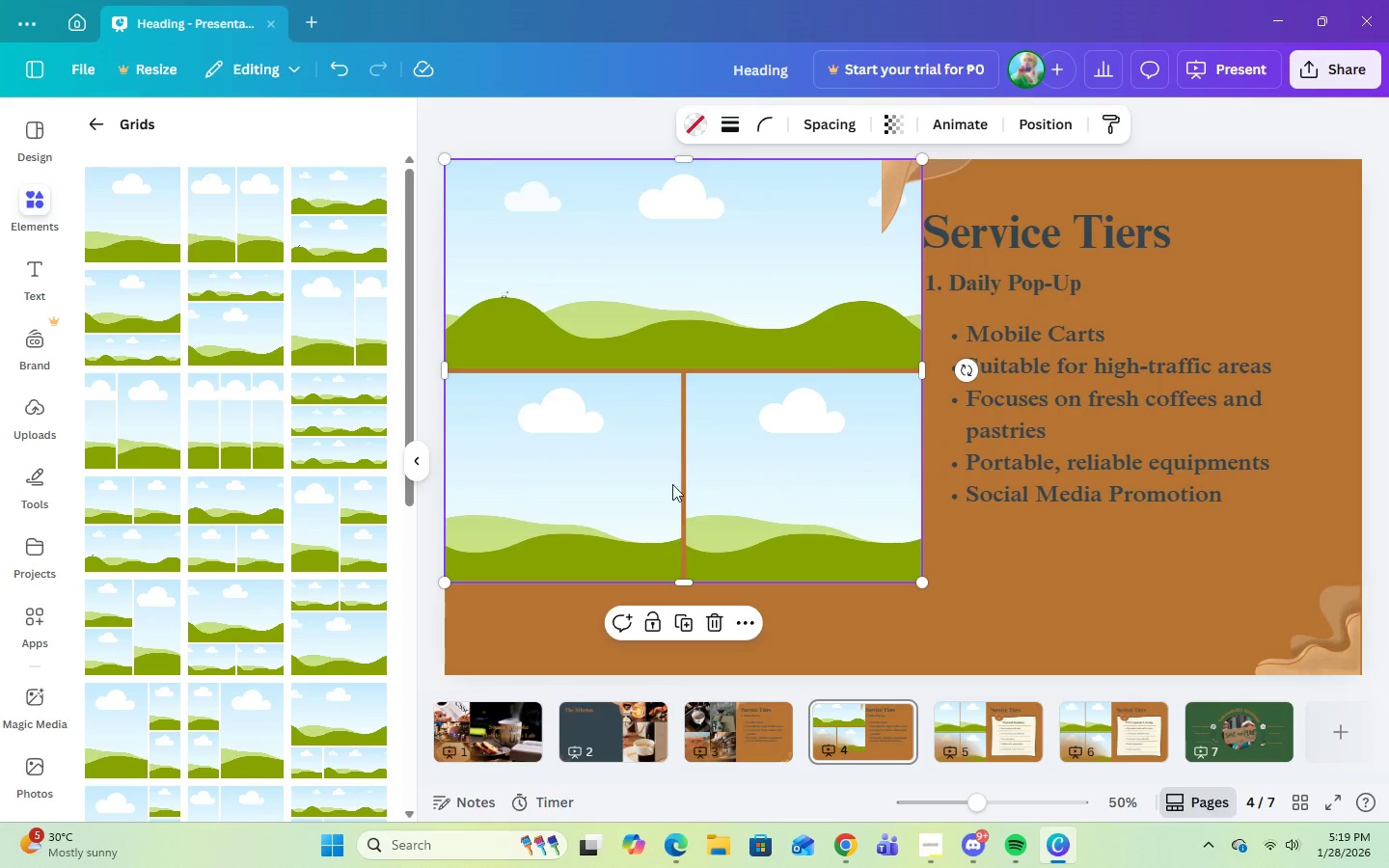 
left_click_drag(start_coordinate=[670, 466], to_coordinate=[697, 506])
 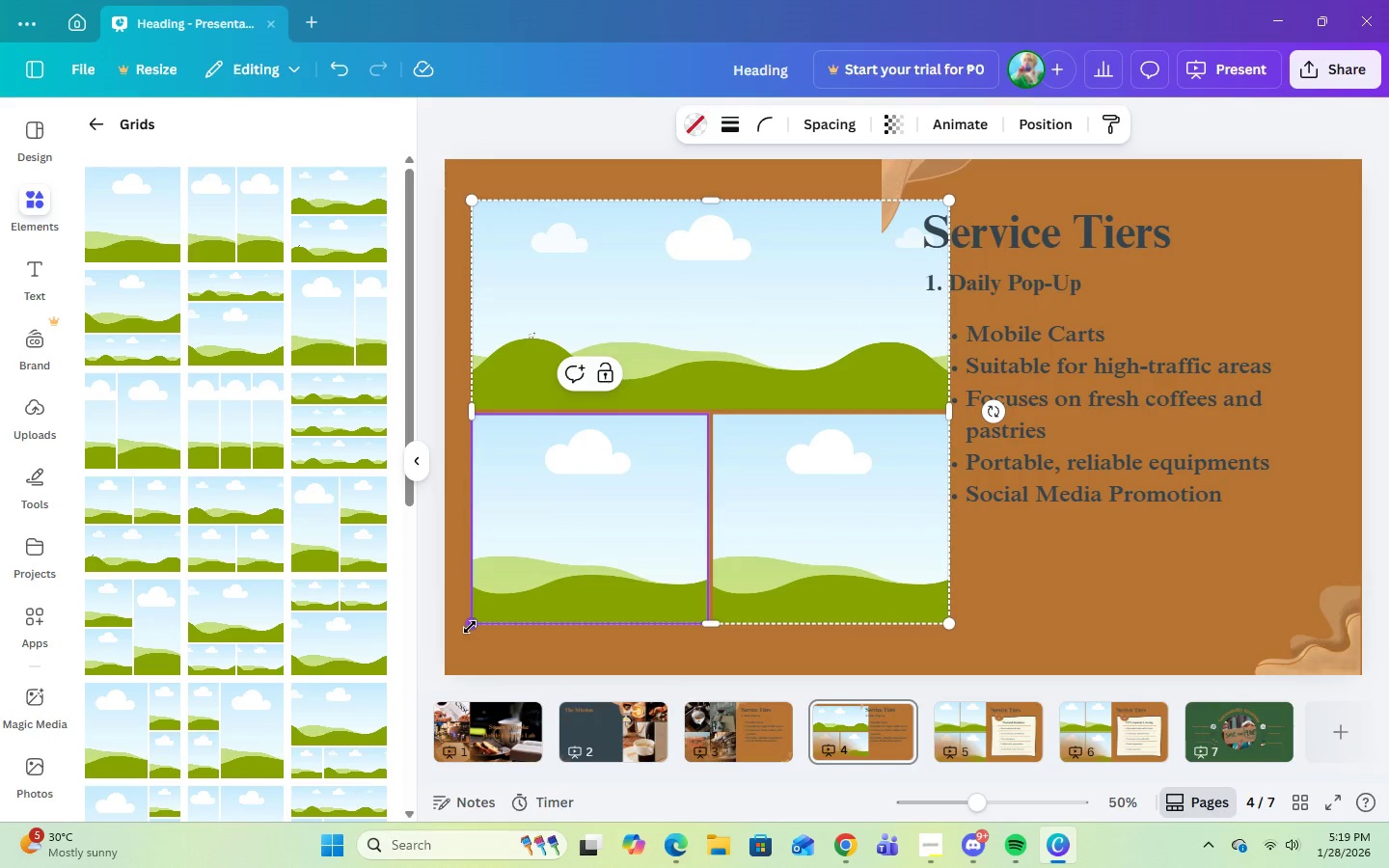 
left_click_drag(start_coordinate=[470, 625], to_coordinate=[583, 541])
 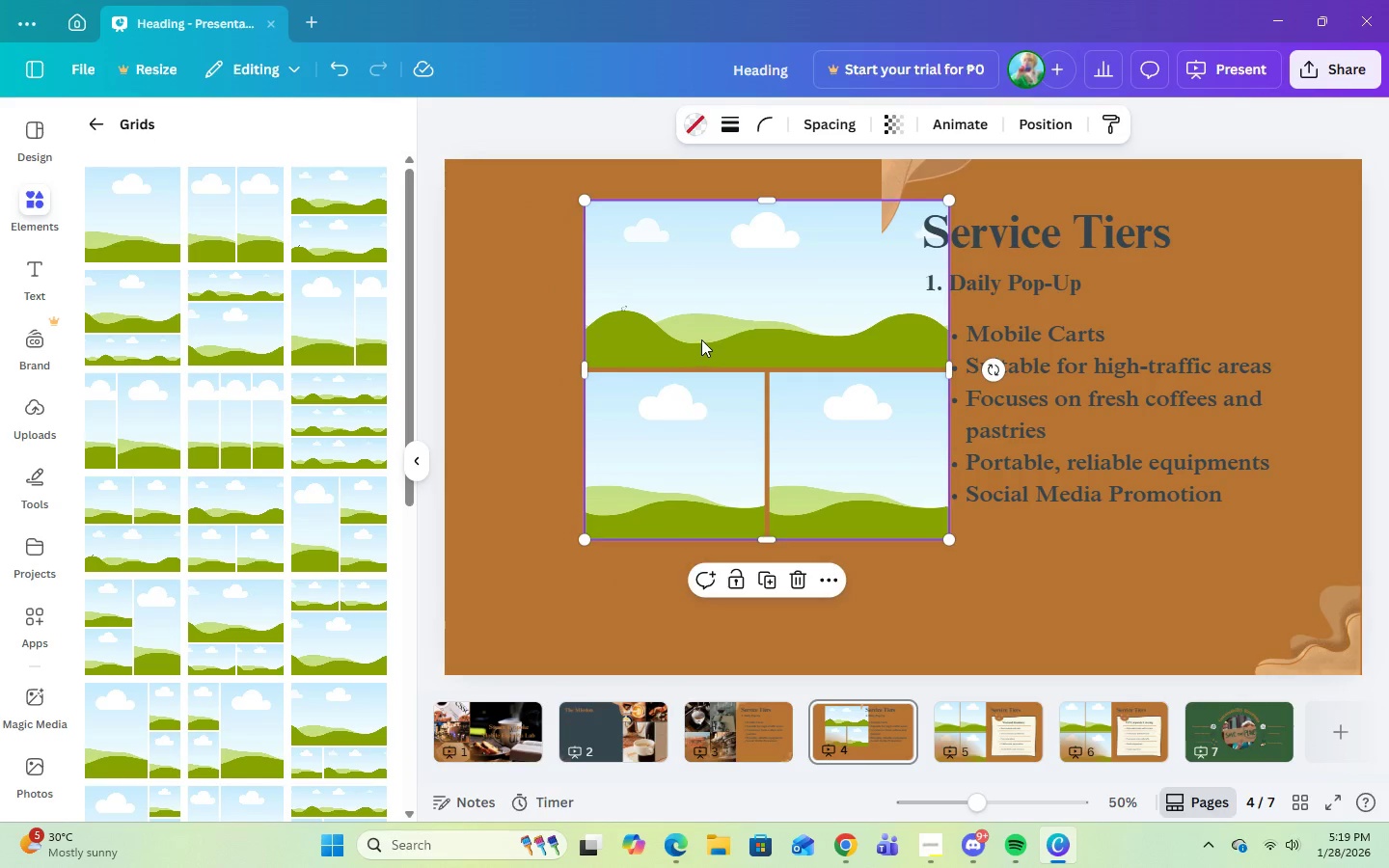 
left_click_drag(start_coordinate=[717, 334], to_coordinate=[655, 375])
 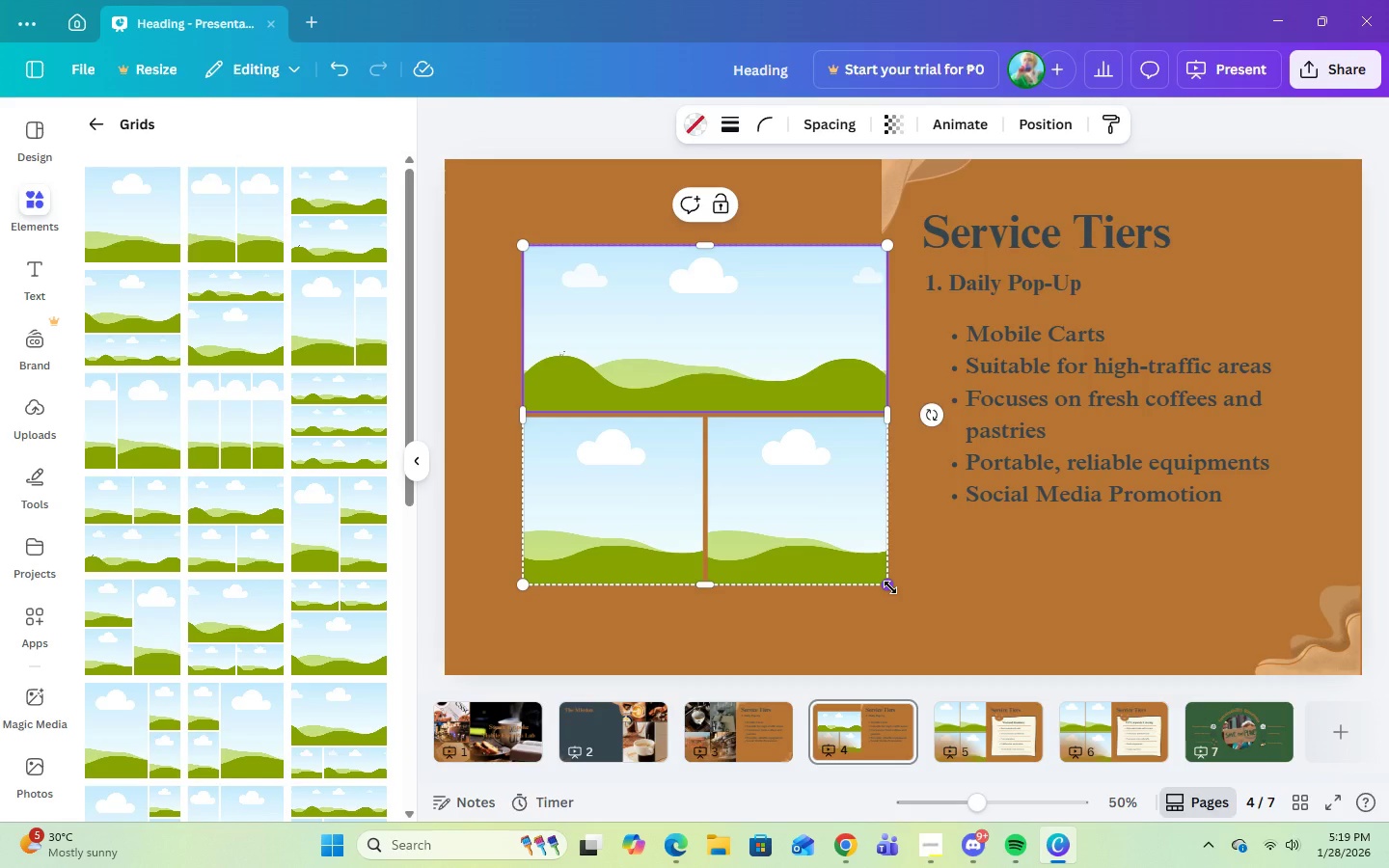 
left_click_drag(start_coordinate=[890, 587], to_coordinate=[905, 607])
 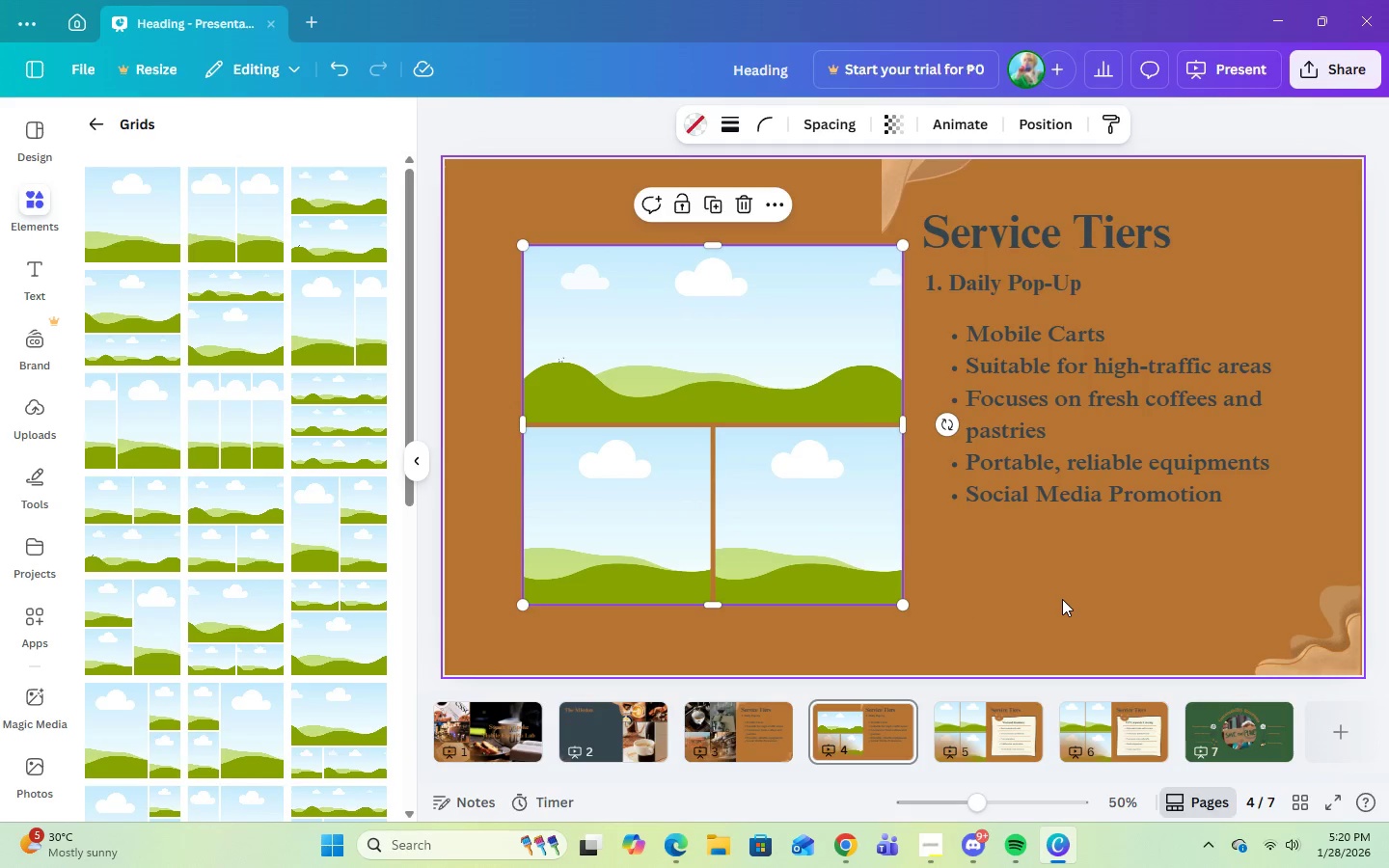 
left_click([1062, 599])
 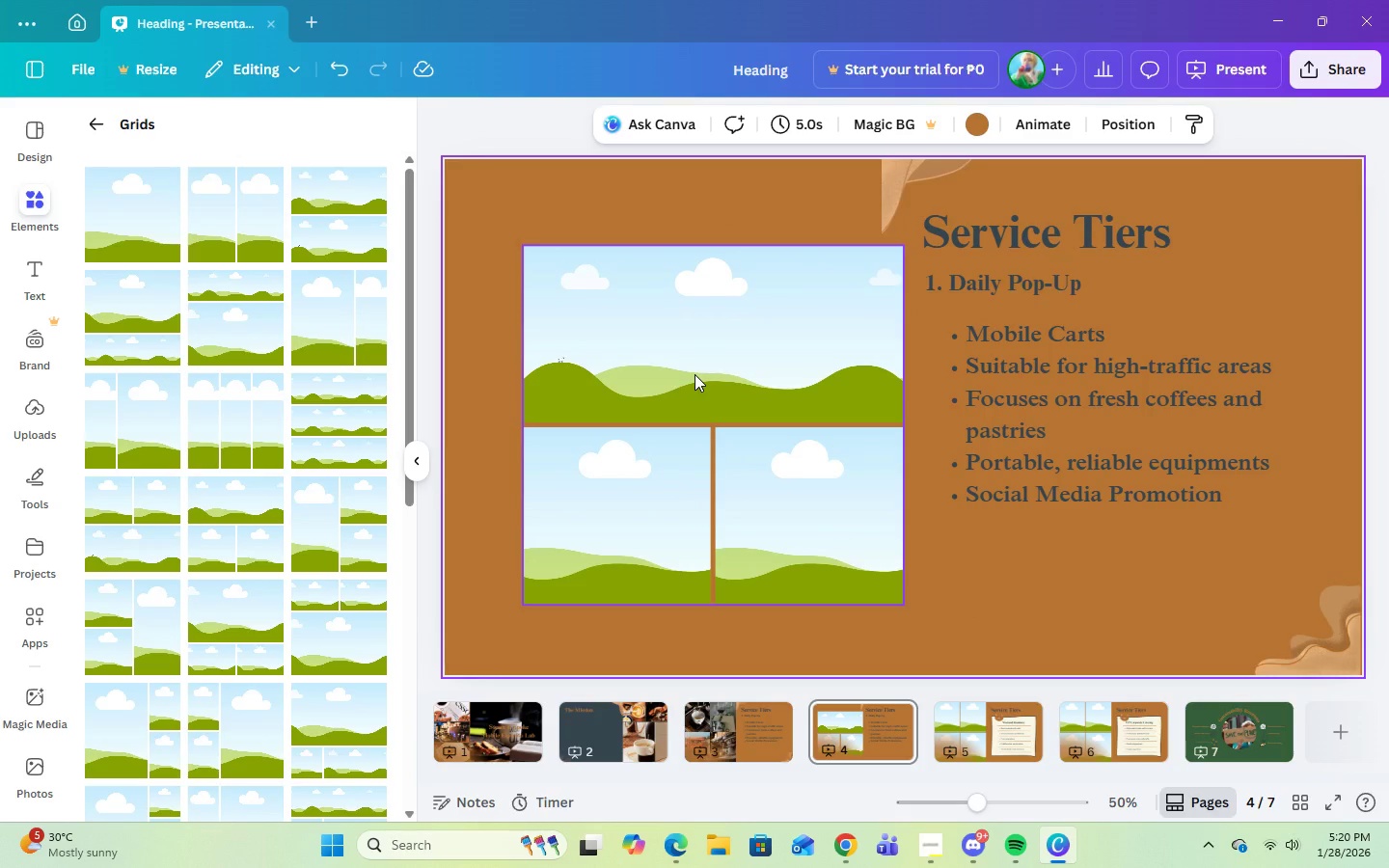 
wait(5.81)
 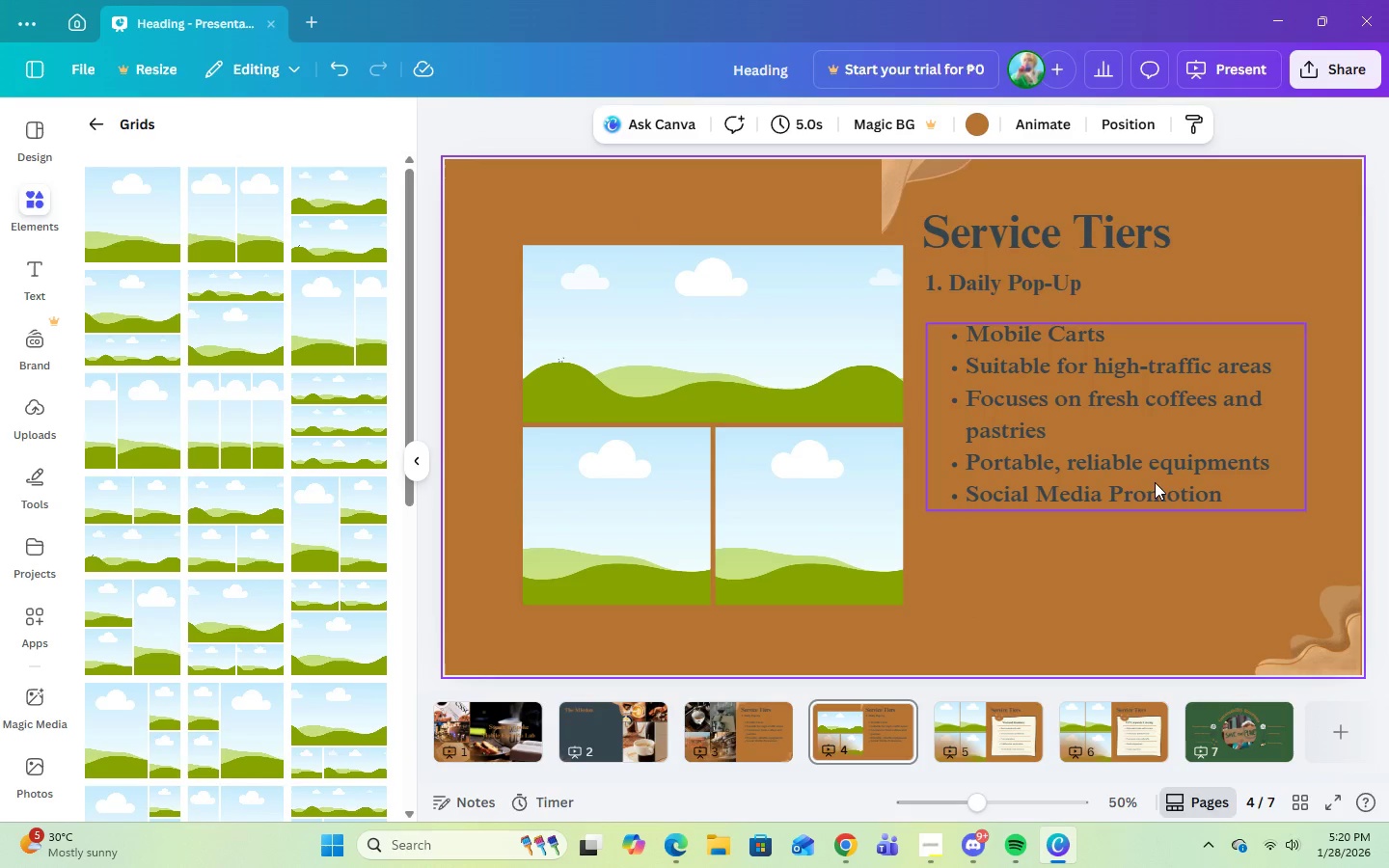 
left_click_drag(start_coordinate=[894, 209], to_coordinate=[459, 209])
 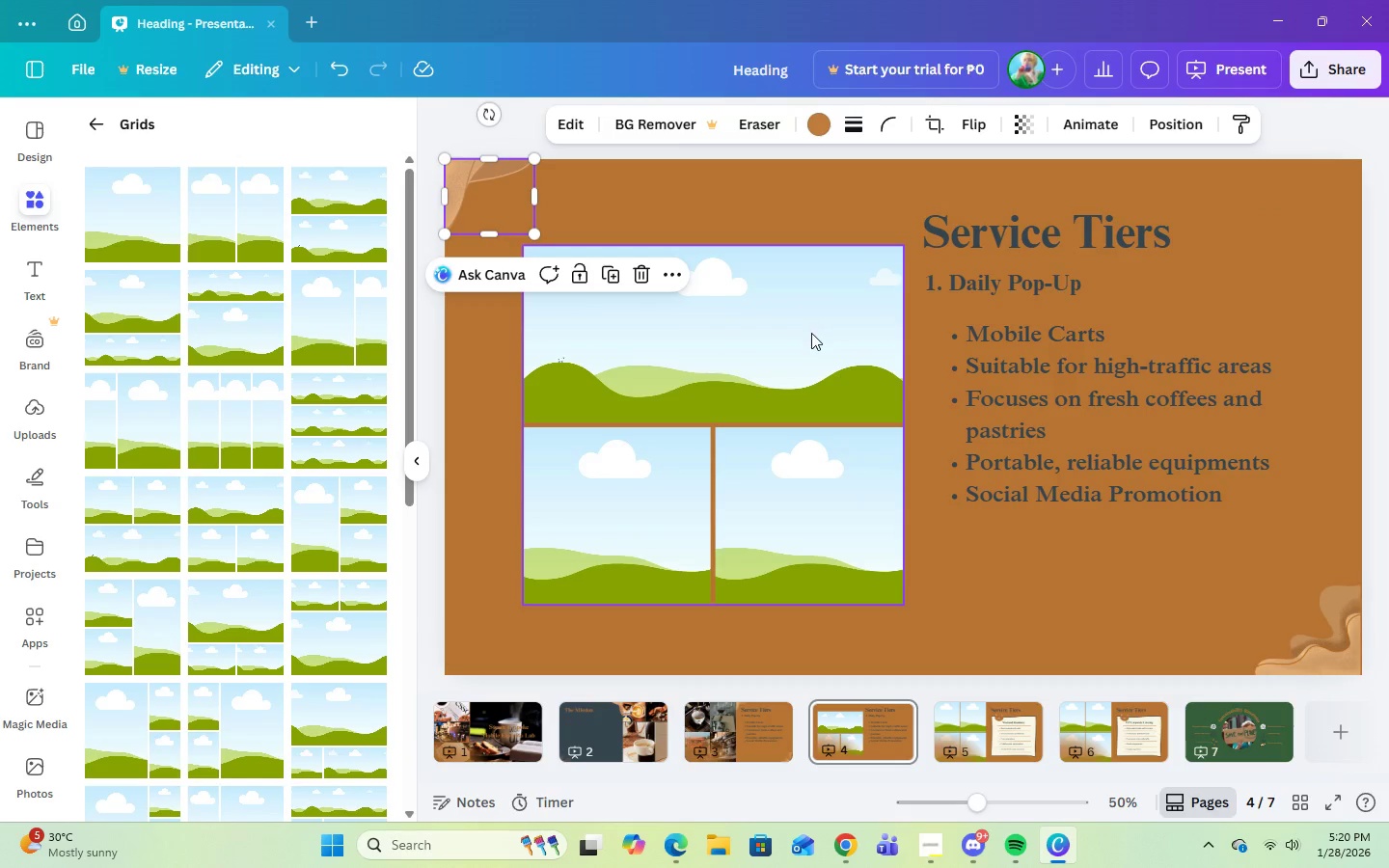 
left_click([812, 336])
 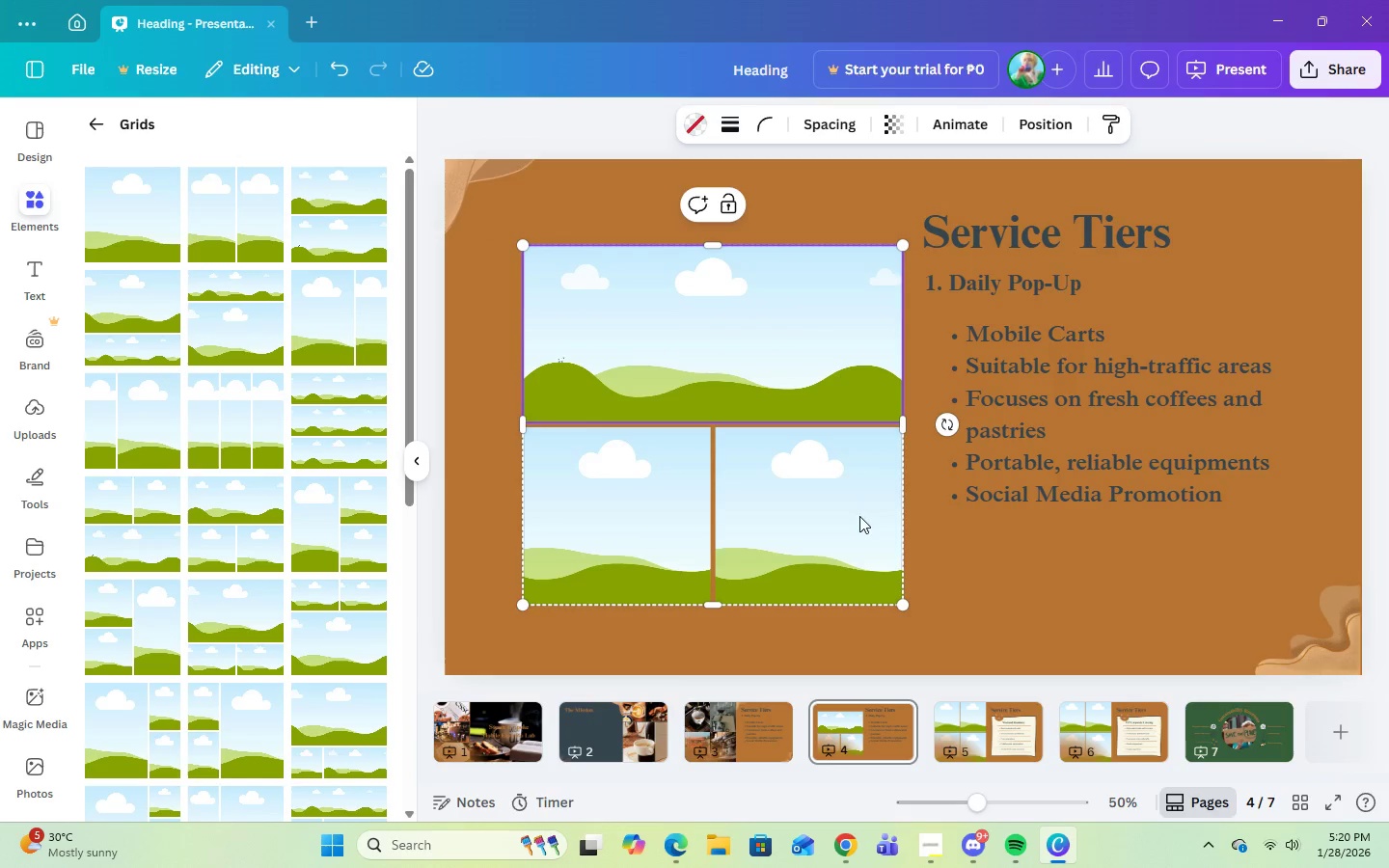 
left_click([973, 562])
 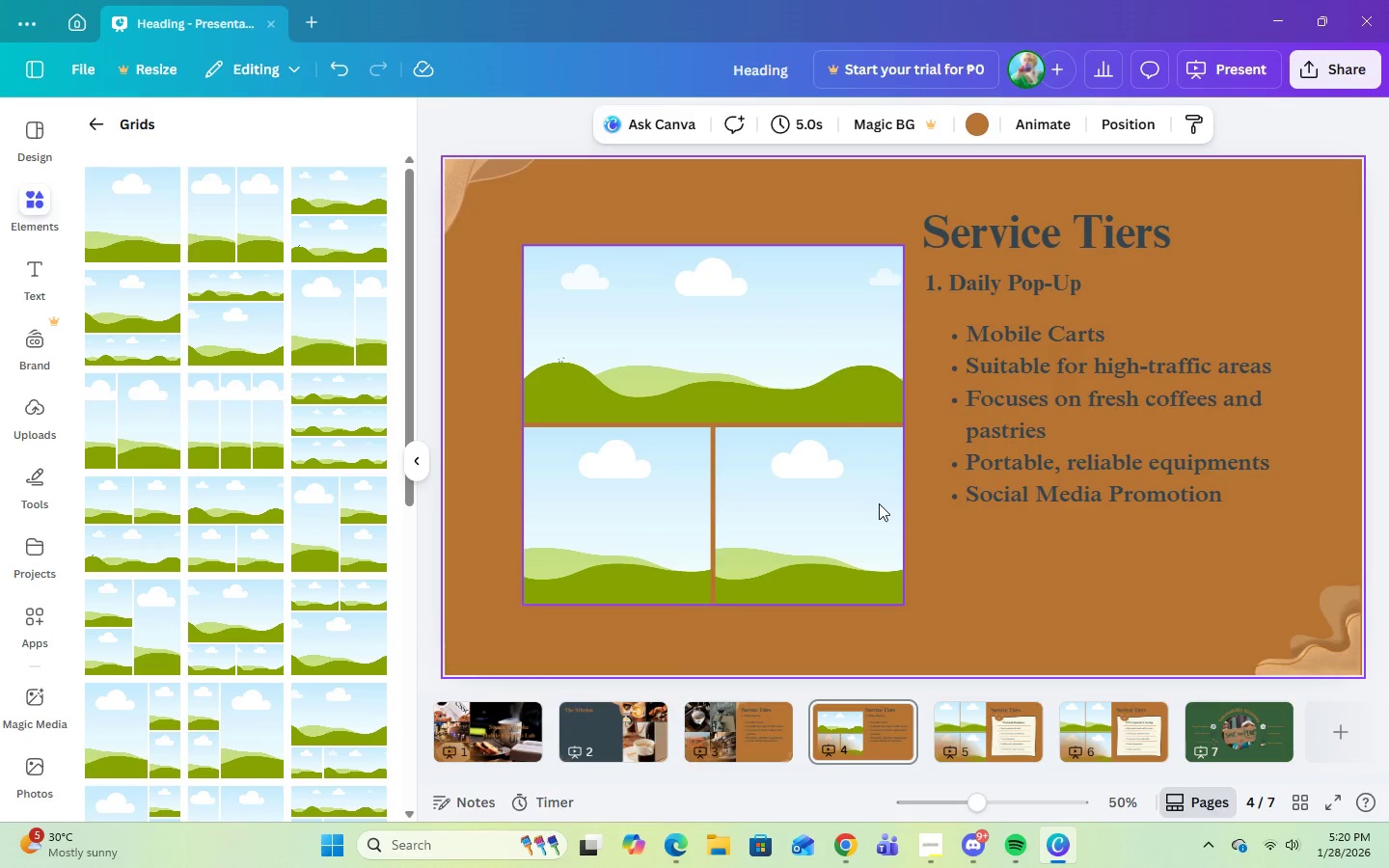 
right_click([879, 503])
 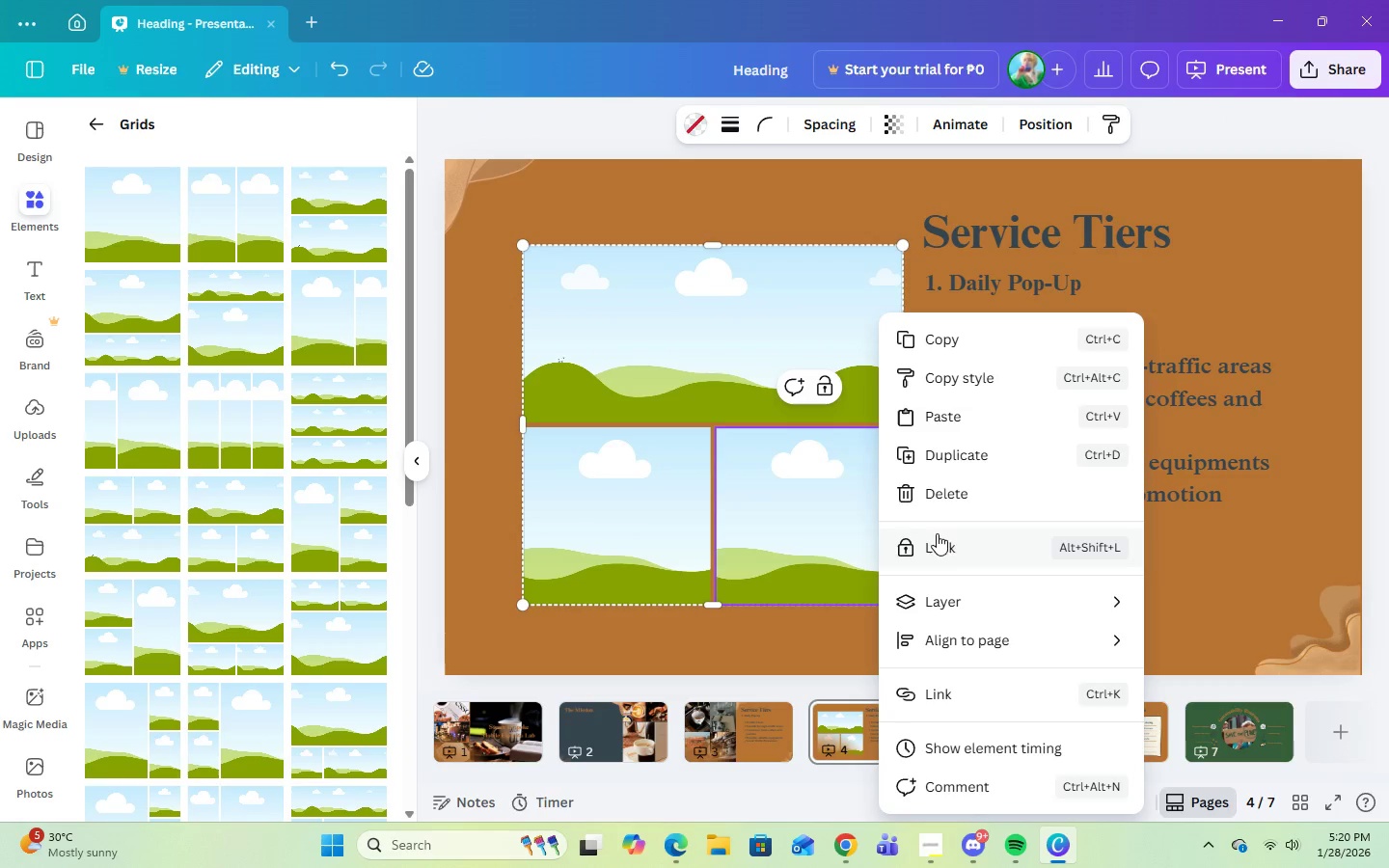 
left_click([938, 501])
 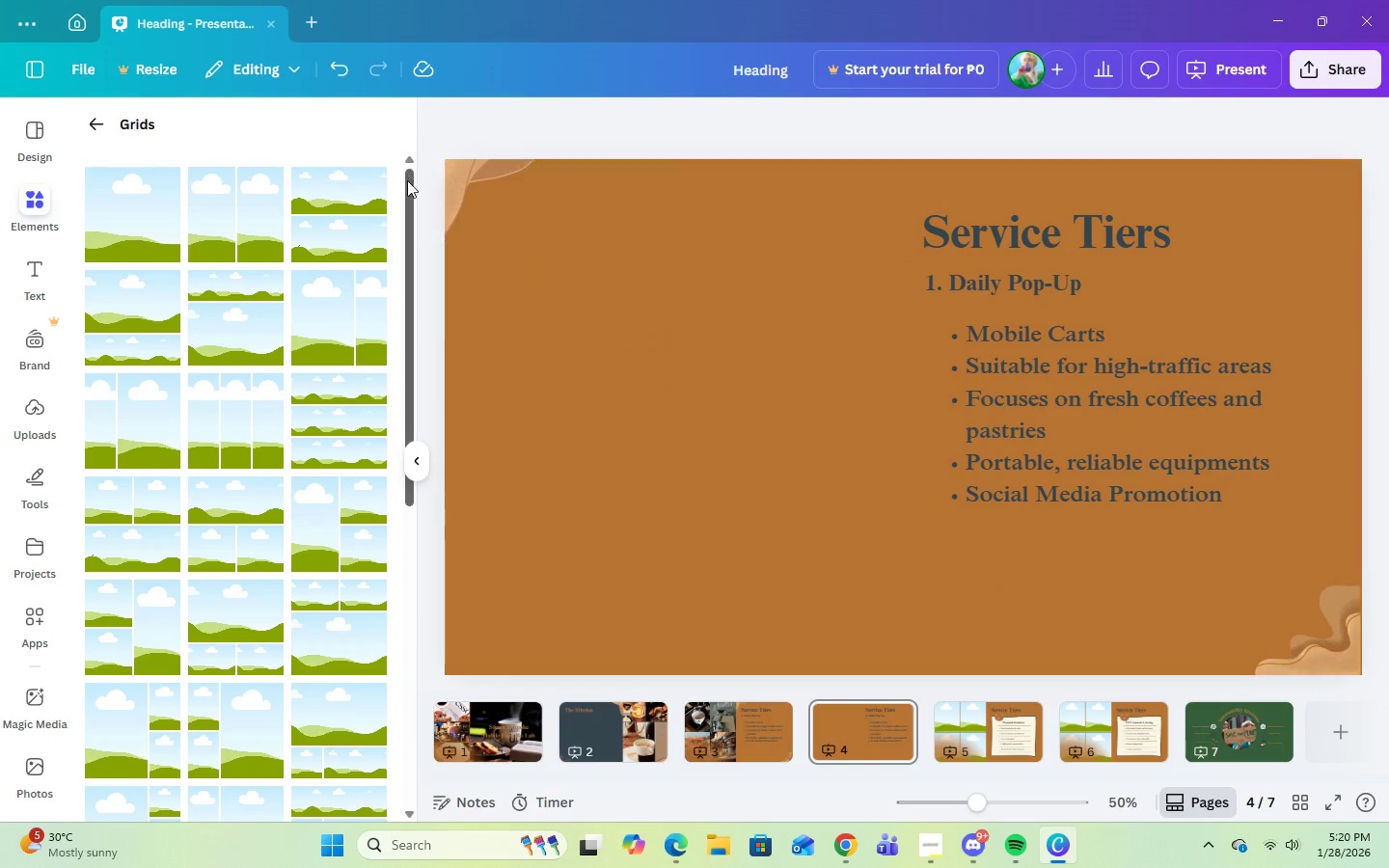 
left_click([469, 178])
 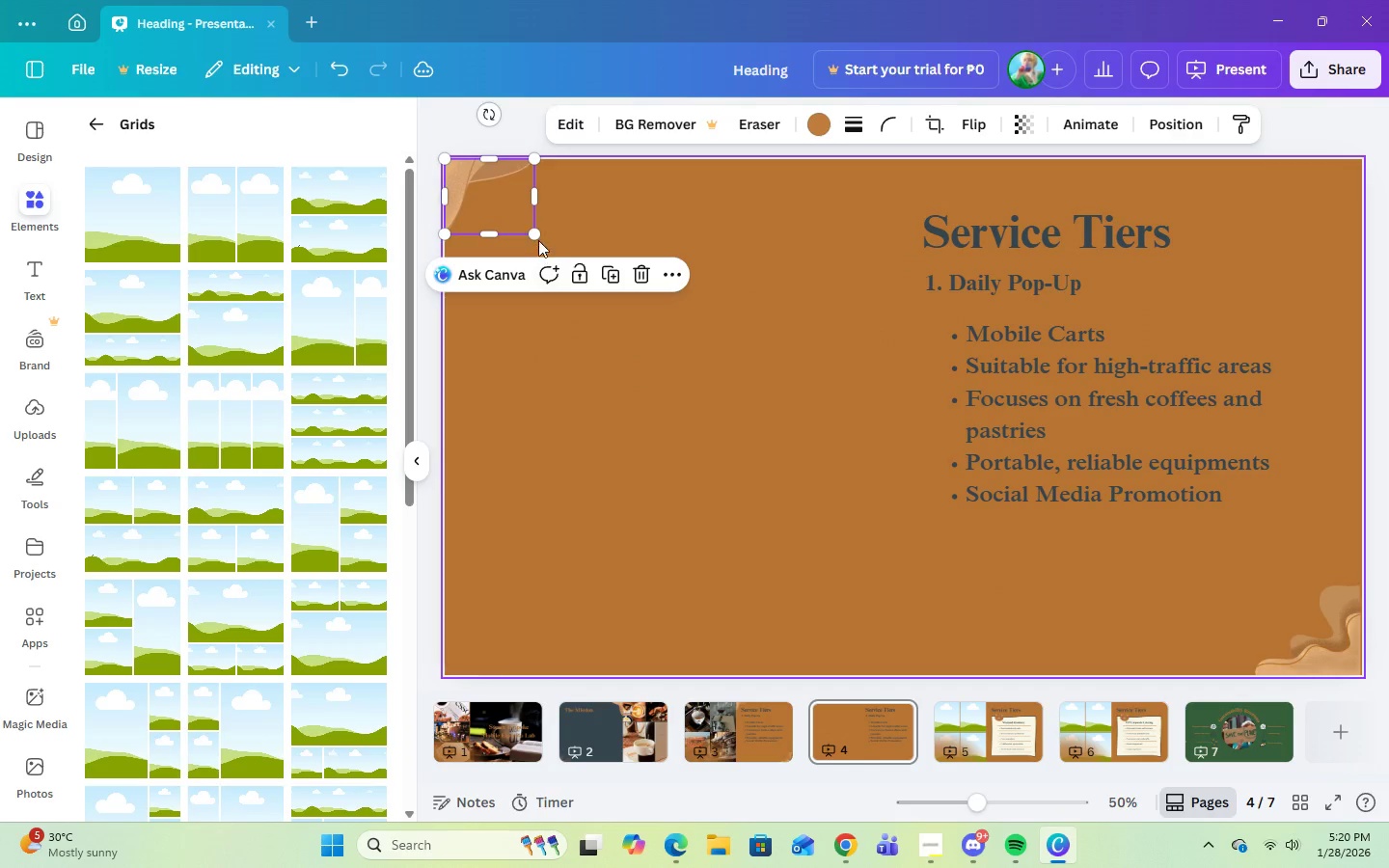 
left_click_drag(start_coordinate=[538, 236], to_coordinate=[571, 262])
 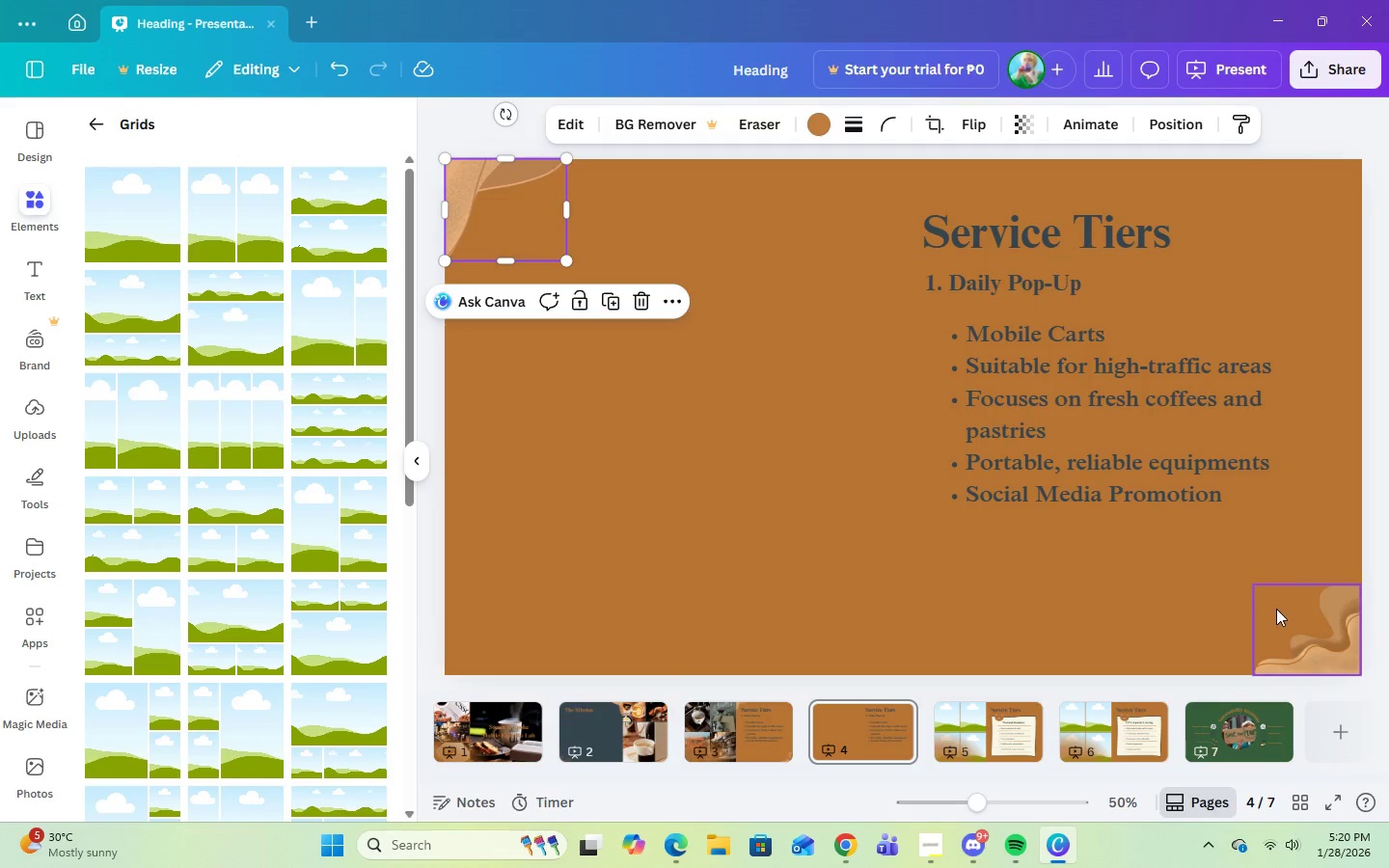 
left_click([1327, 641])
 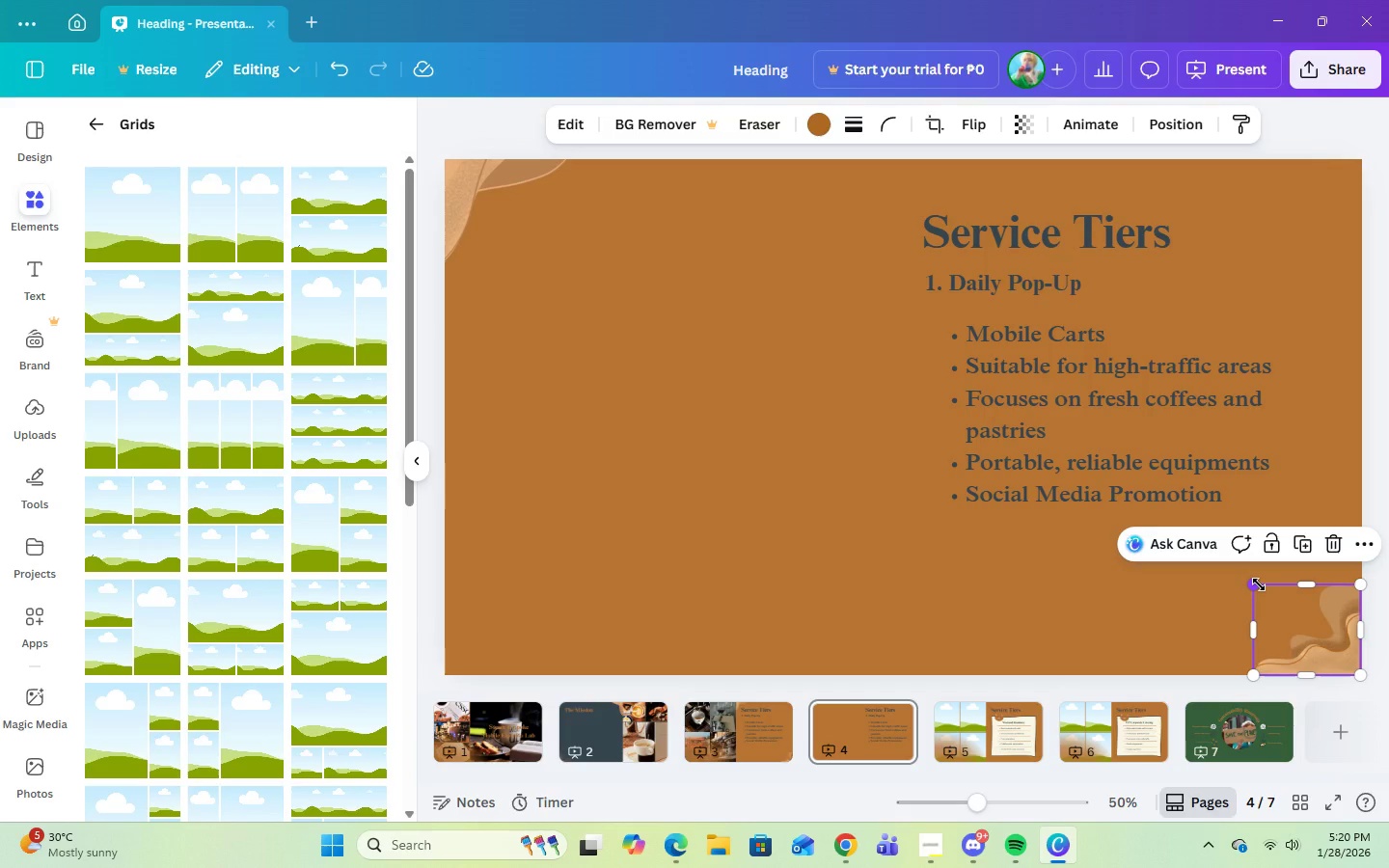 
left_click_drag(start_coordinate=[1259, 584], to_coordinate=[1244, 570])
 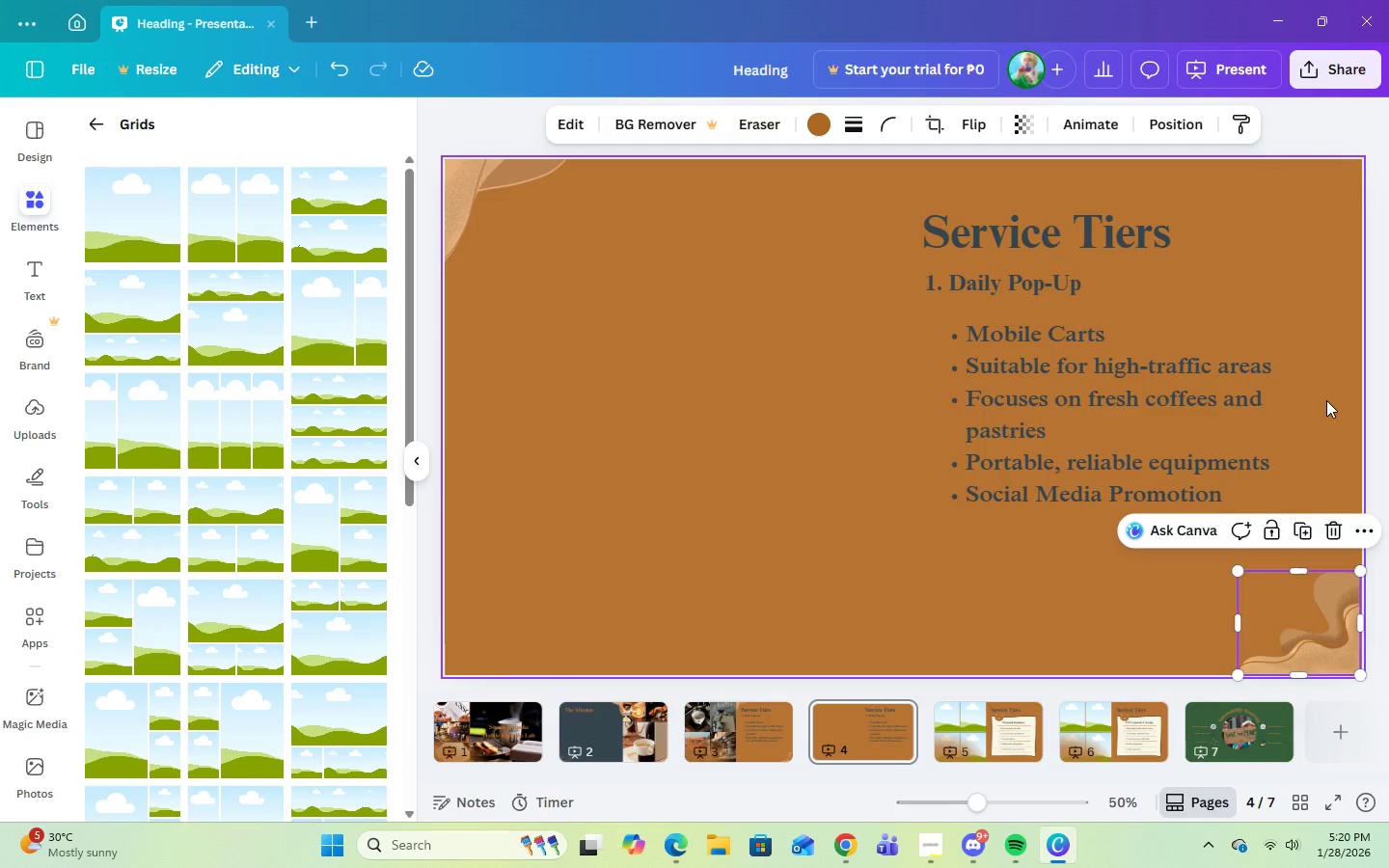 
left_click([1326, 400])
 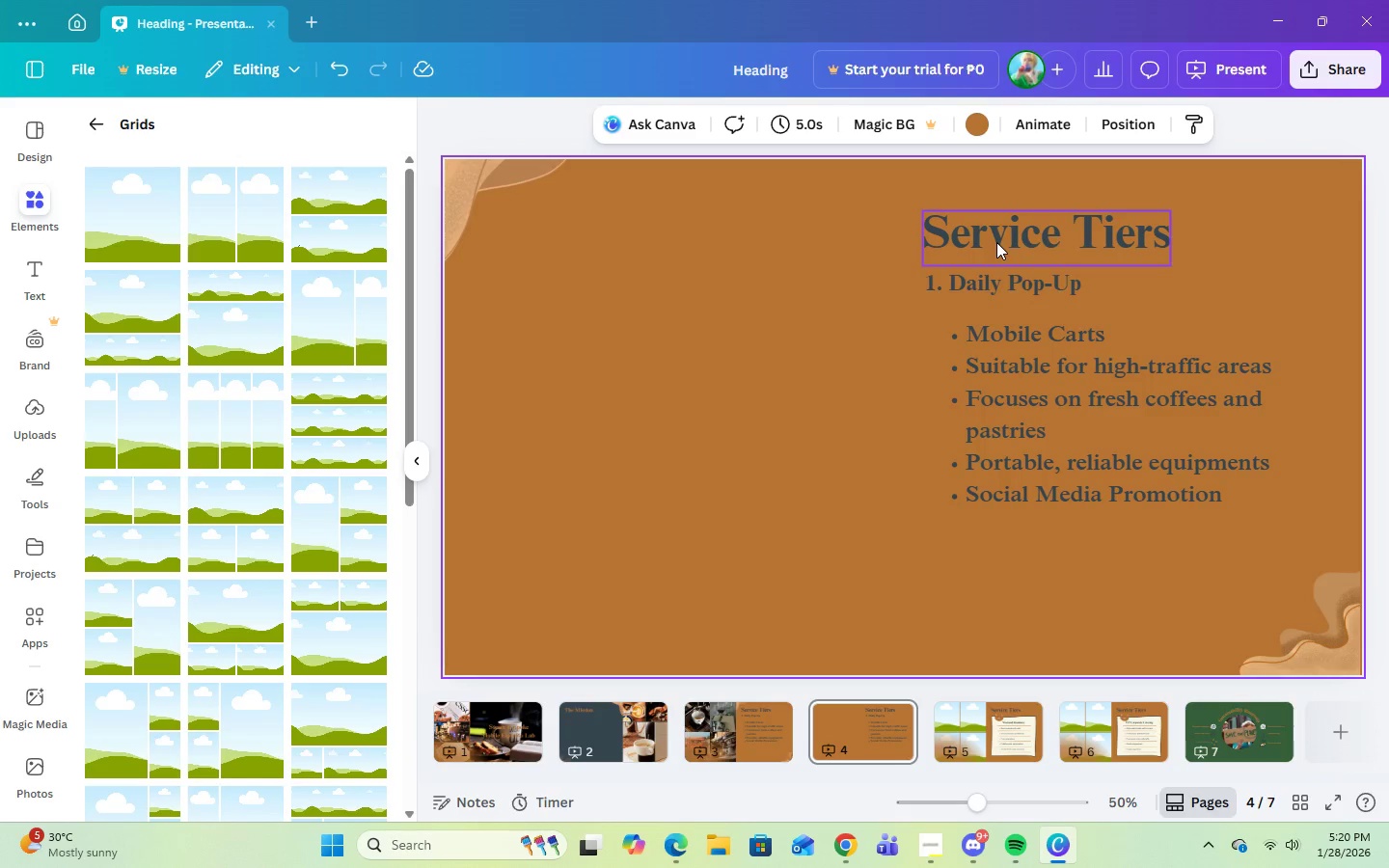 
left_click([996, 242])
 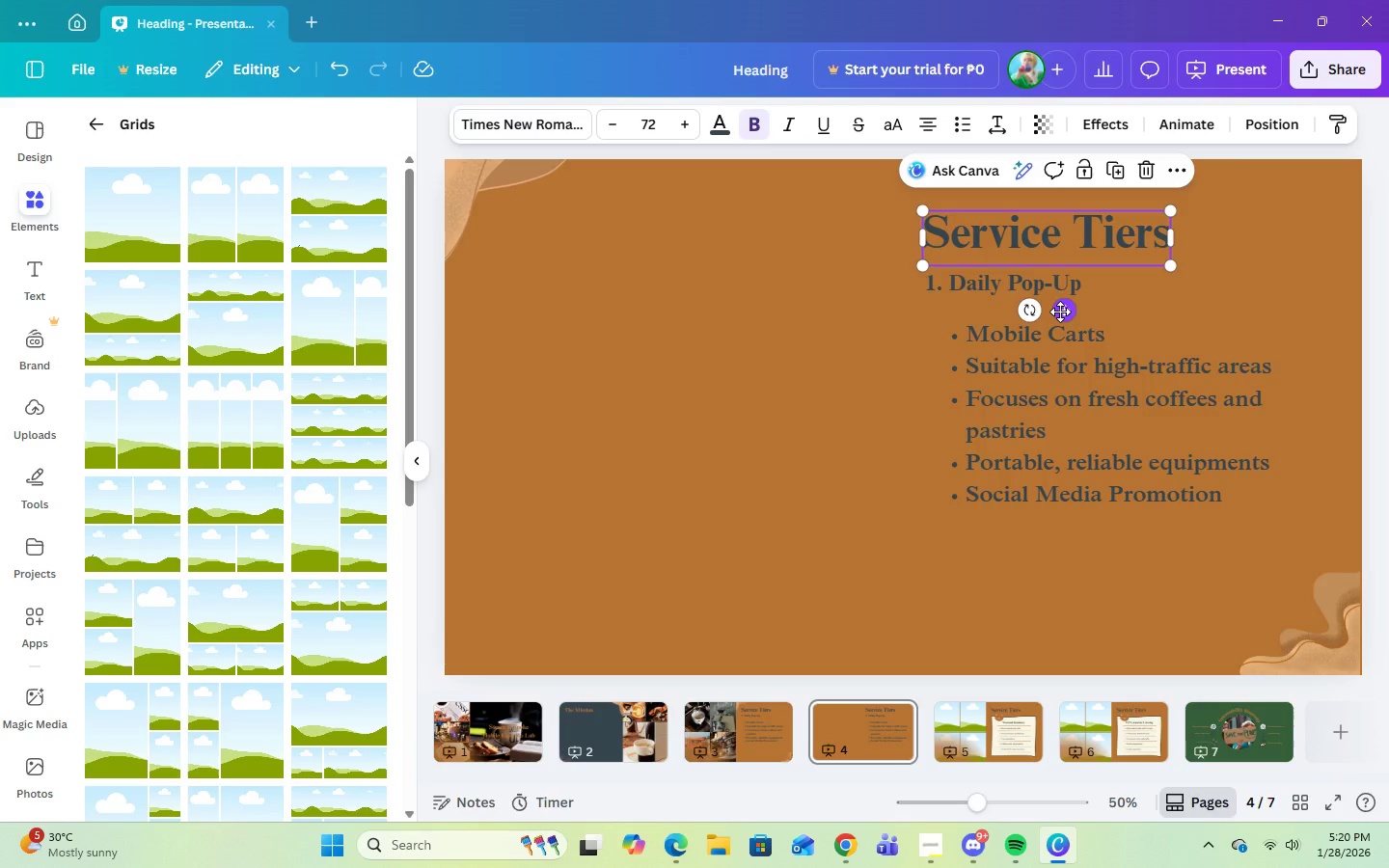 
left_click_drag(start_coordinate=[1060, 312], to_coordinate=[635, 312])
 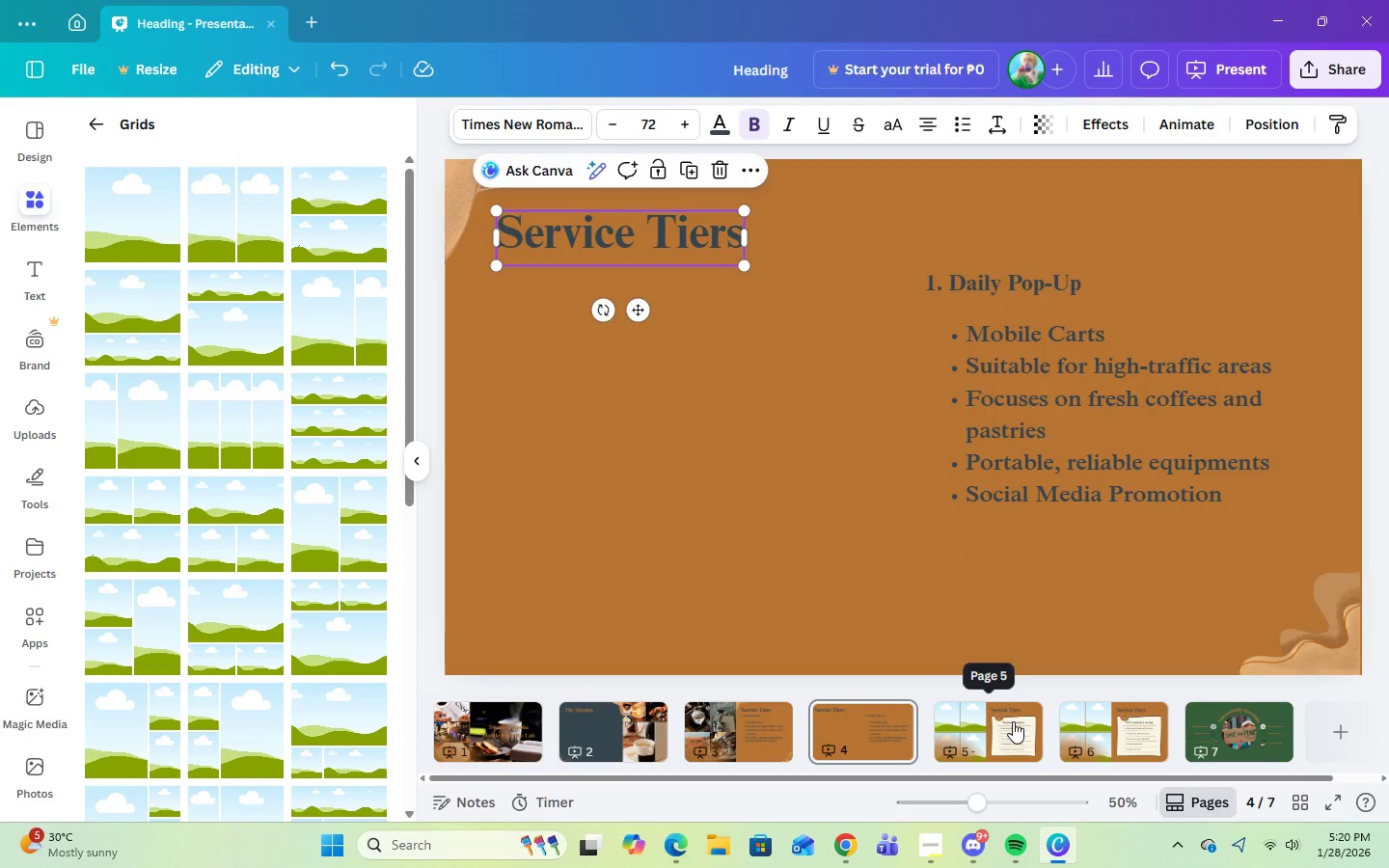 
left_click([996, 288])
 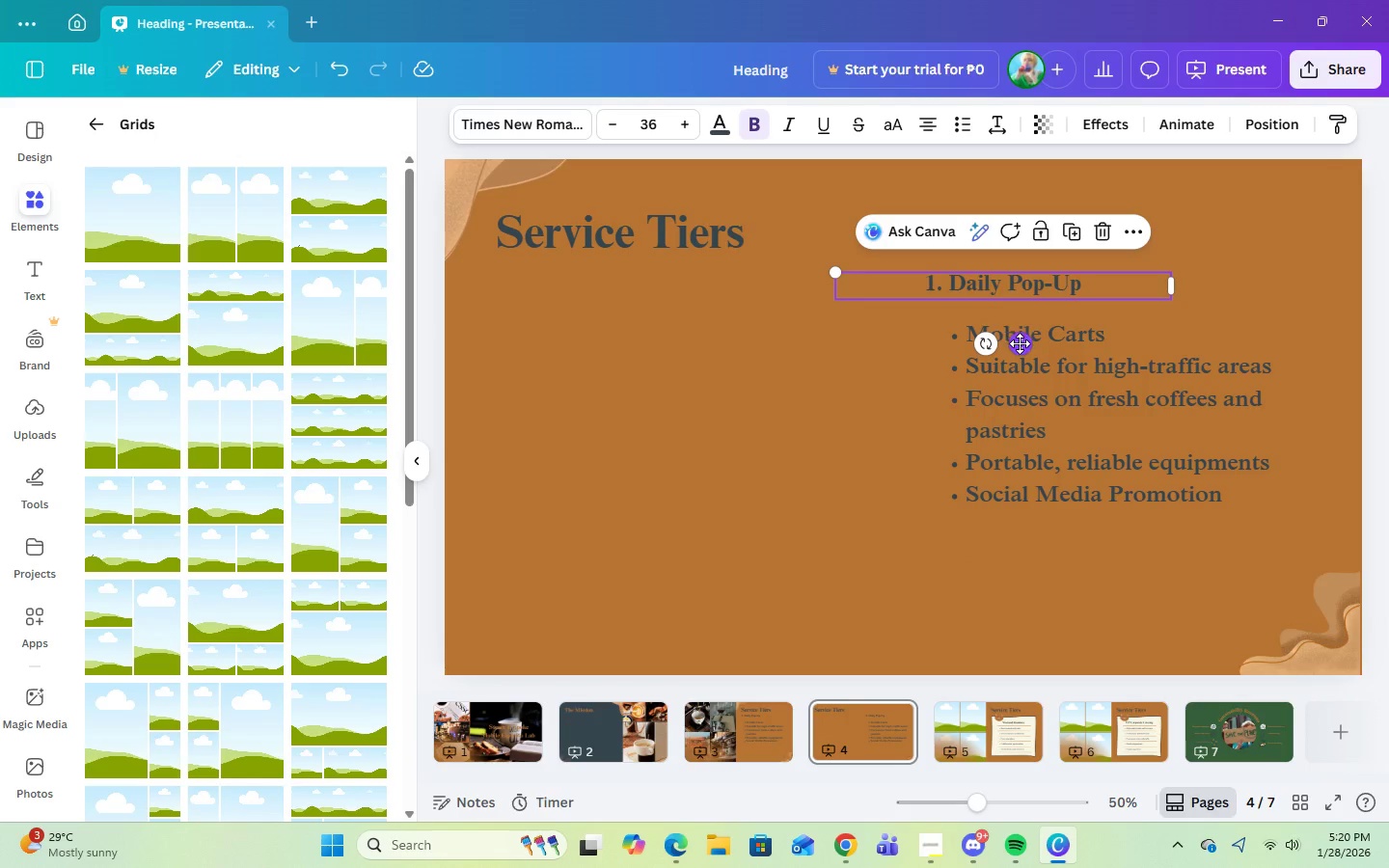 
left_click_drag(start_coordinate=[1021, 343], to_coordinate=[683, 344])
 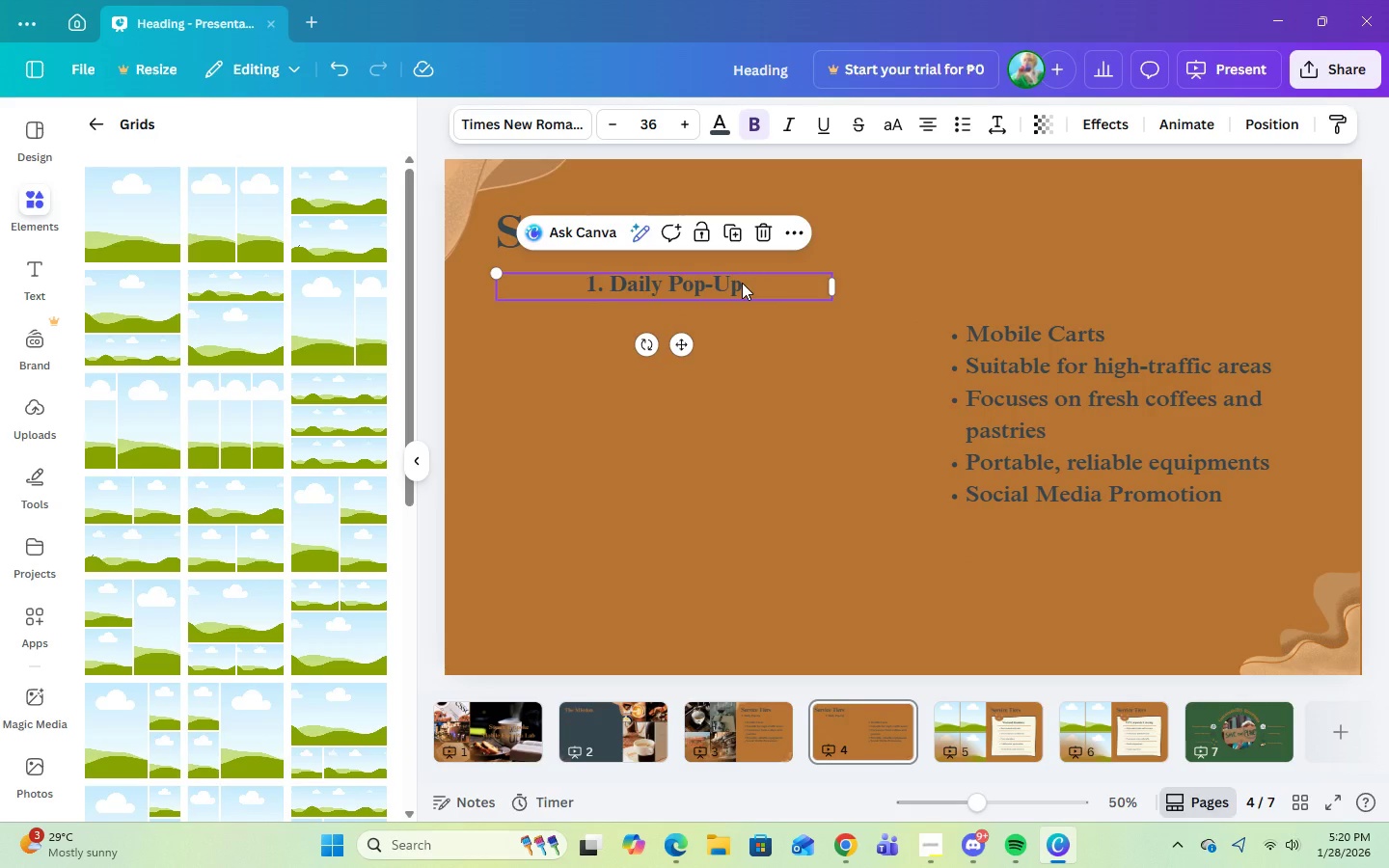 
left_click([742, 283])
 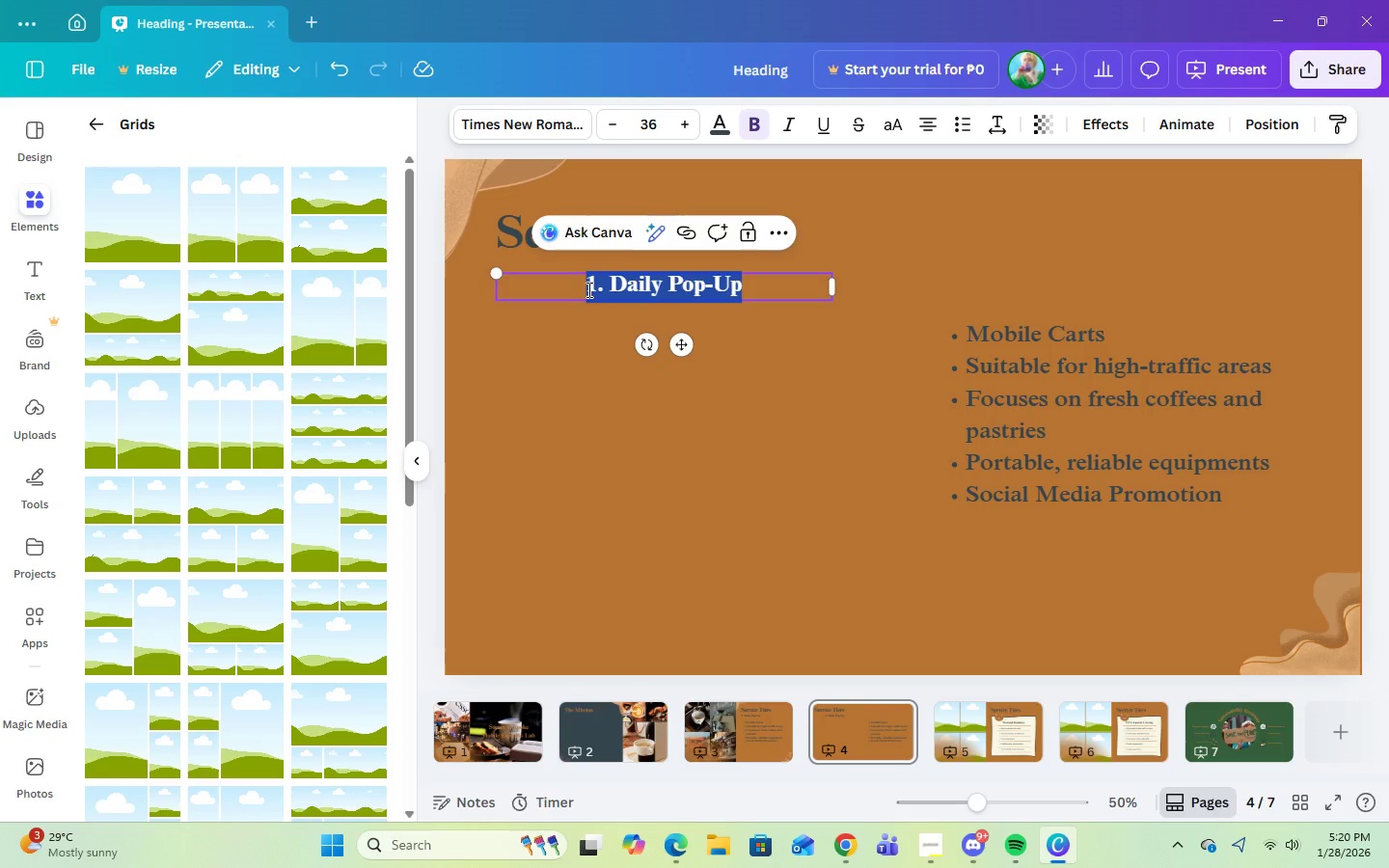 
left_click([596, 286])
 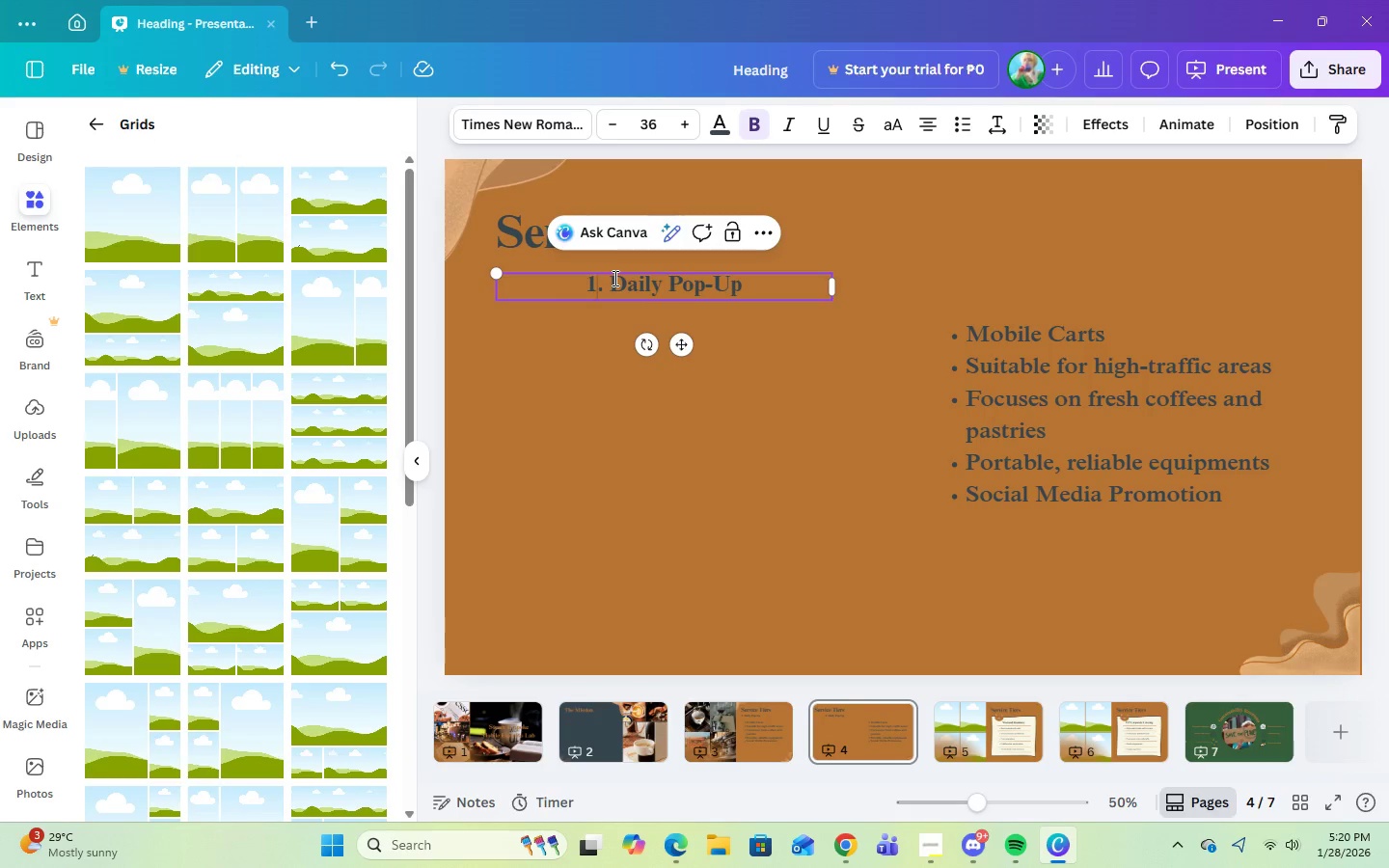 
key(Backspace)
 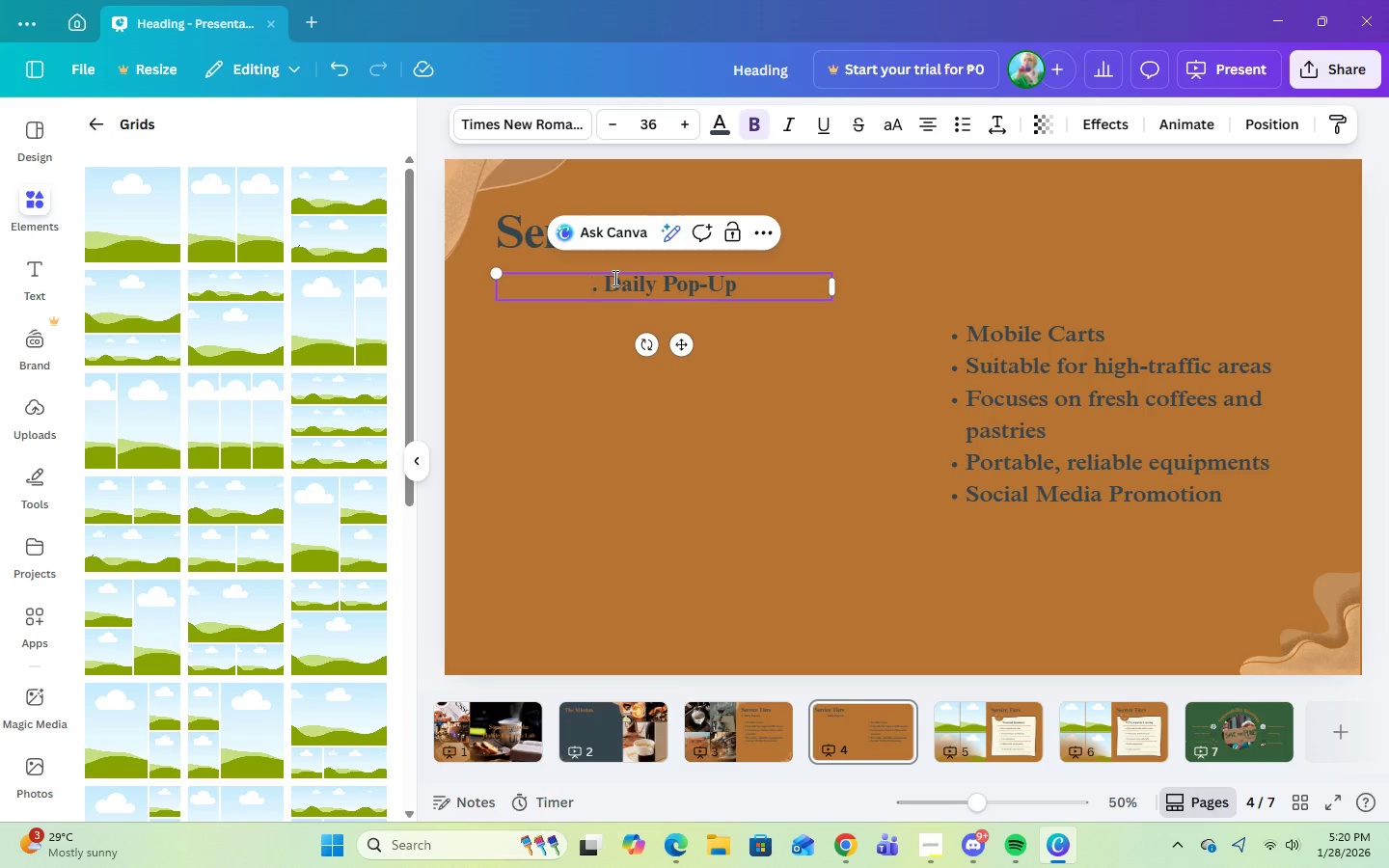 
key(2)
 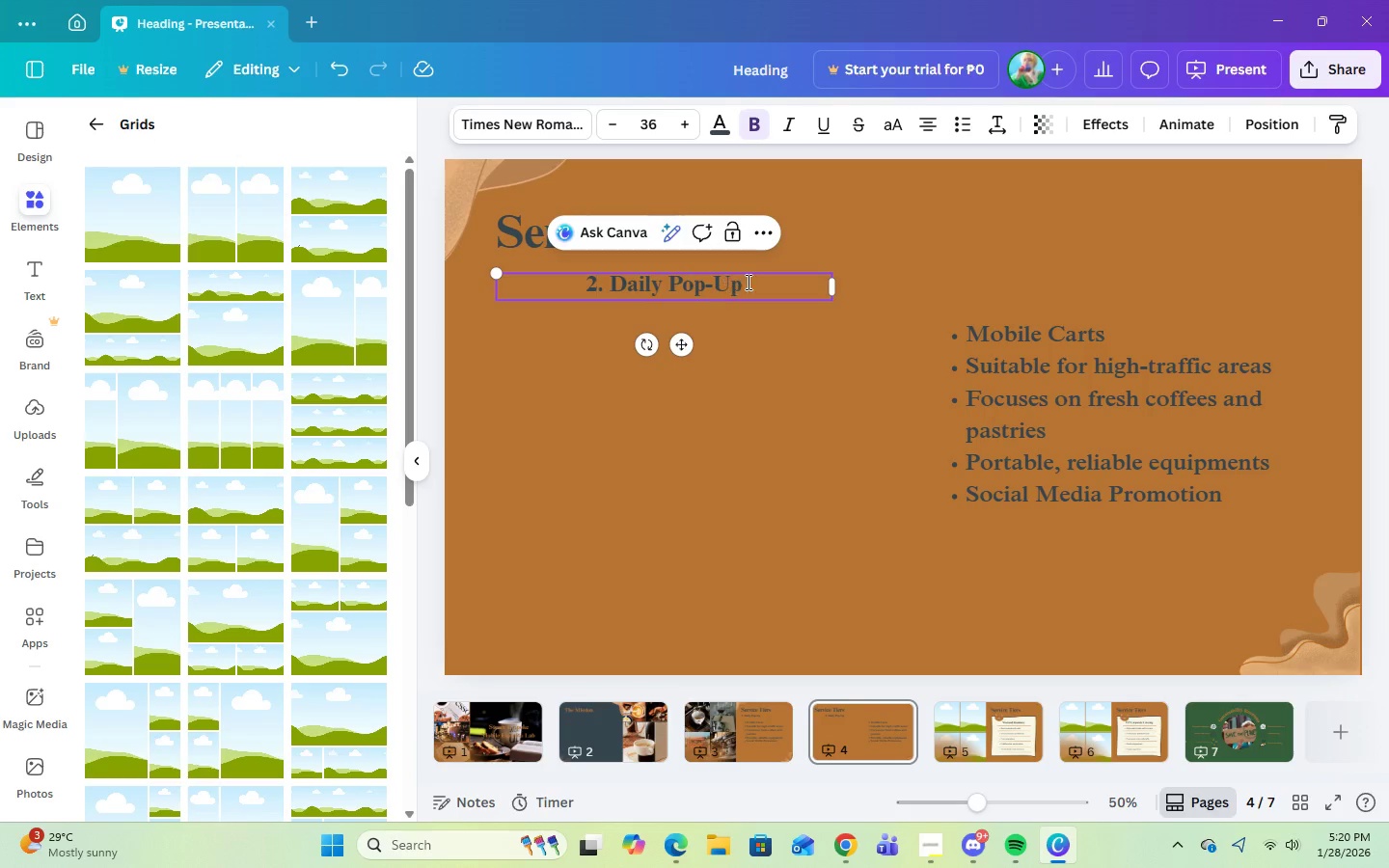 
left_click([755, 282])
 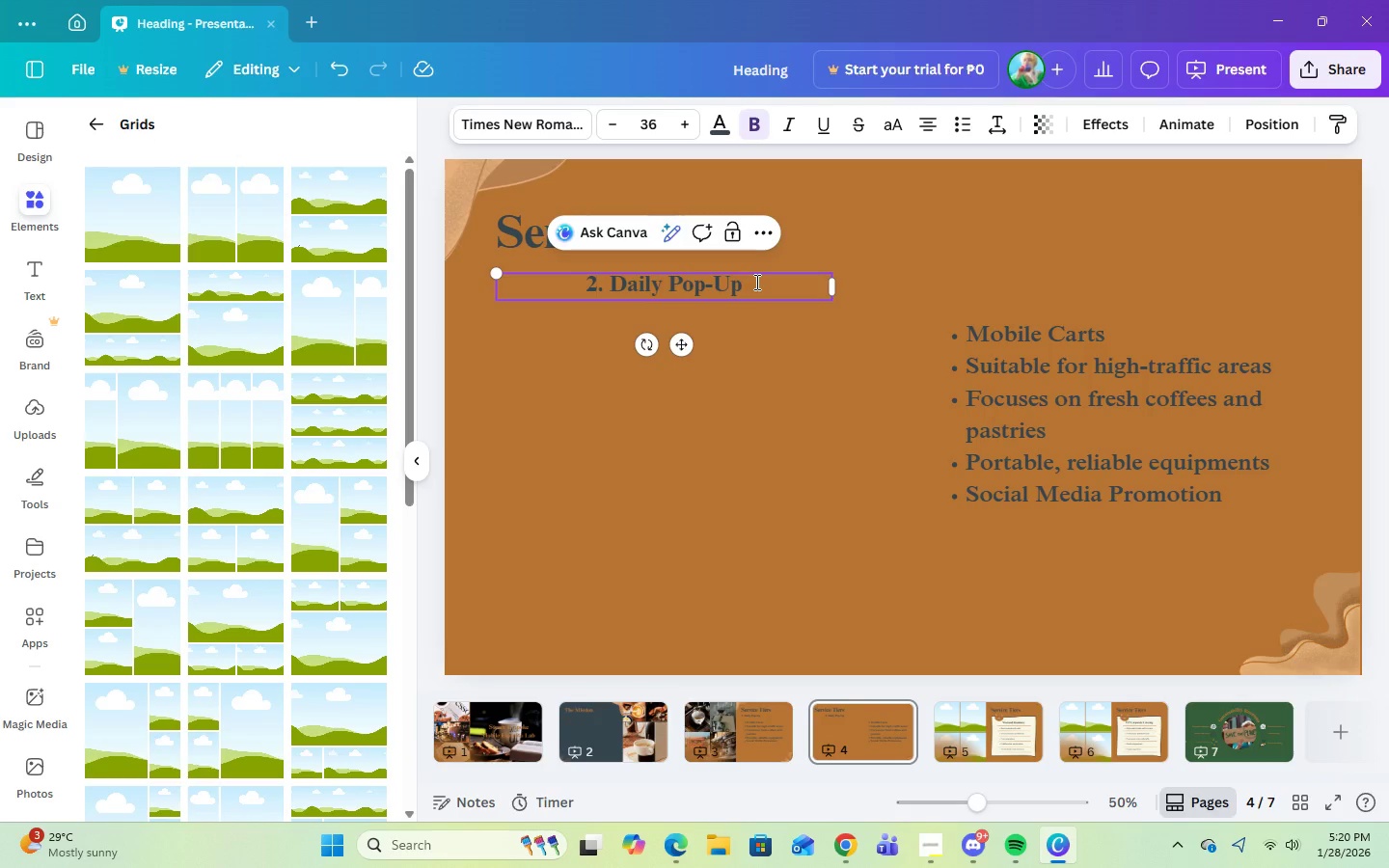 
key(Backspace)
key(Backspace)
key(Backspace)
key(Backspace)
key(Backspace)
key(Backspace)
key(Backspace)
key(Backspace)
key(Backspace)
key(Backspace)
key(Backspace)
key(Backspace)
type(Weekend Residency)
 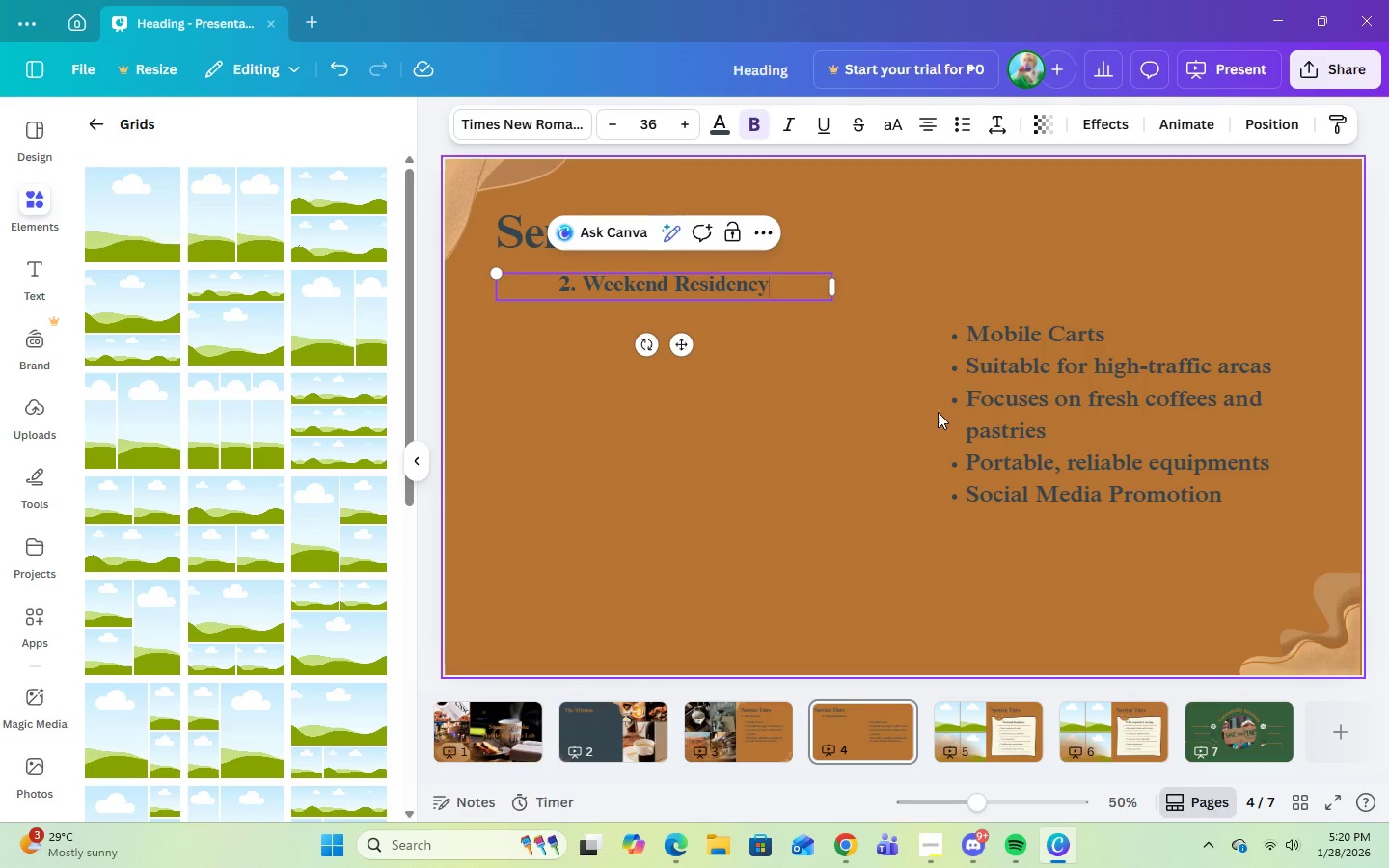 
left_click([1091, 433])
 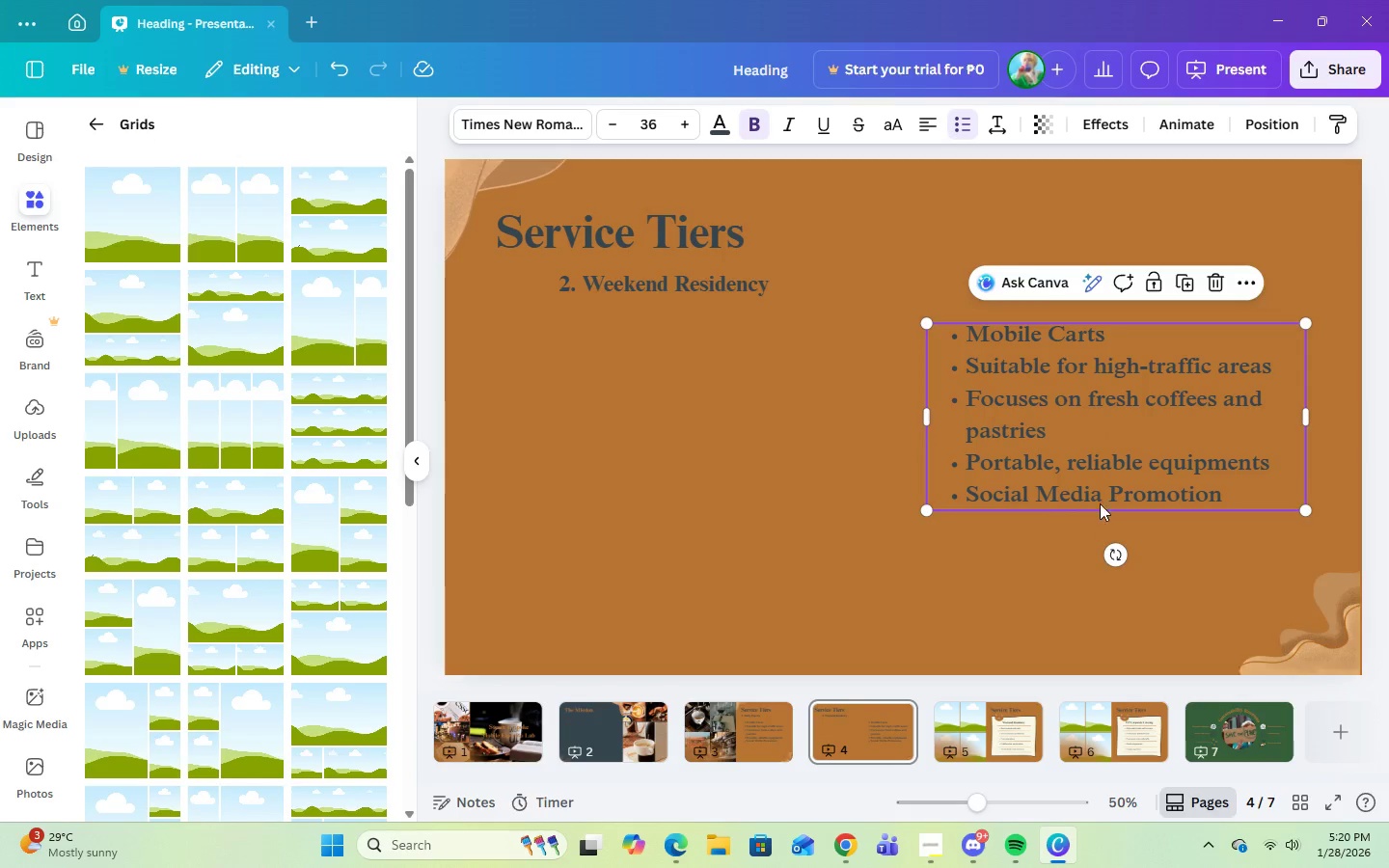 
left_click_drag(start_coordinate=[1101, 461], to_coordinate=[669, 457])
 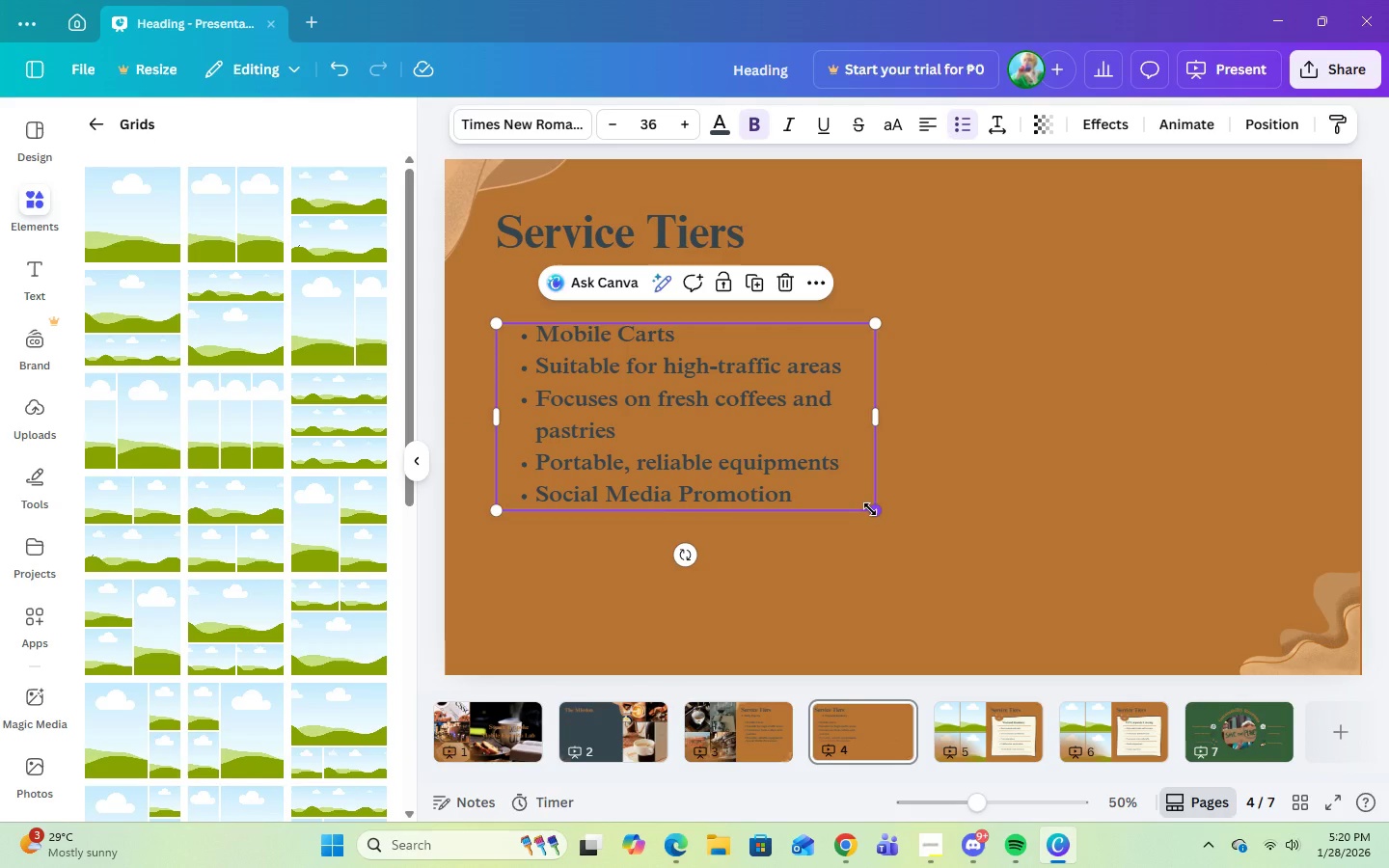 
left_click([944, 565])
 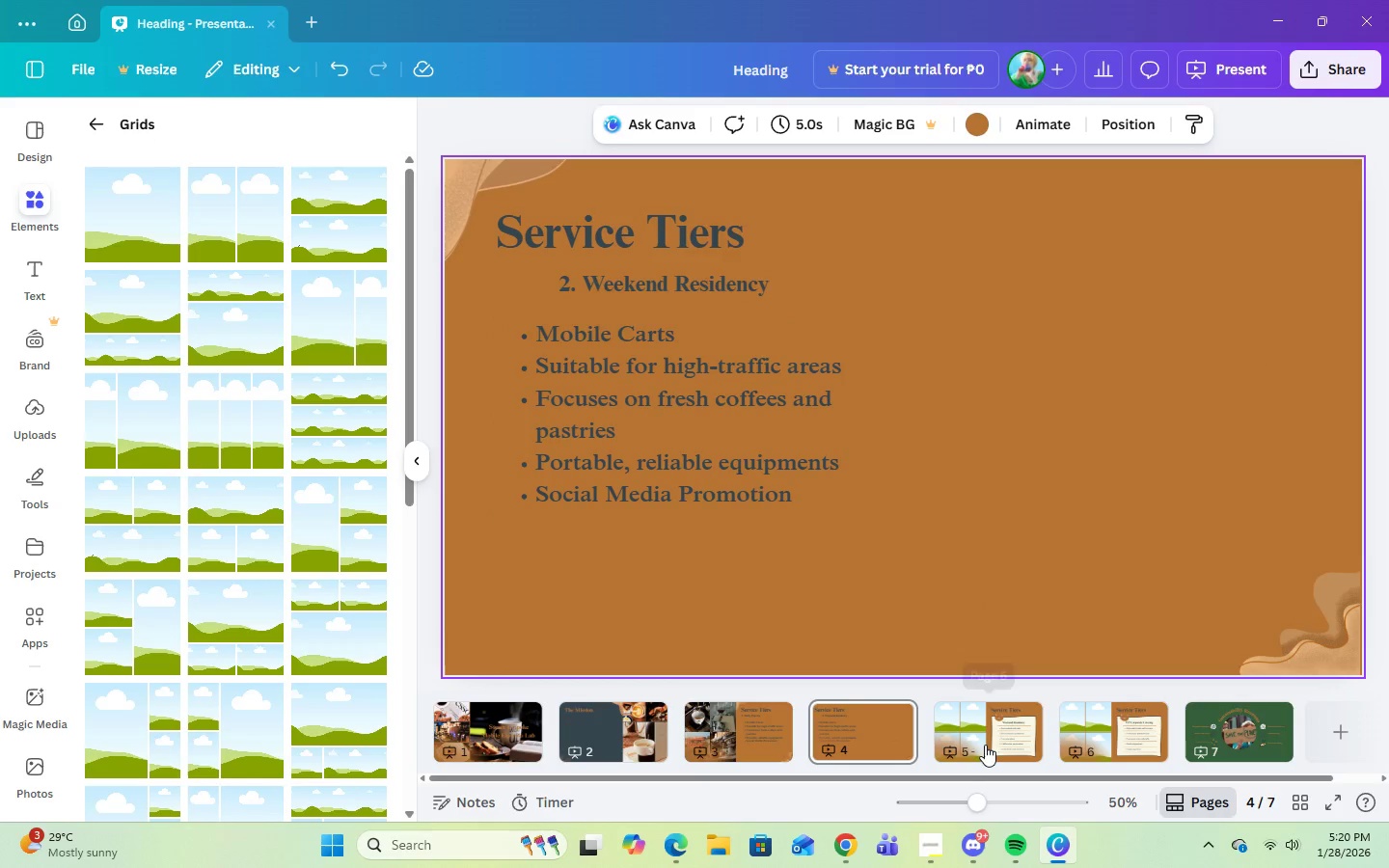 
left_click([974, 744])
 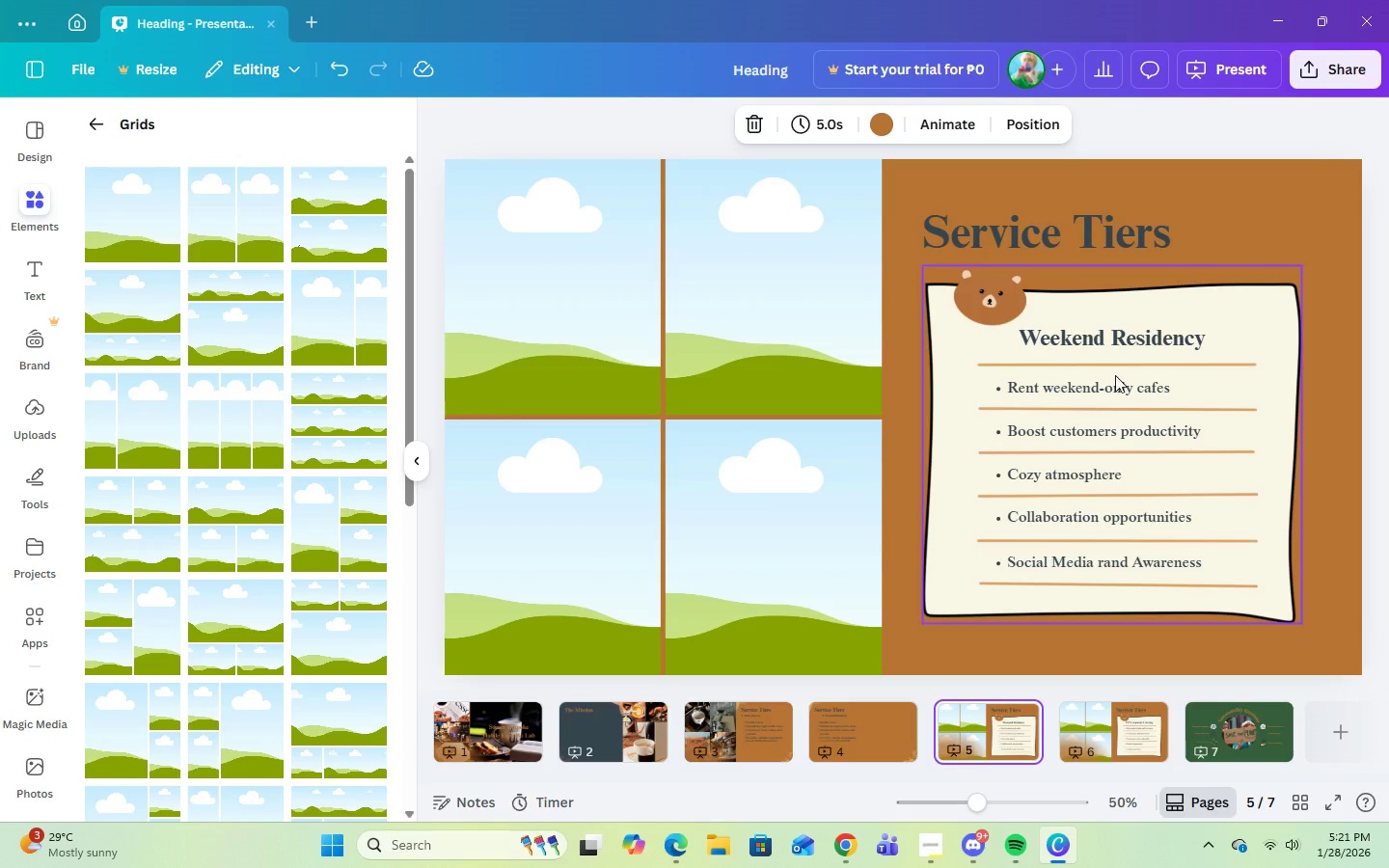 
double_click([1117, 386])
 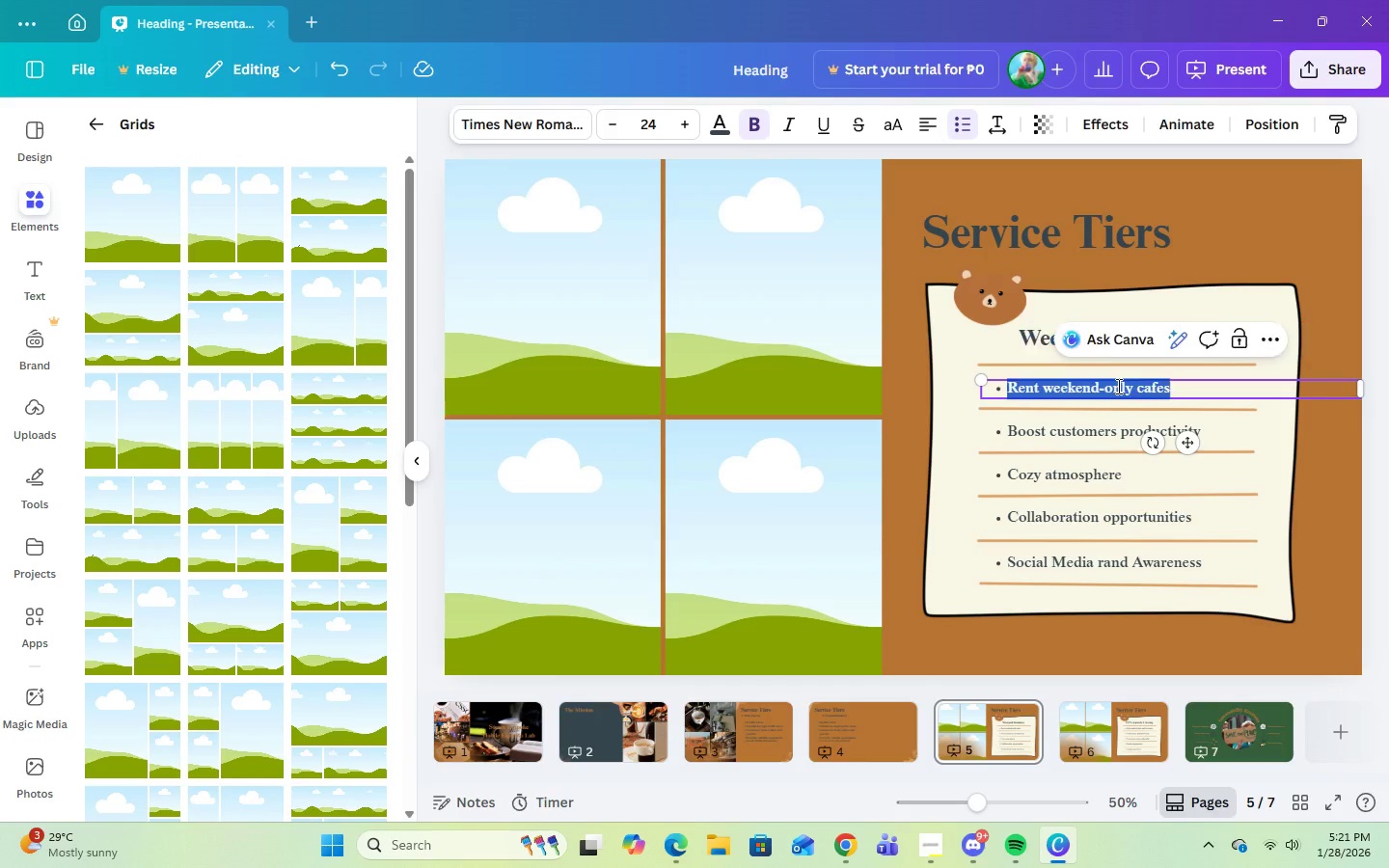 
triple_click([1117, 386])
 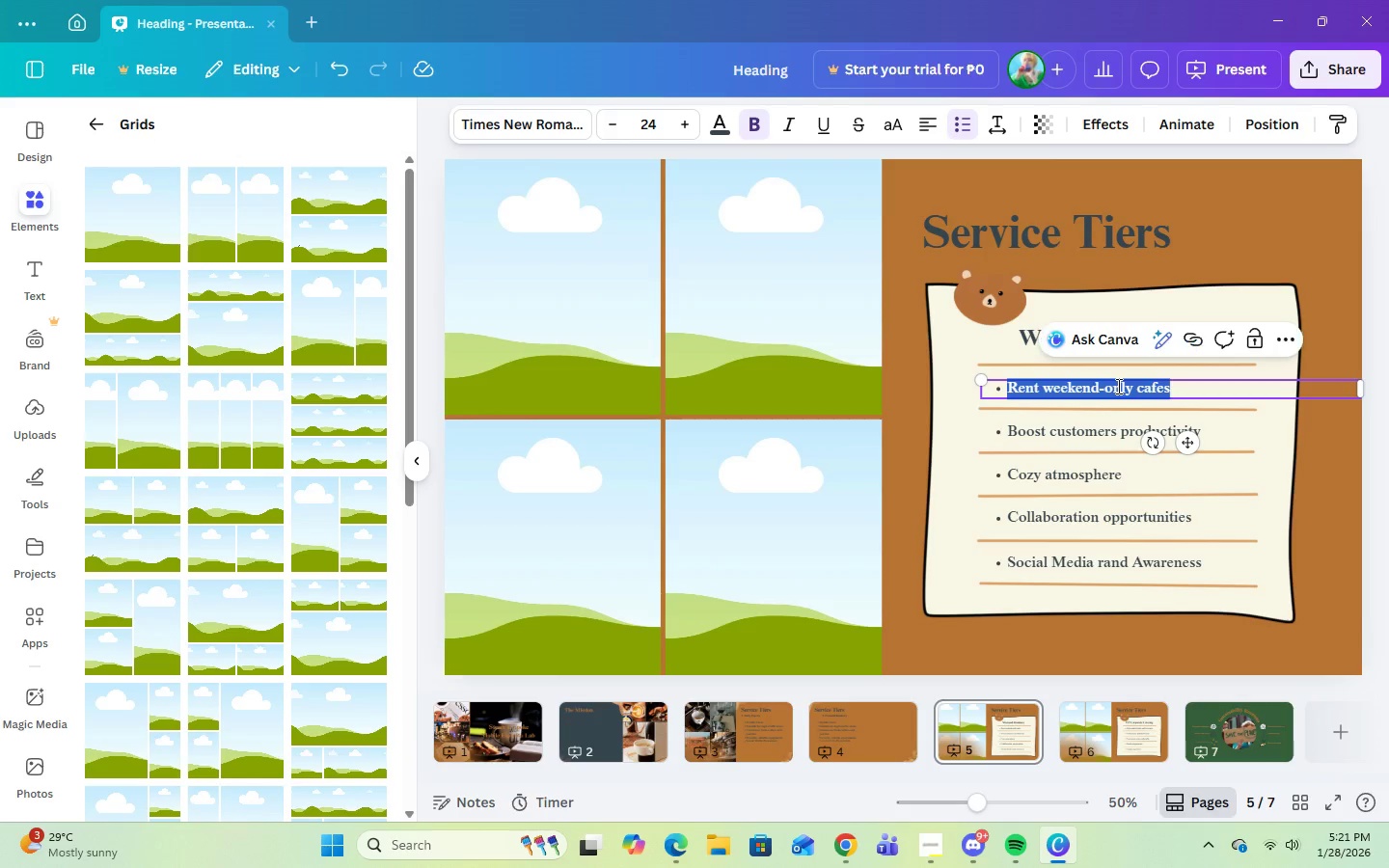 
triple_click([1117, 386])
 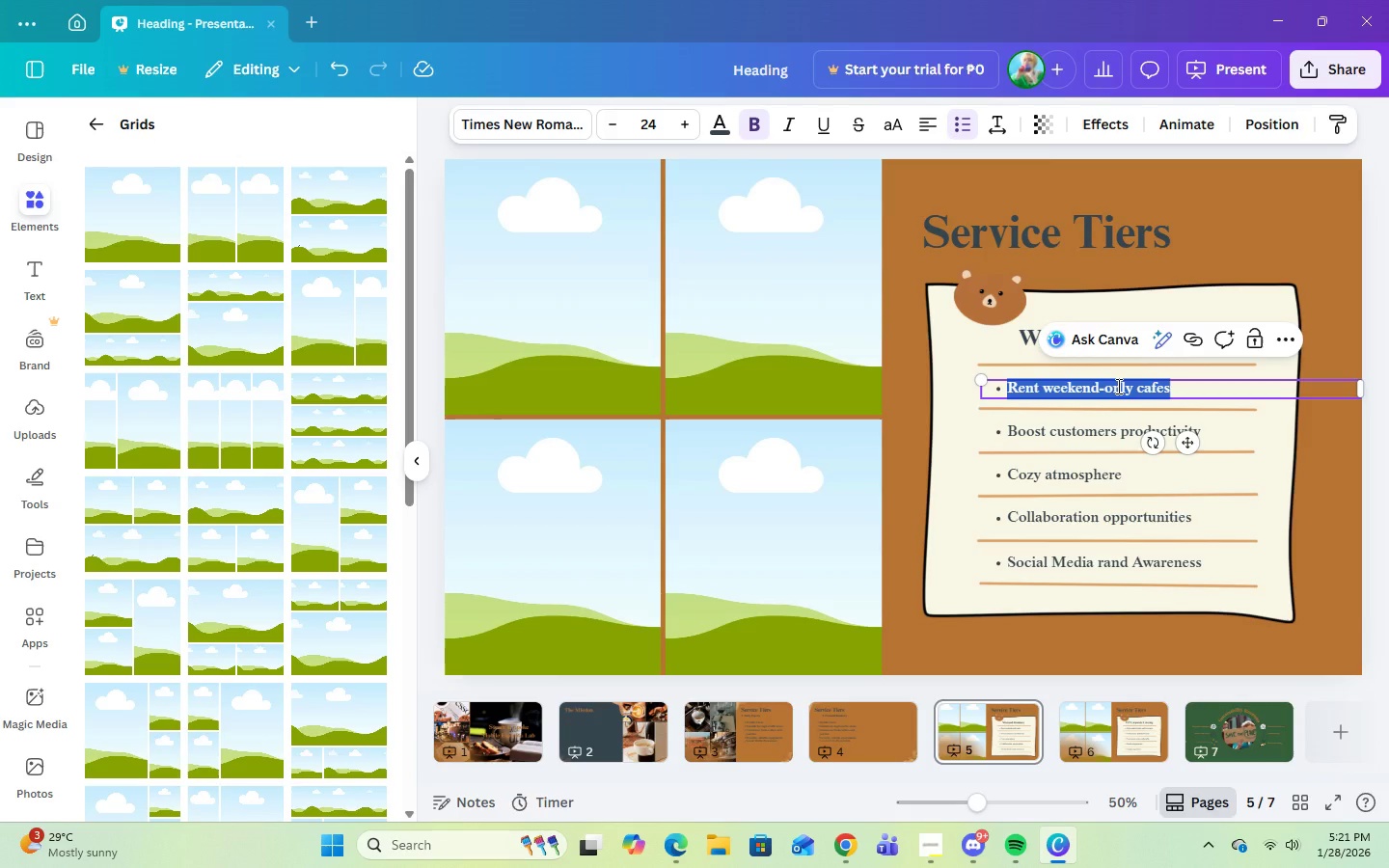 
key(Control+V)
 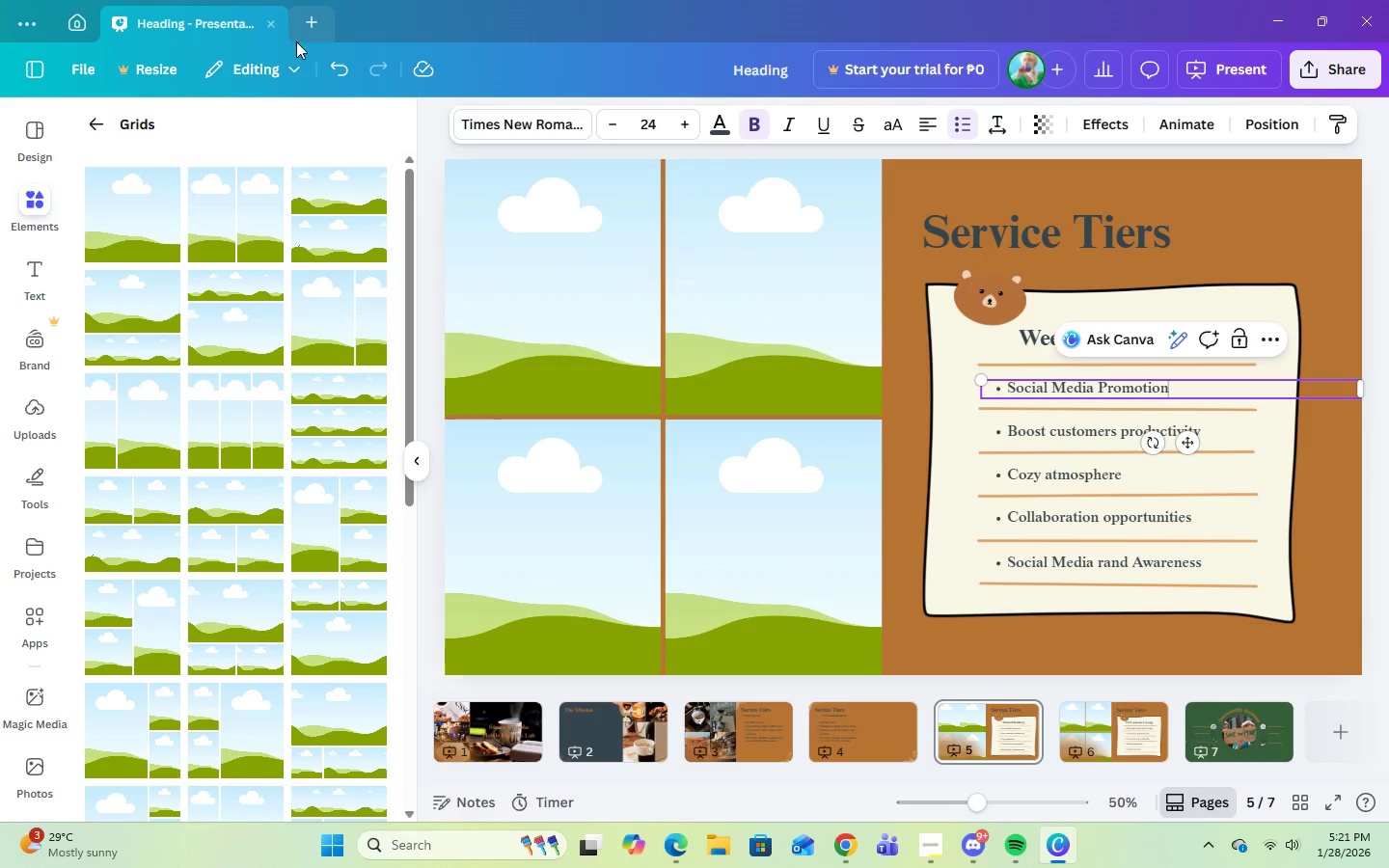 
left_click([340, 72])
 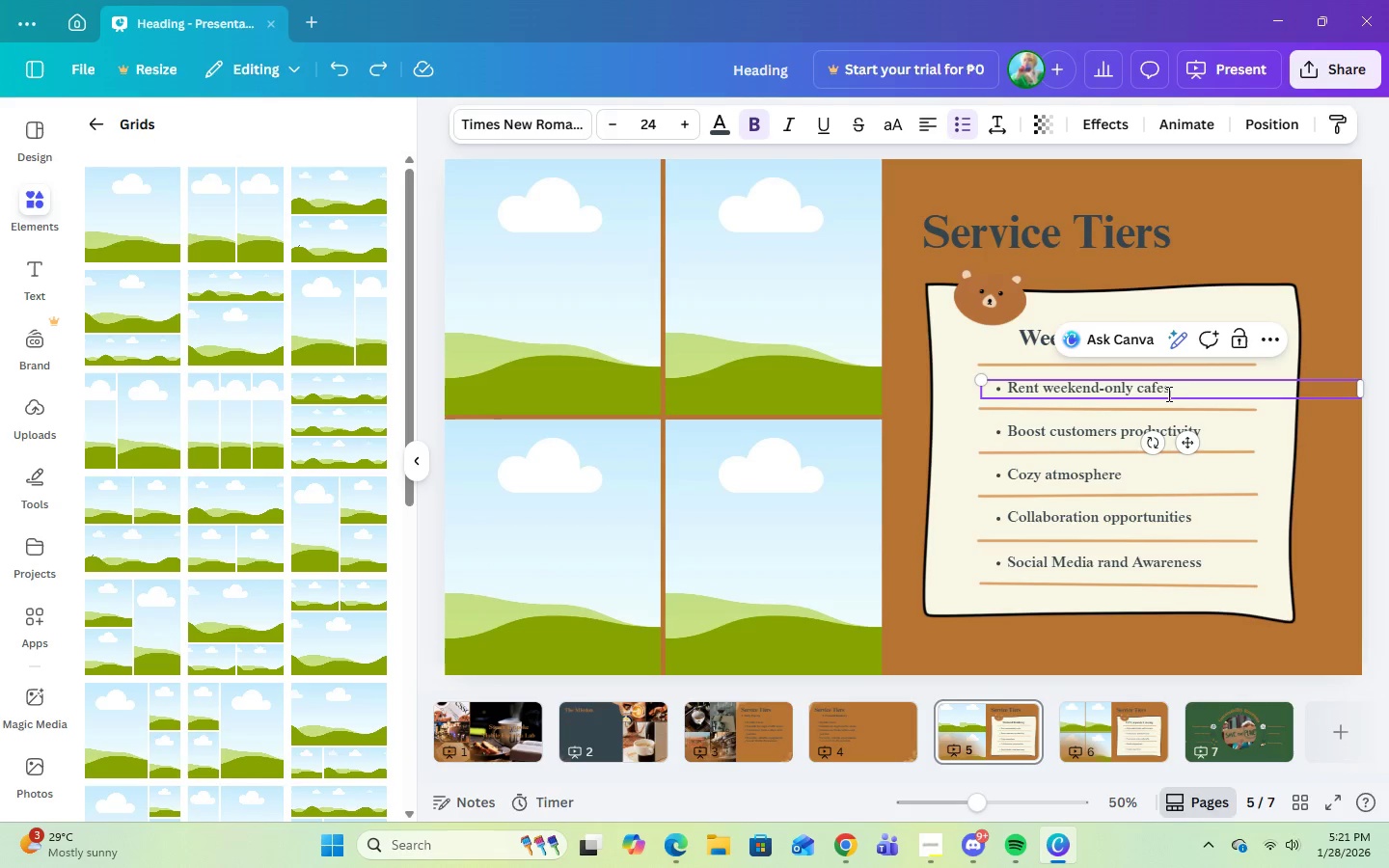 
double_click([1165, 393])
 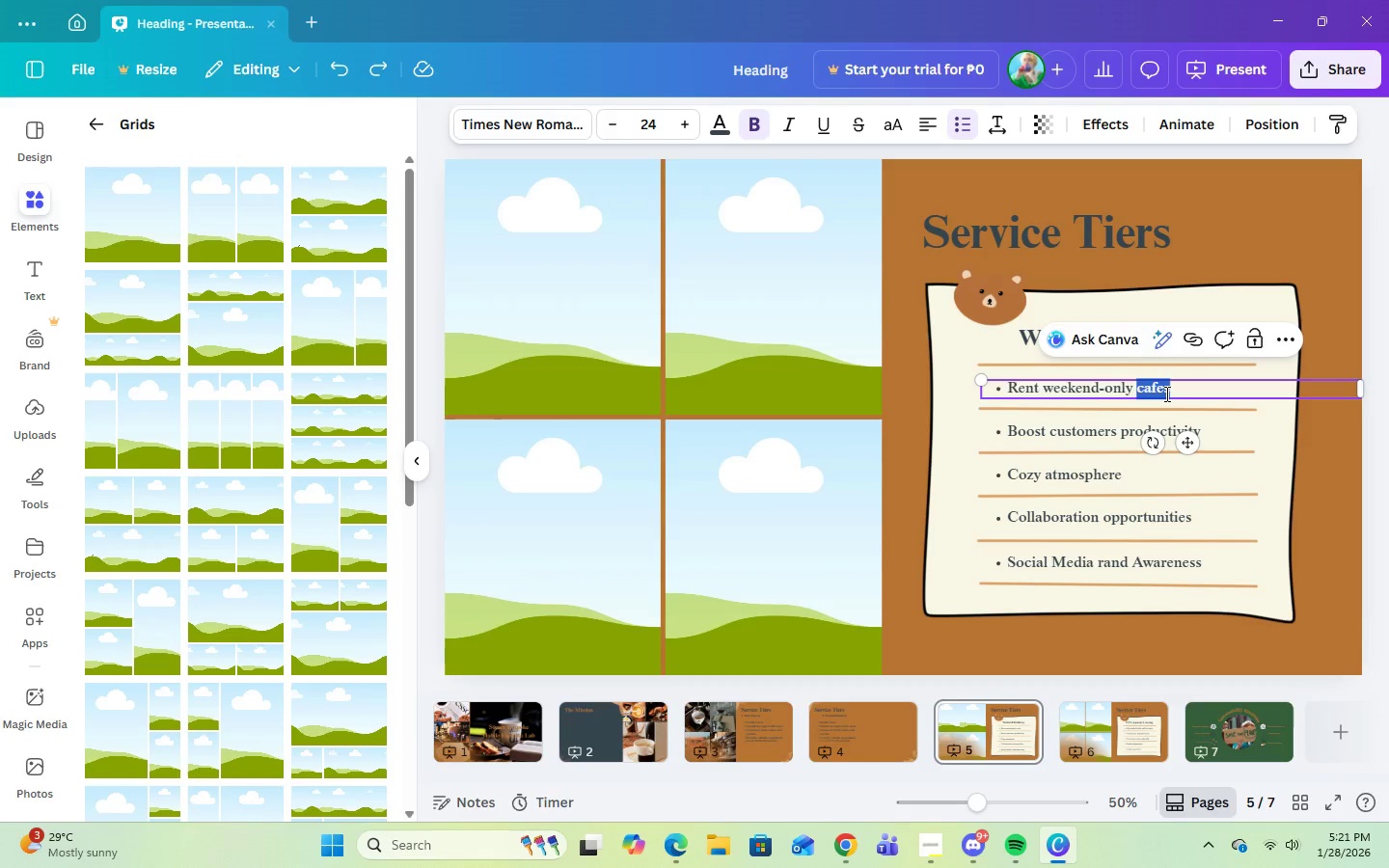 
triple_click([1165, 393])
 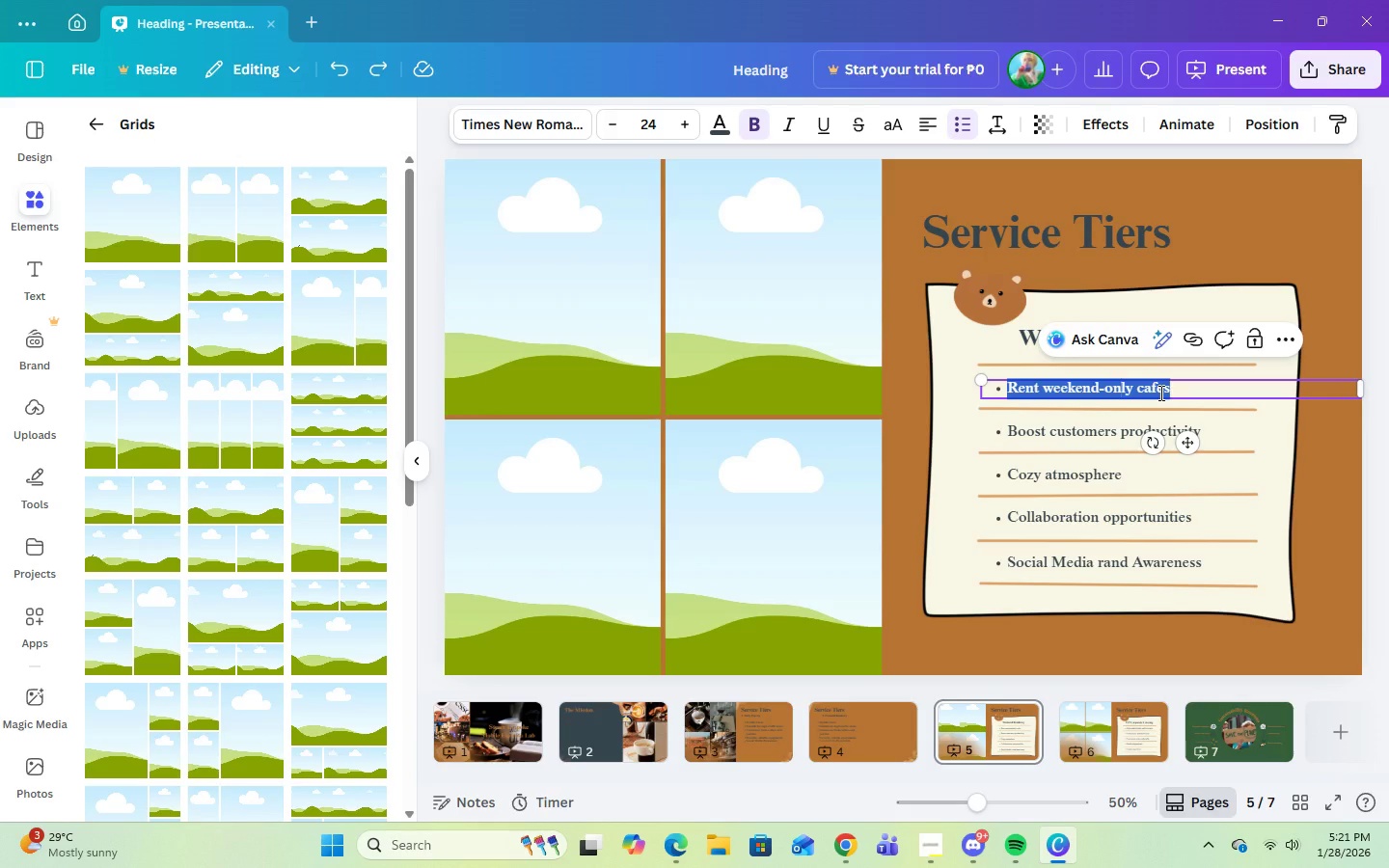 
right_click([1159, 393])
 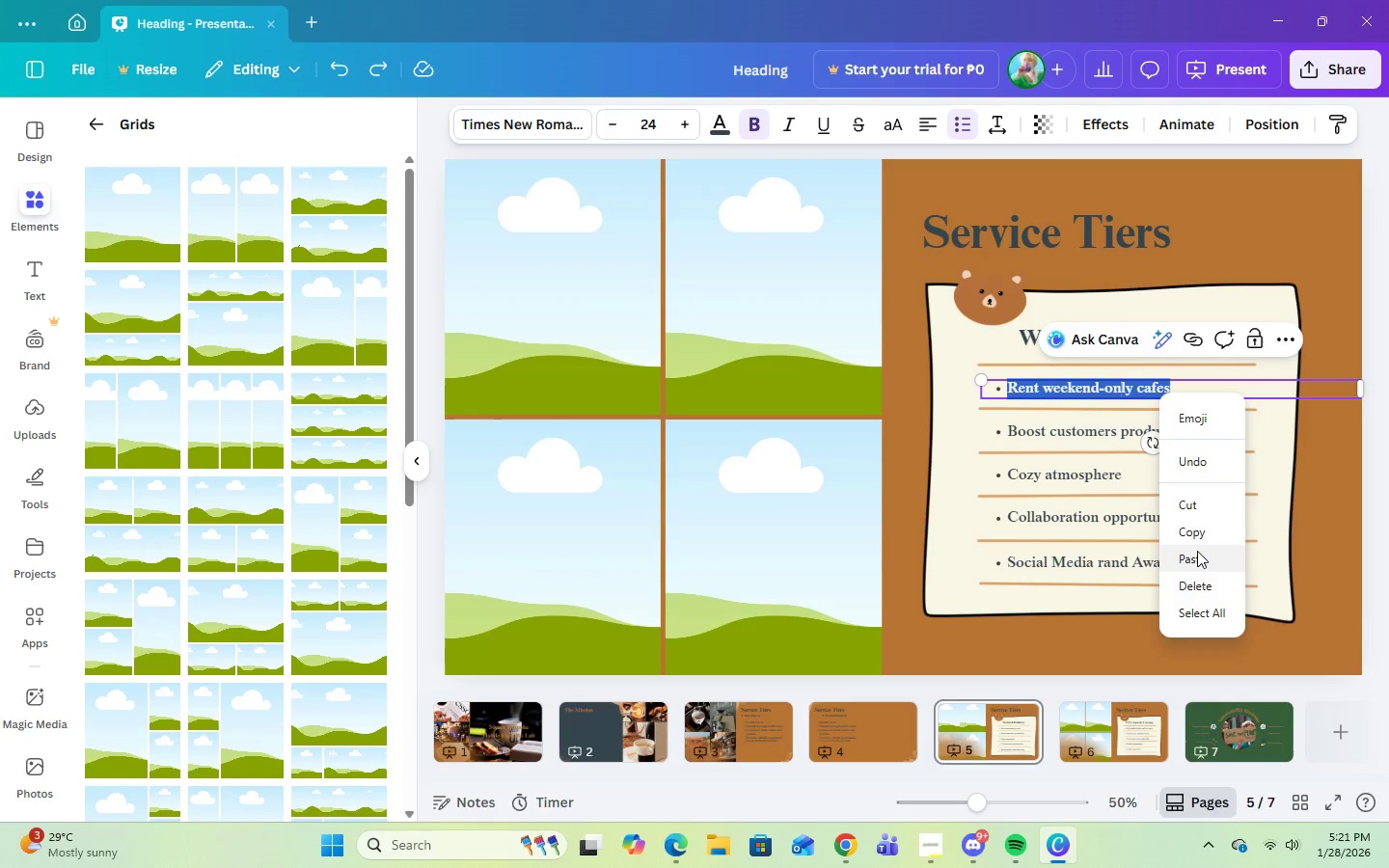 
left_click([1196, 535])
 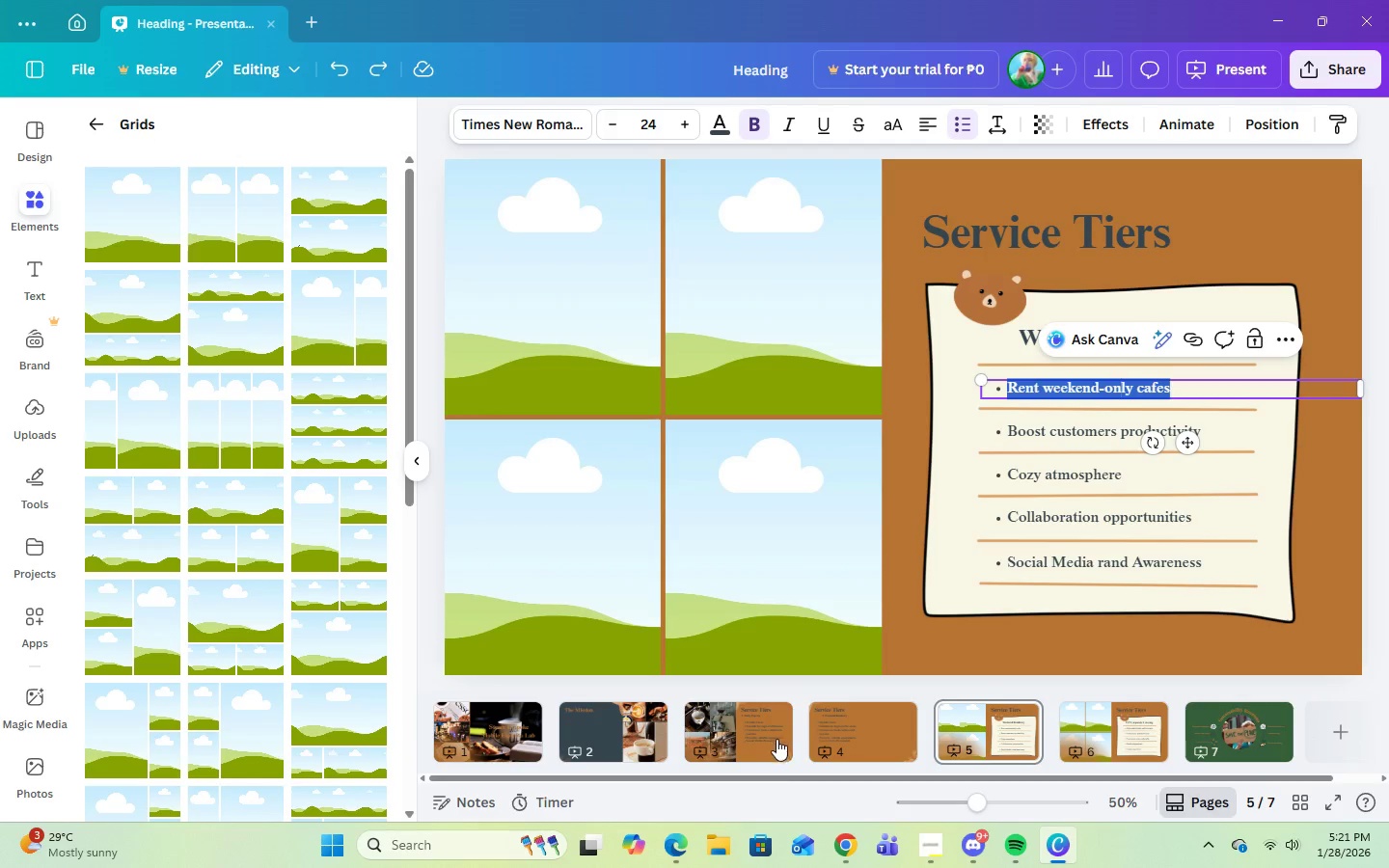 
left_click([757, 742])
 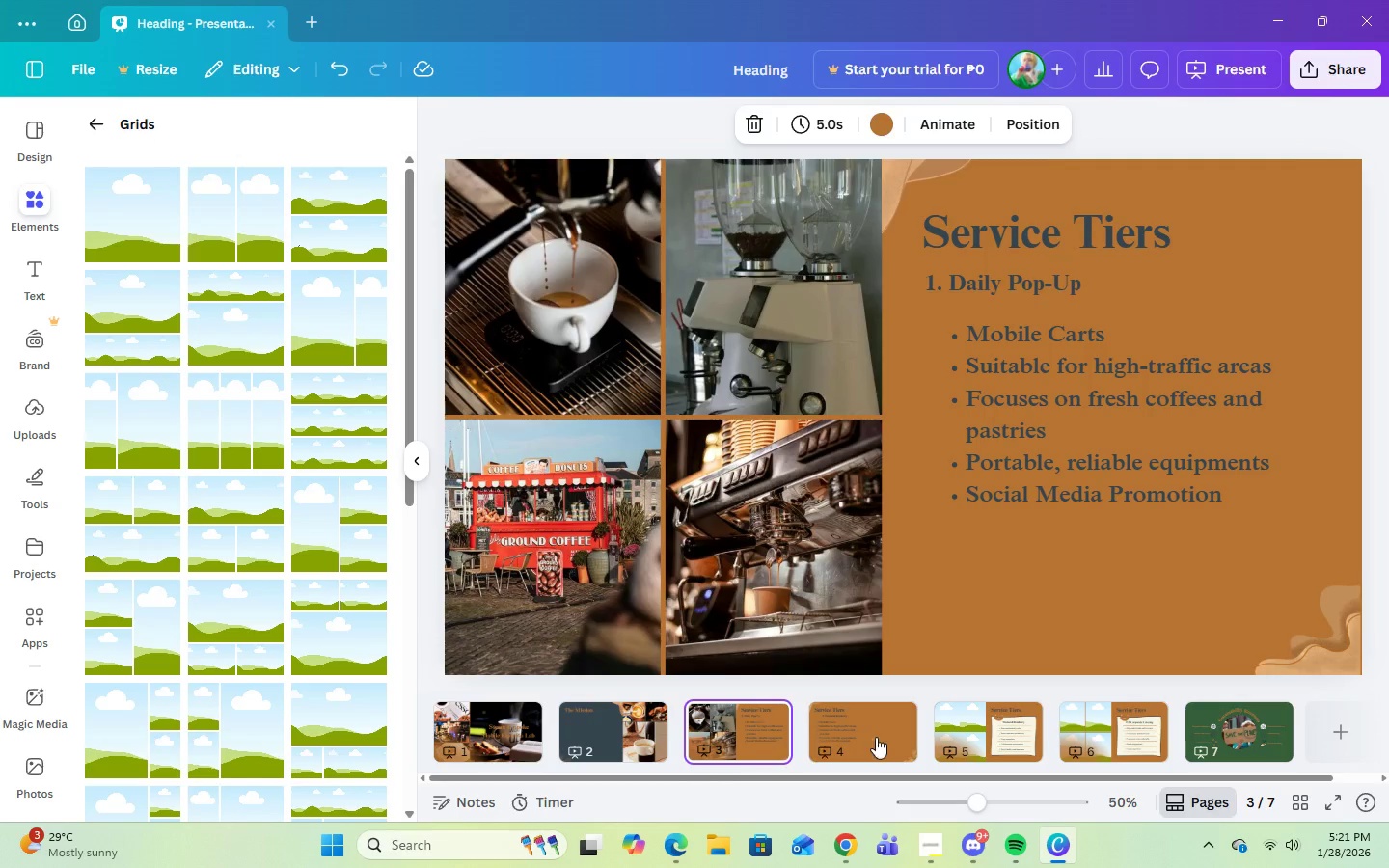 
left_click([879, 737])
 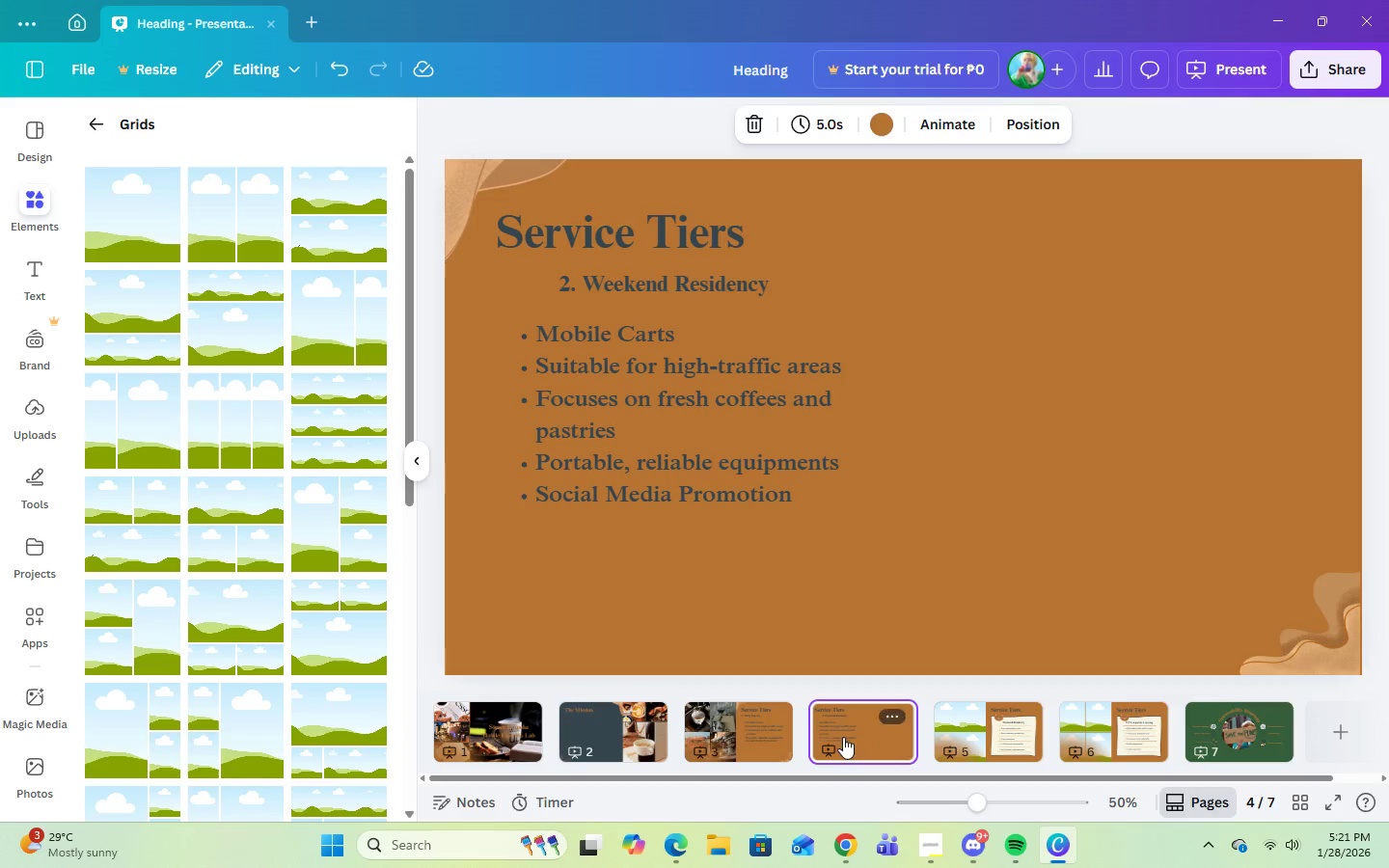 
left_click([723, 728])
 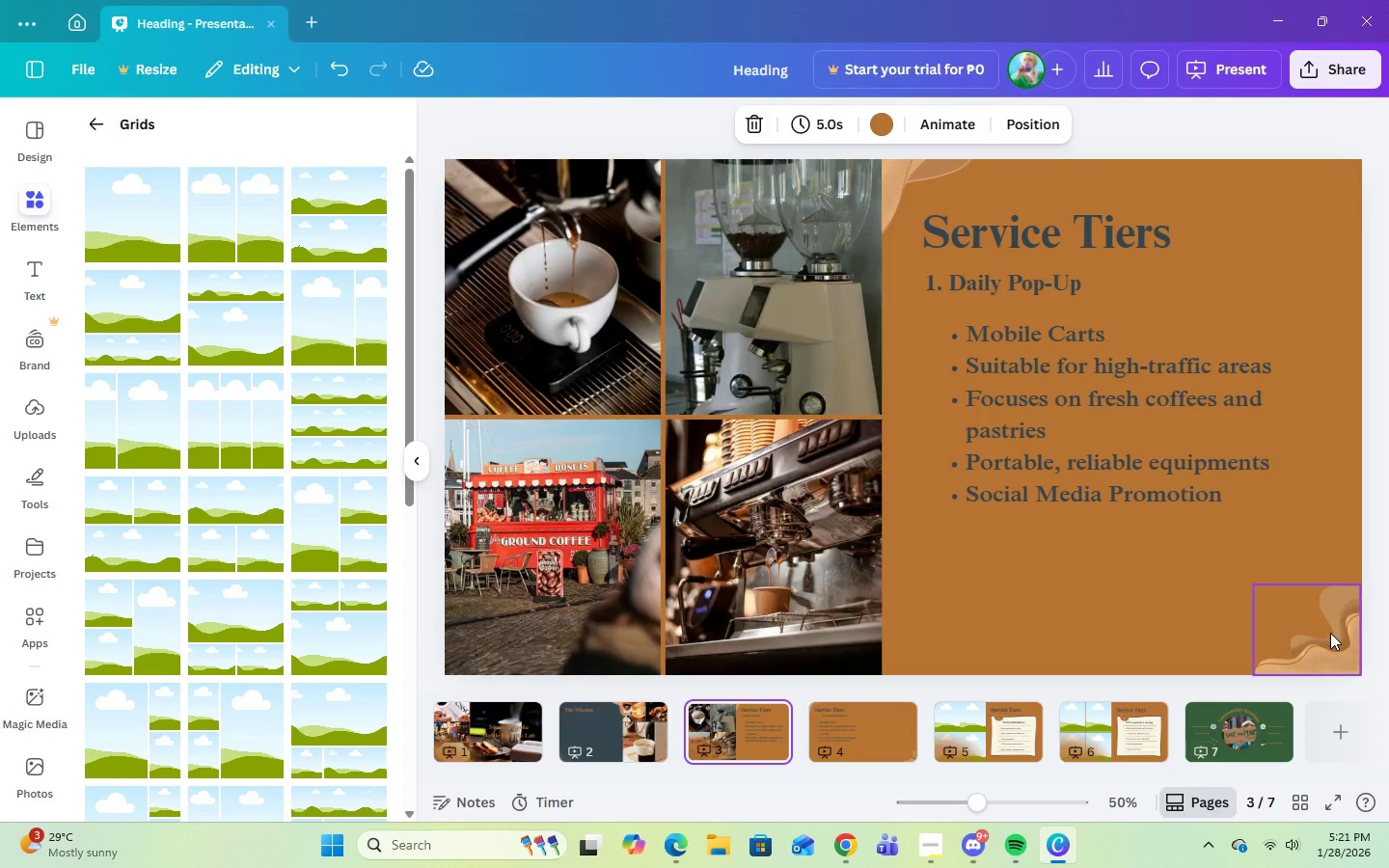 
left_click([1330, 633])
 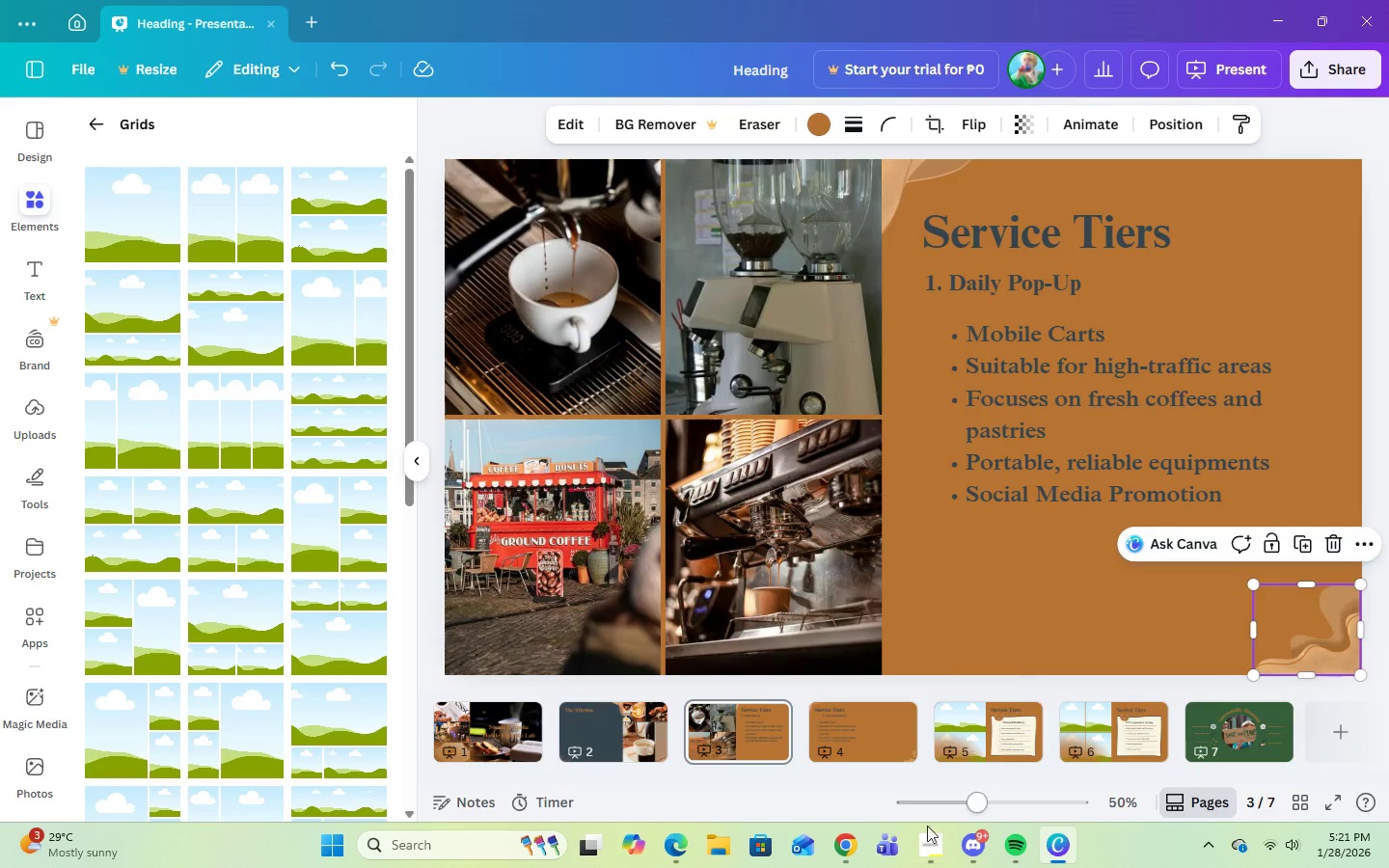 
left_click([866, 710])
 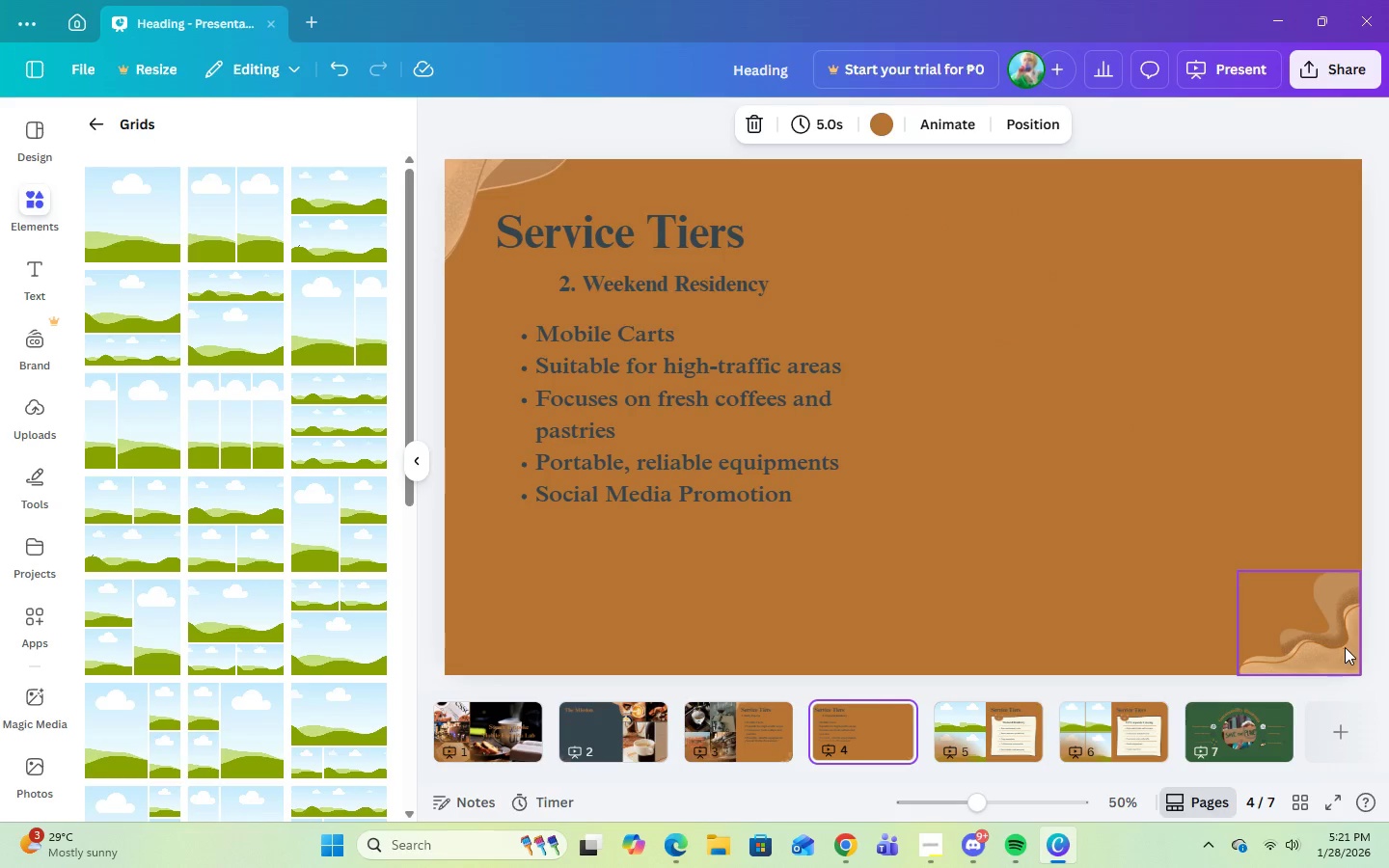 
wait(10.84)
 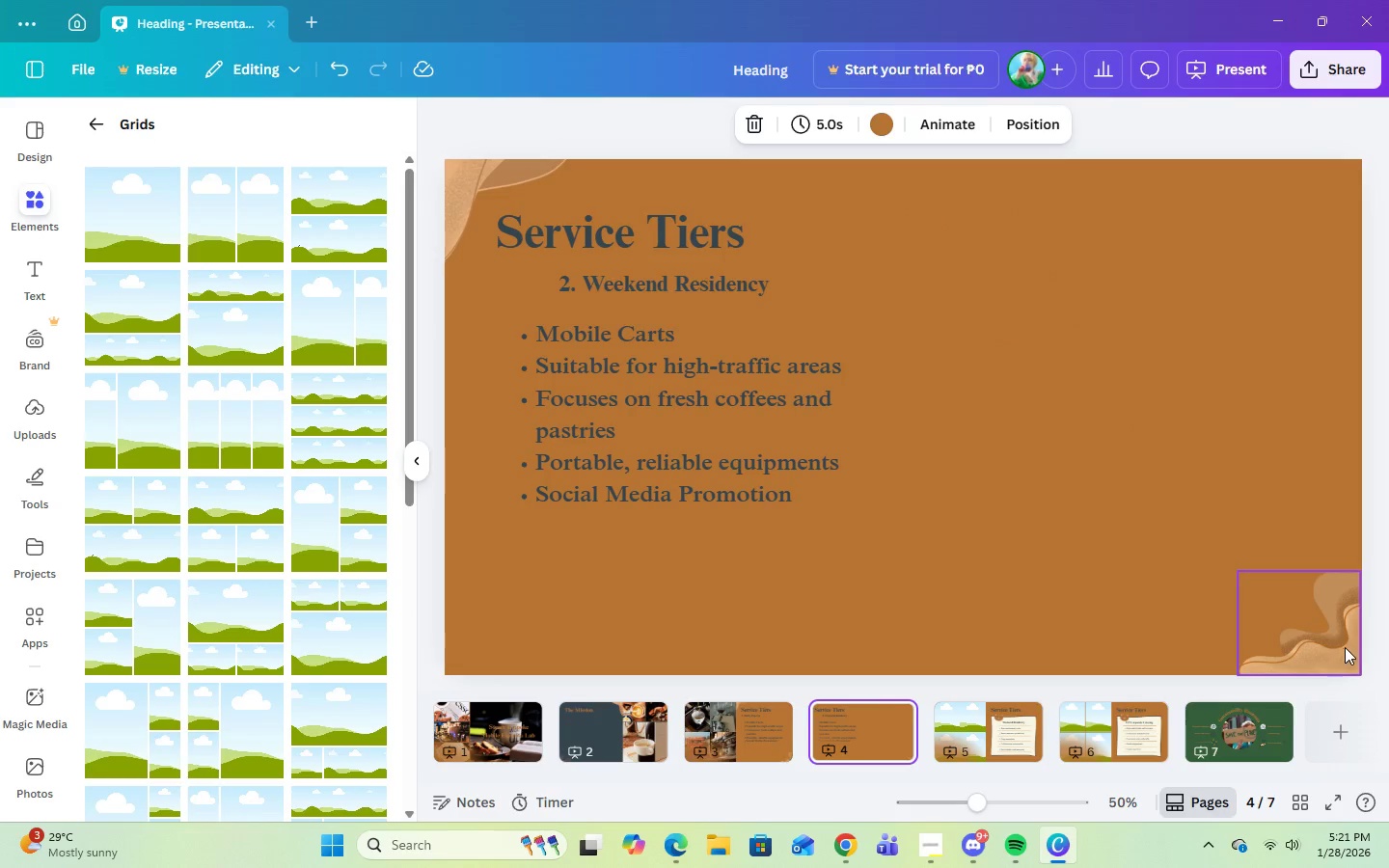 
double_click([674, 333])
 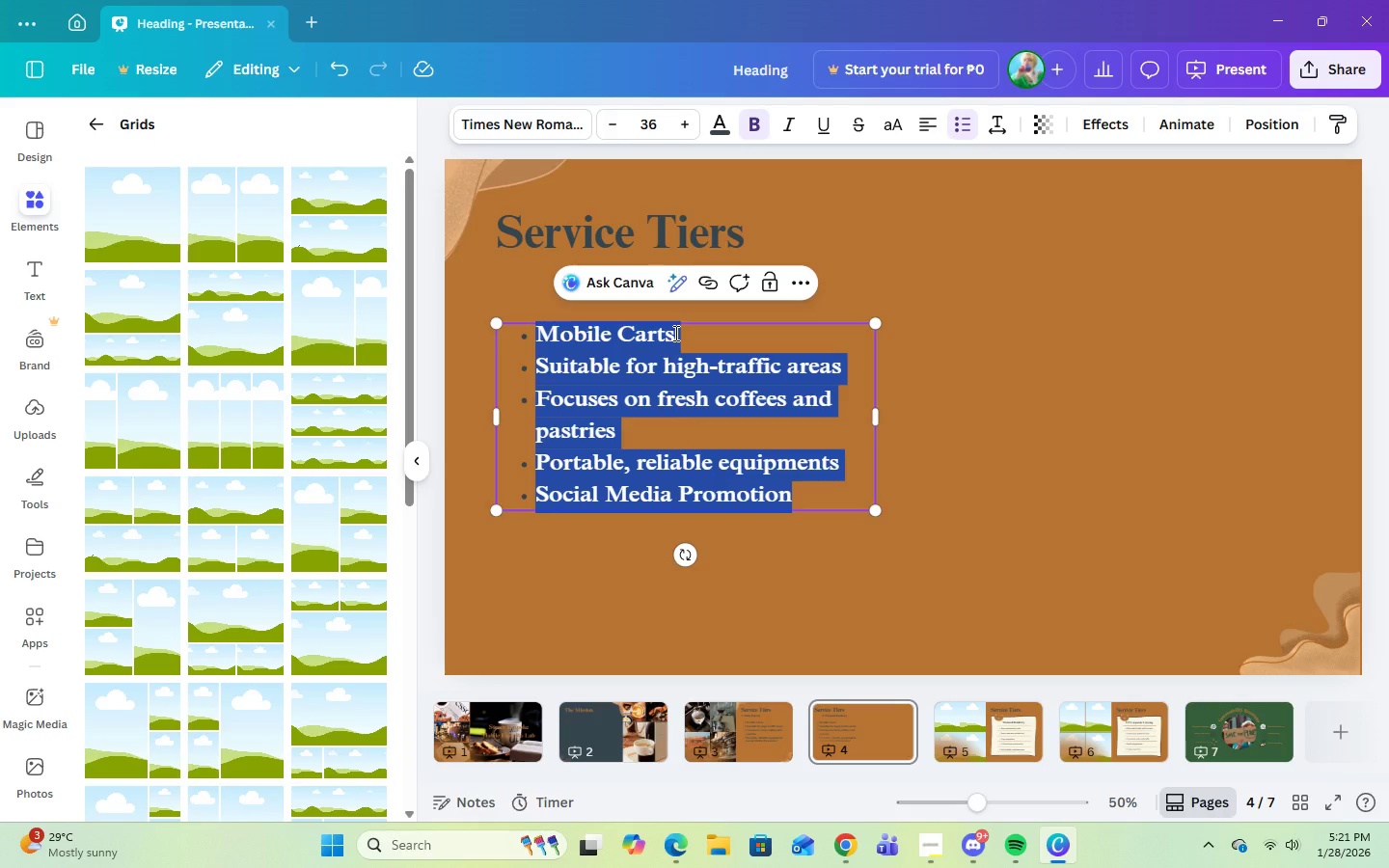 
left_click([674, 333])
 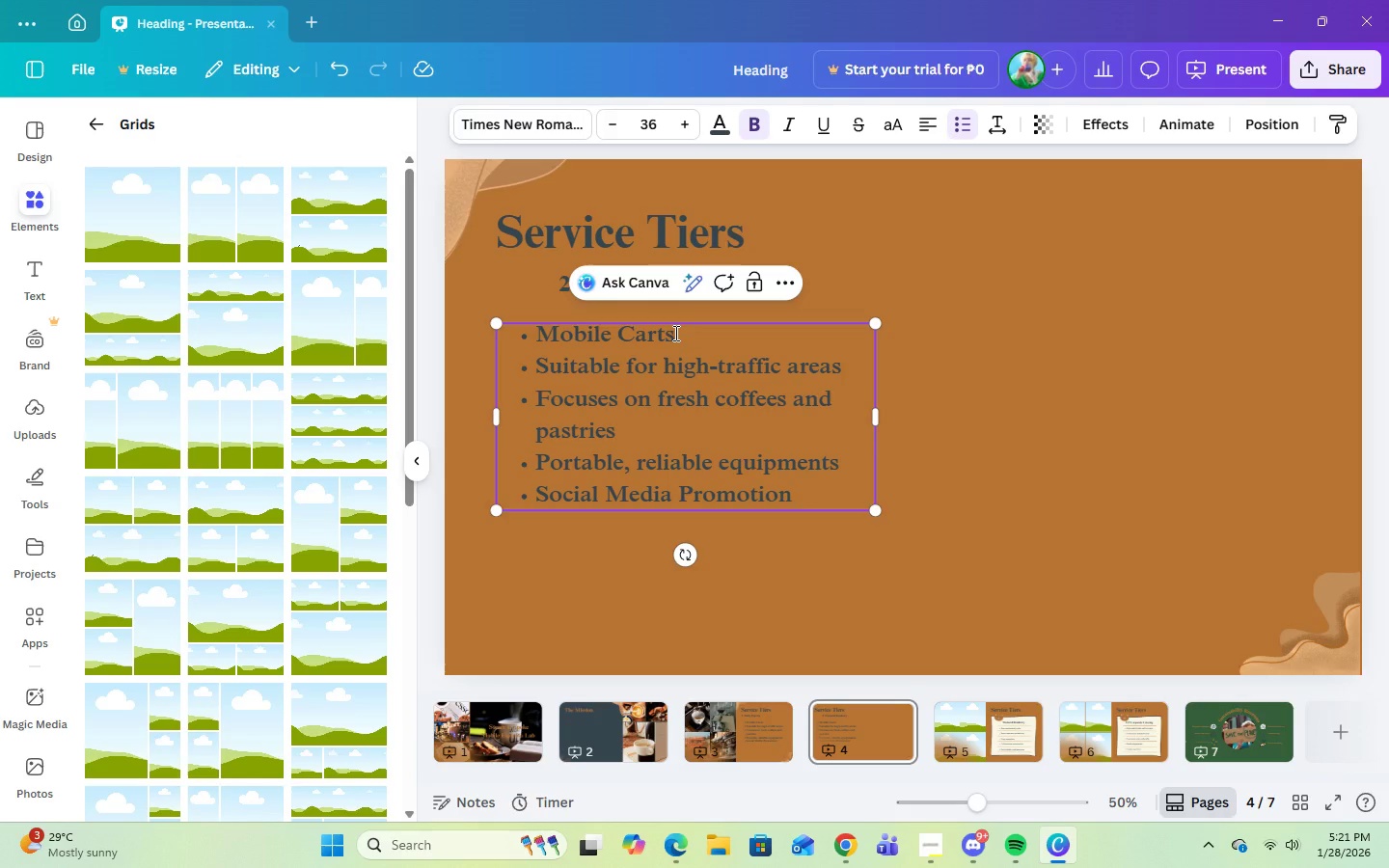 
key(Control+Backspace)
 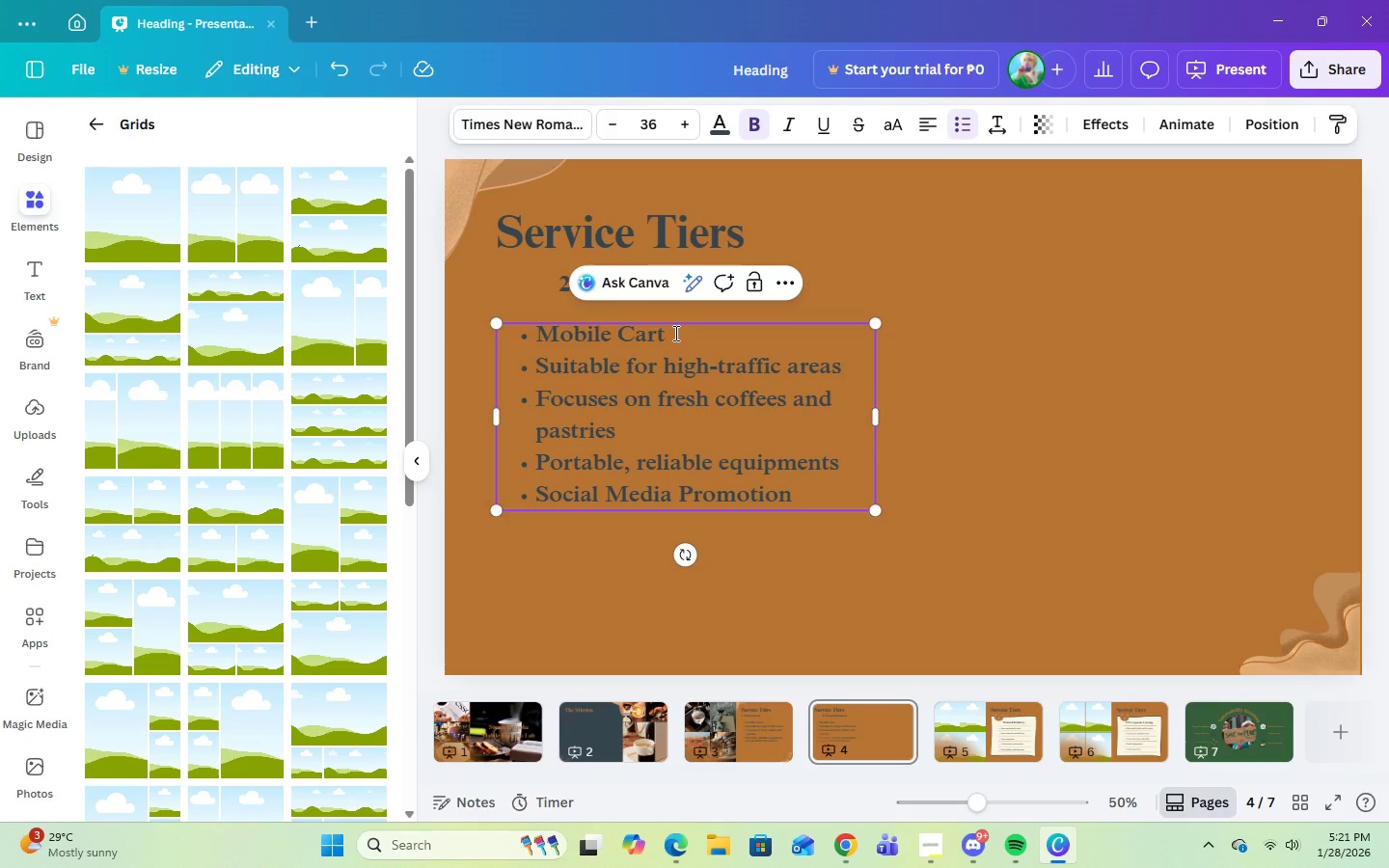 
key(Control+Backspace)
 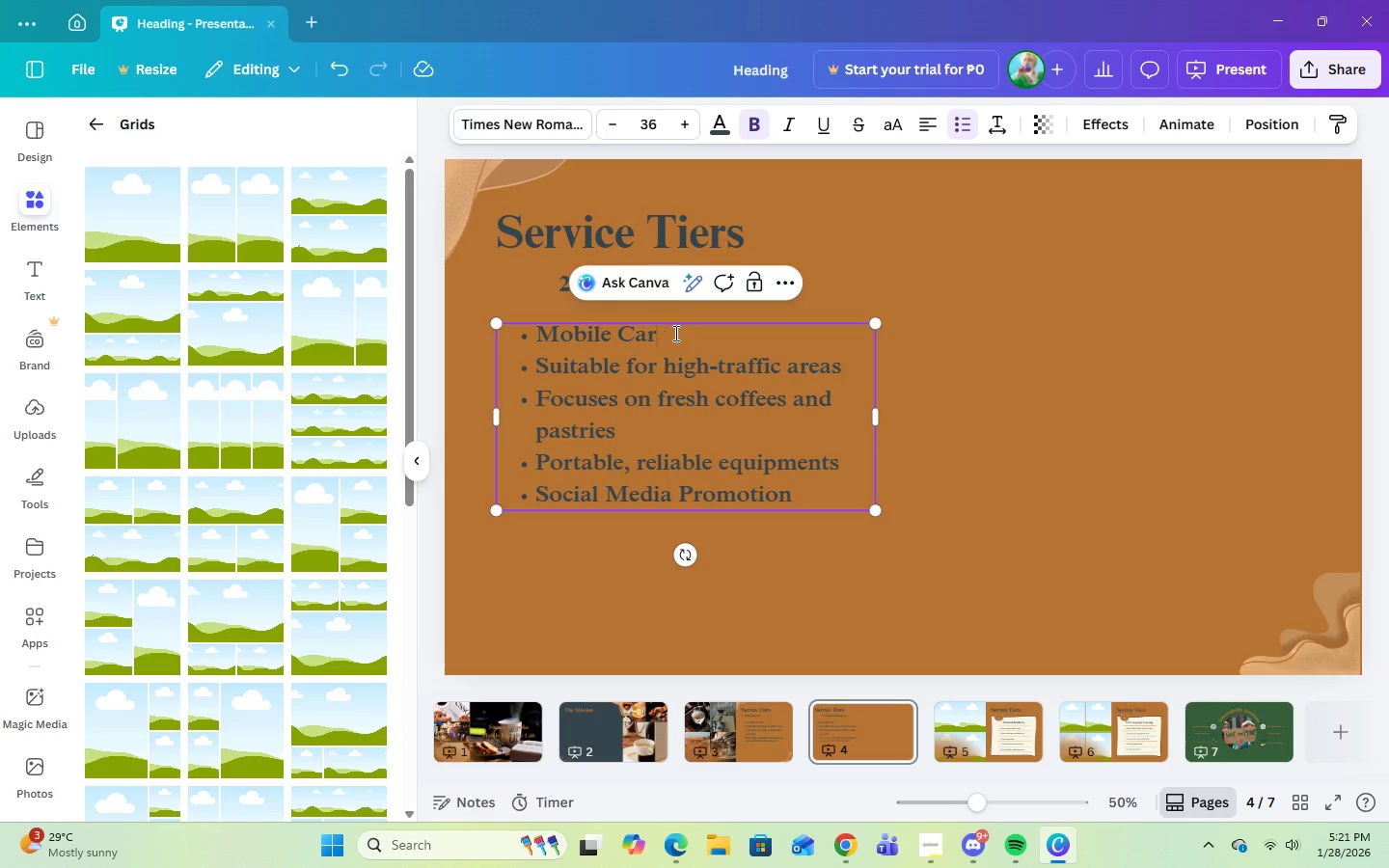 
key(Control+Backspace)
 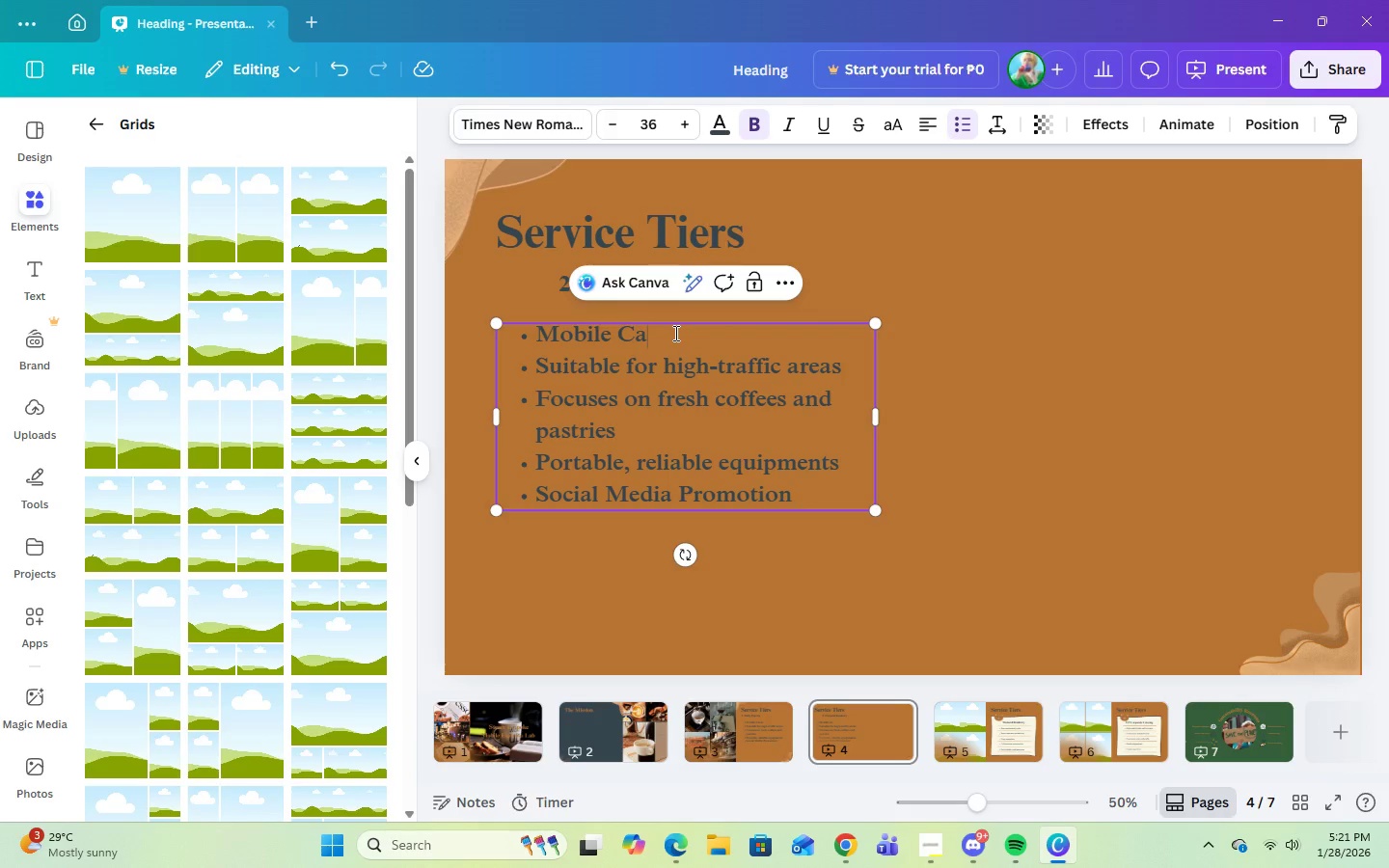 
key(Control+Backspace)
 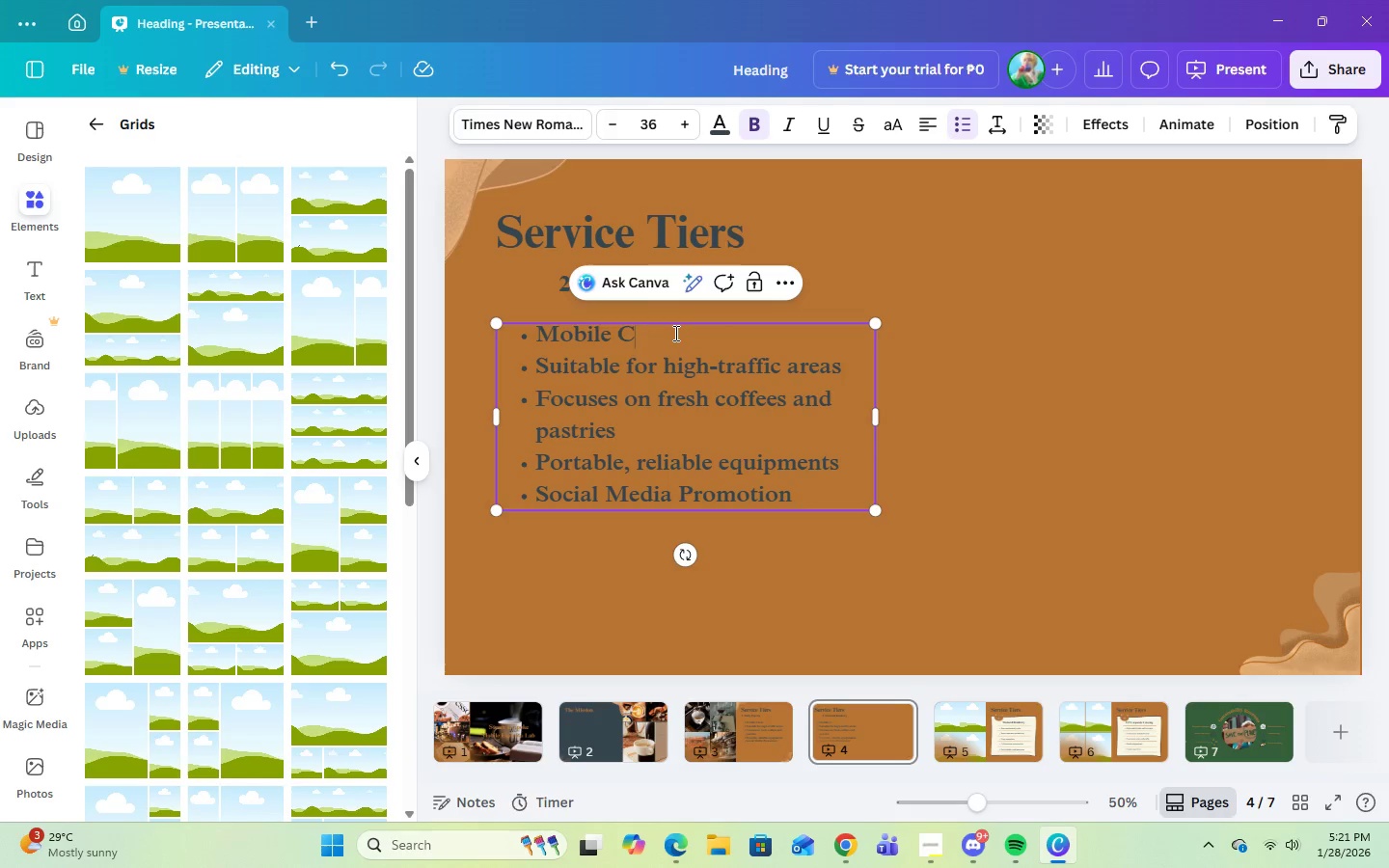 
key(Control+Backspace)
 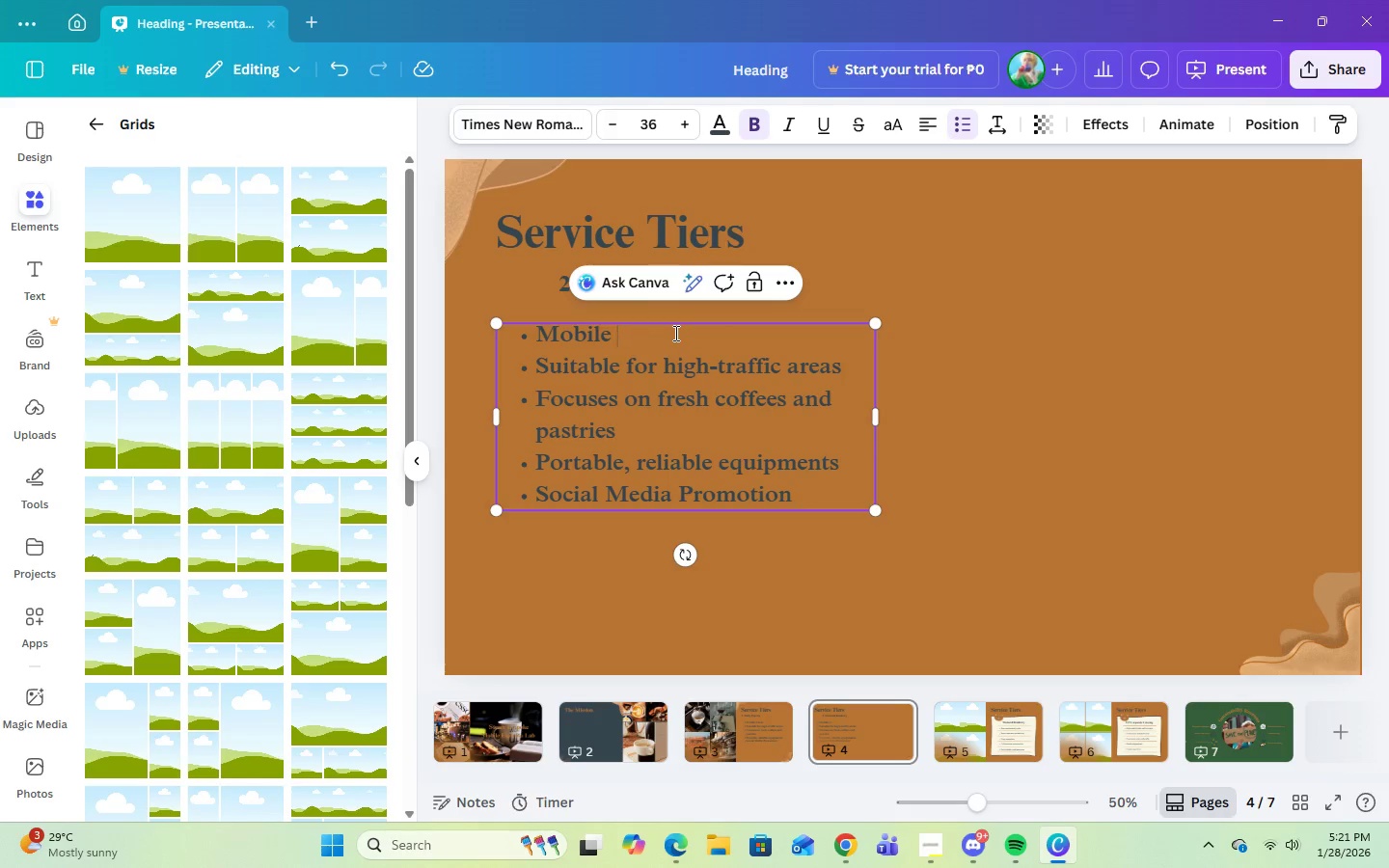 
key(Control+Backspace)
 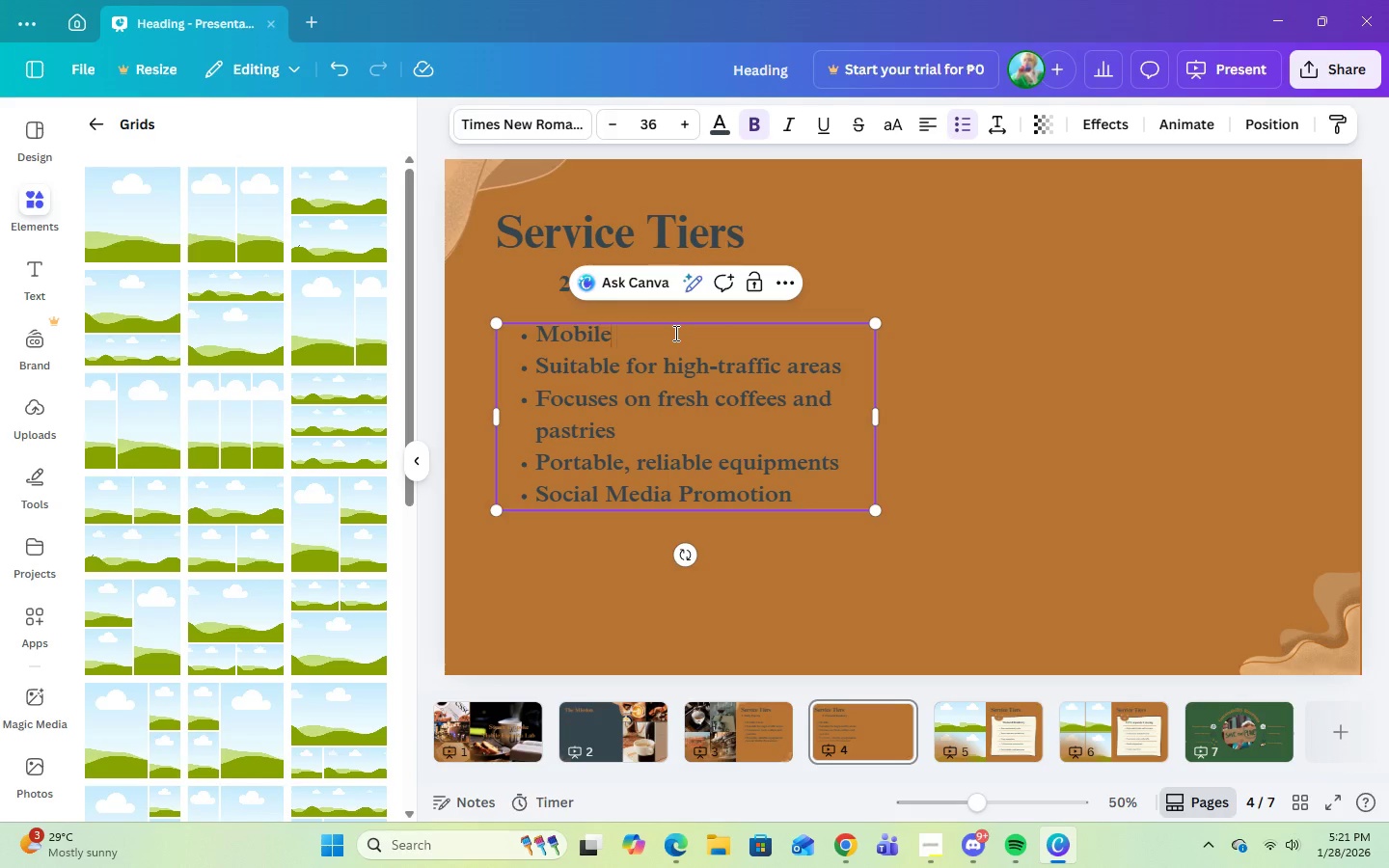 
key(Control+Backspace)
 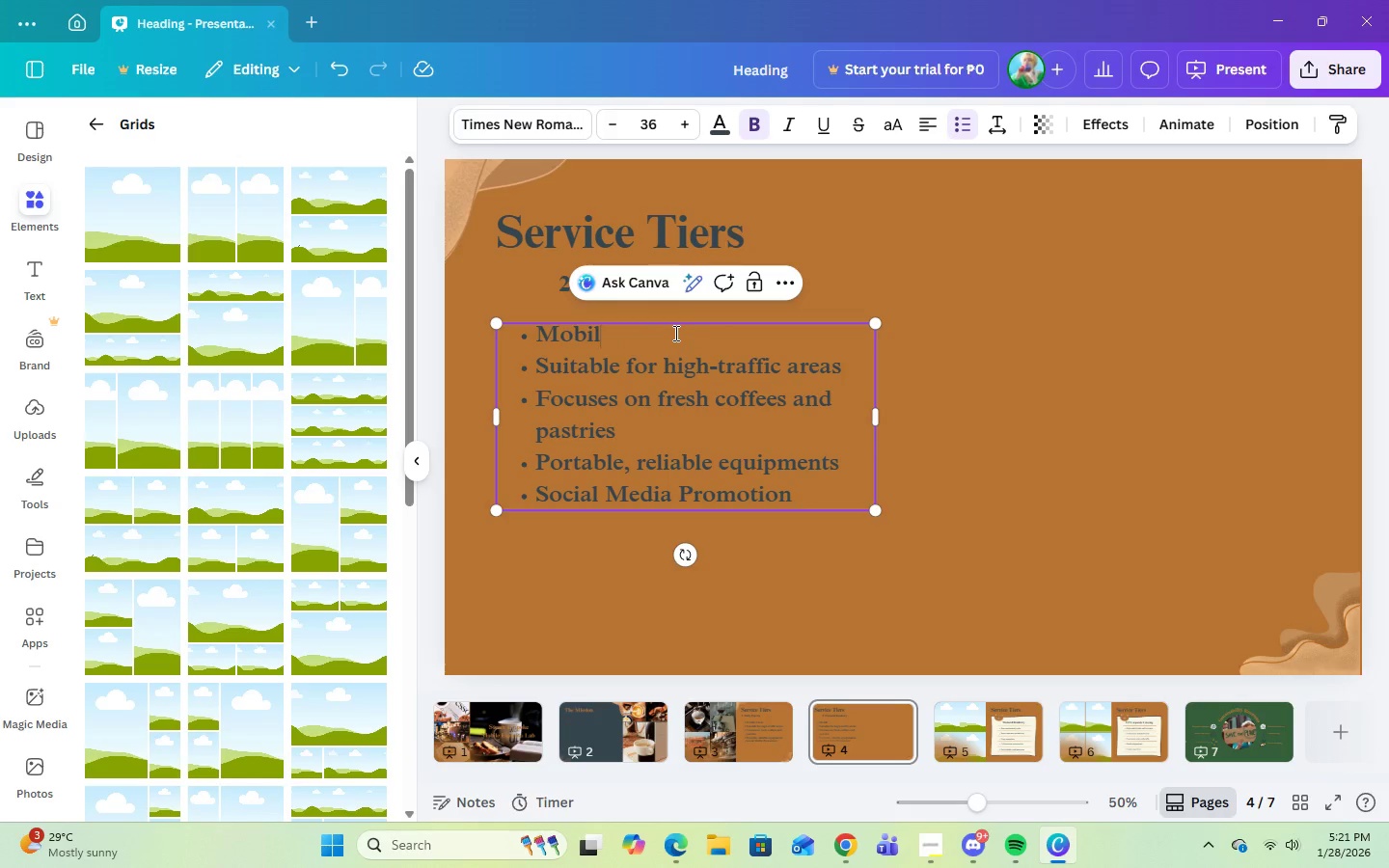 
key(Control+Backspace)
 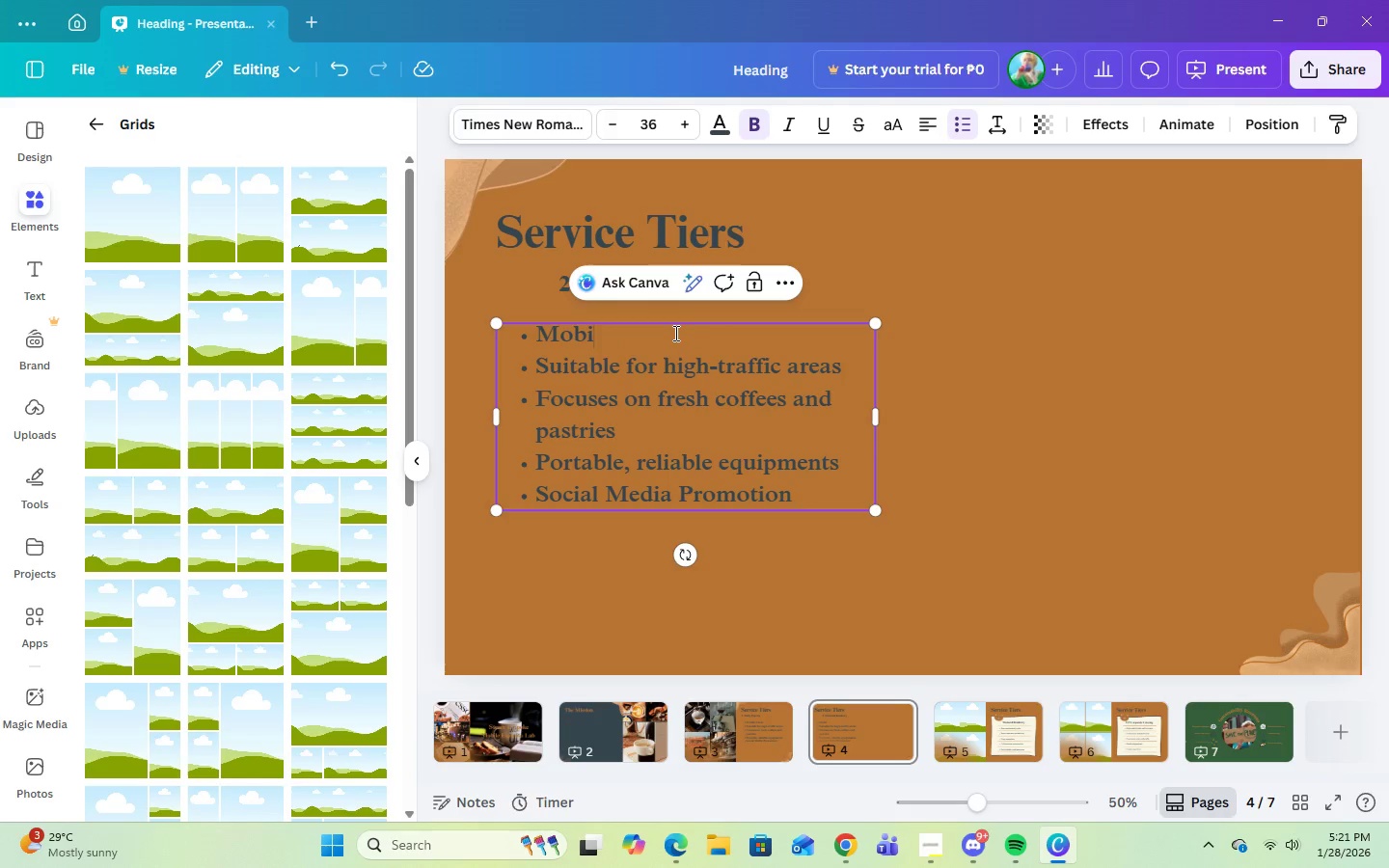 
key(Control+Backspace)
 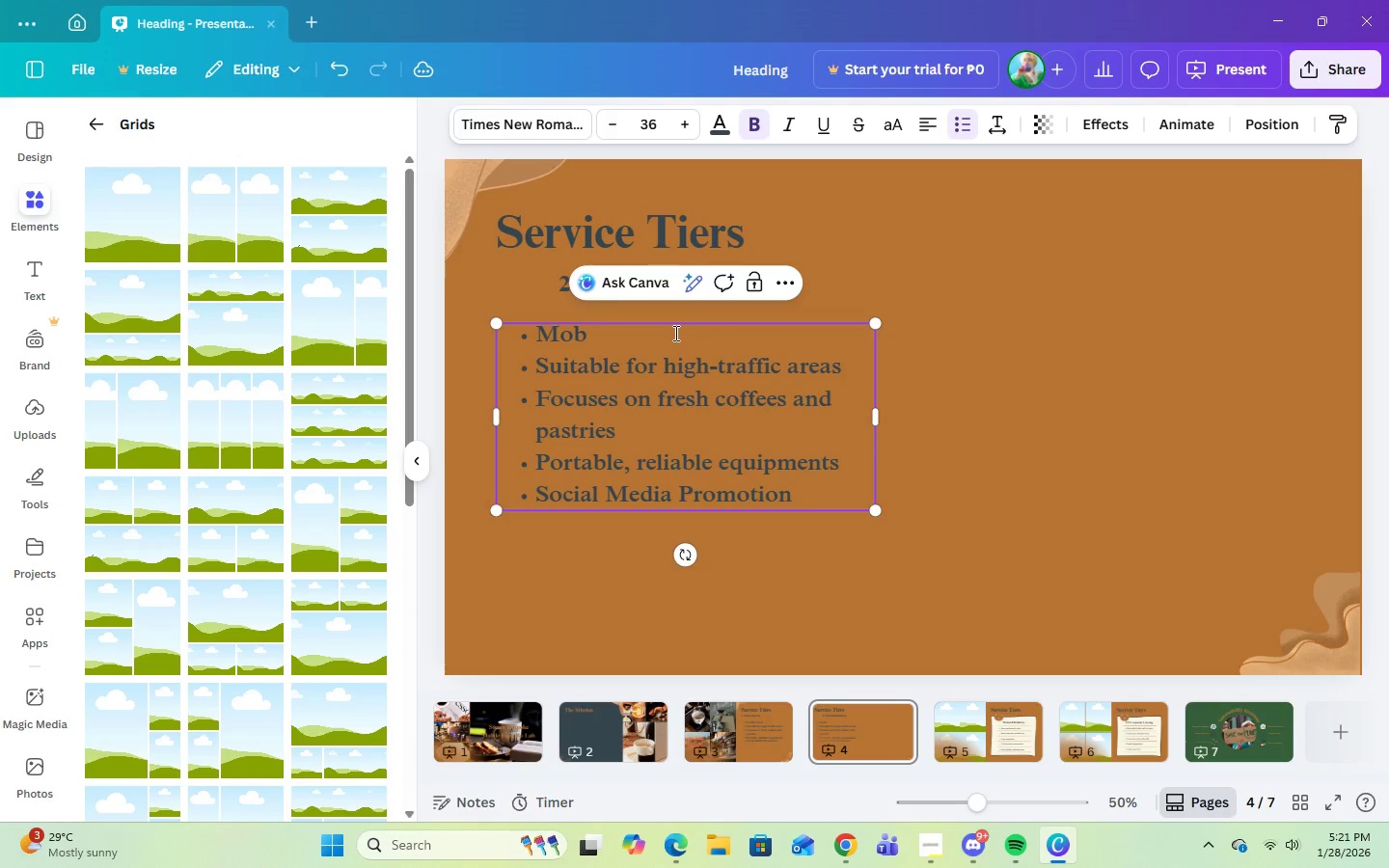 
key(Control+Backspace)
 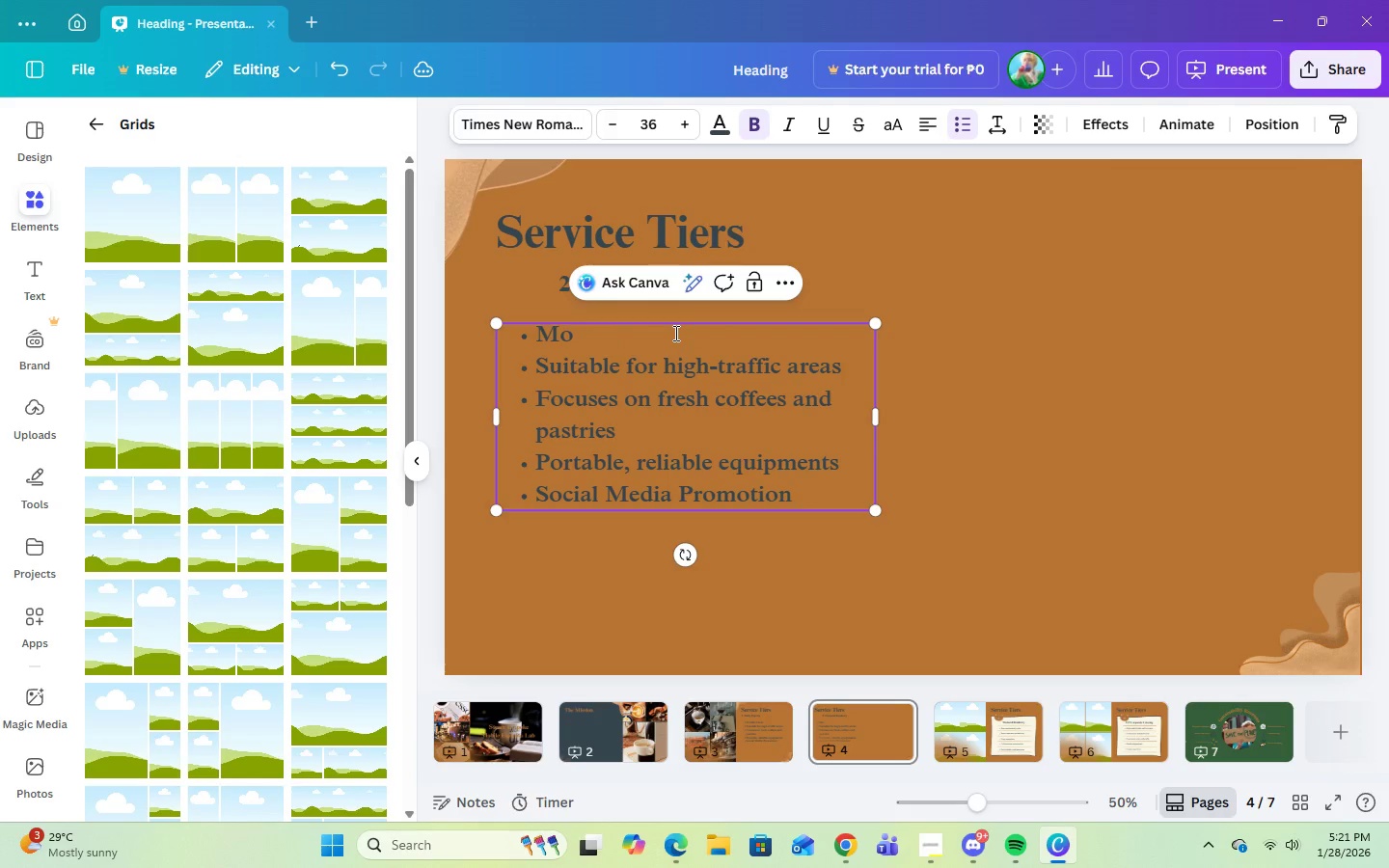 
key(Control+Backspace)
 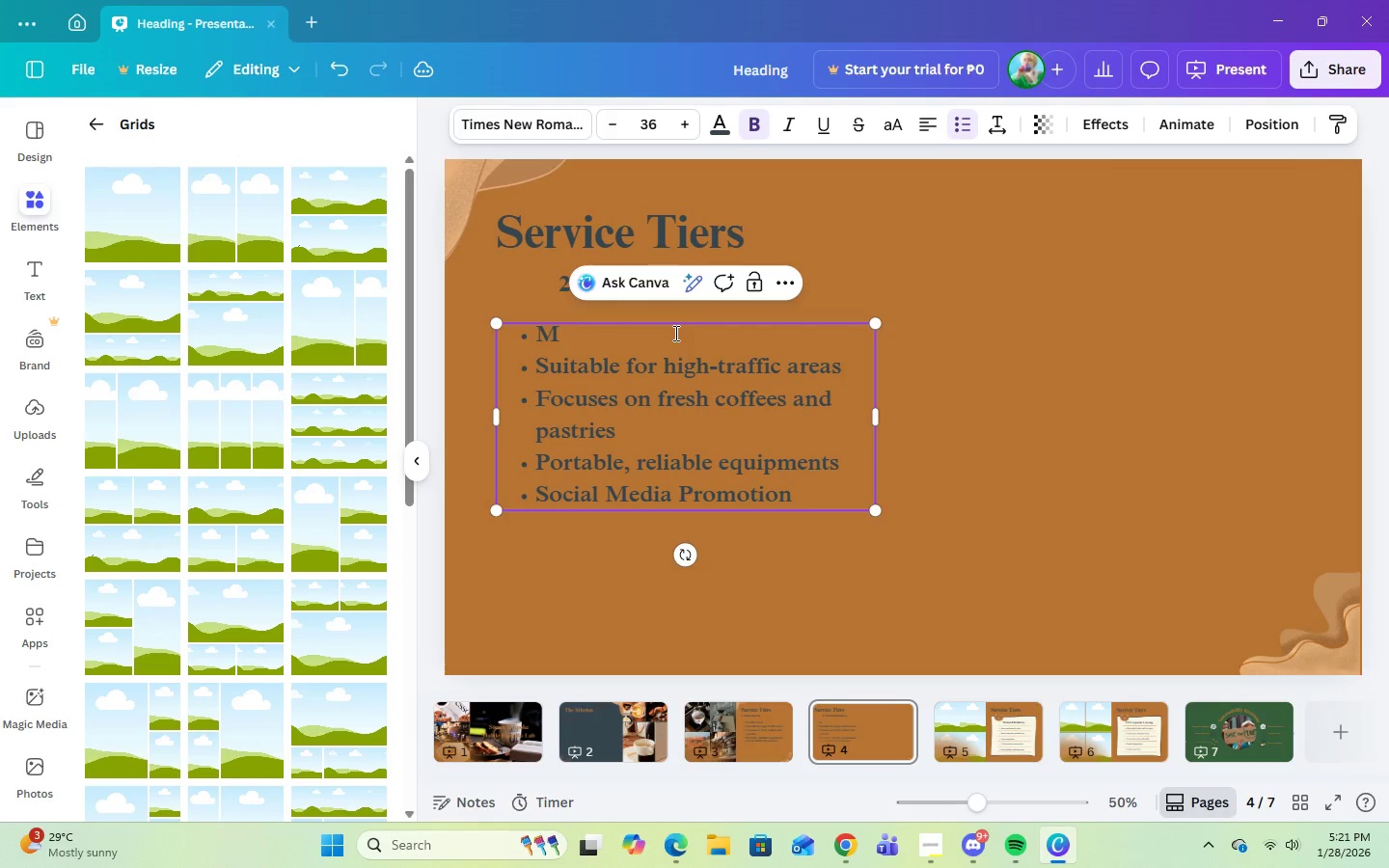 
key(Control+Backspace)
 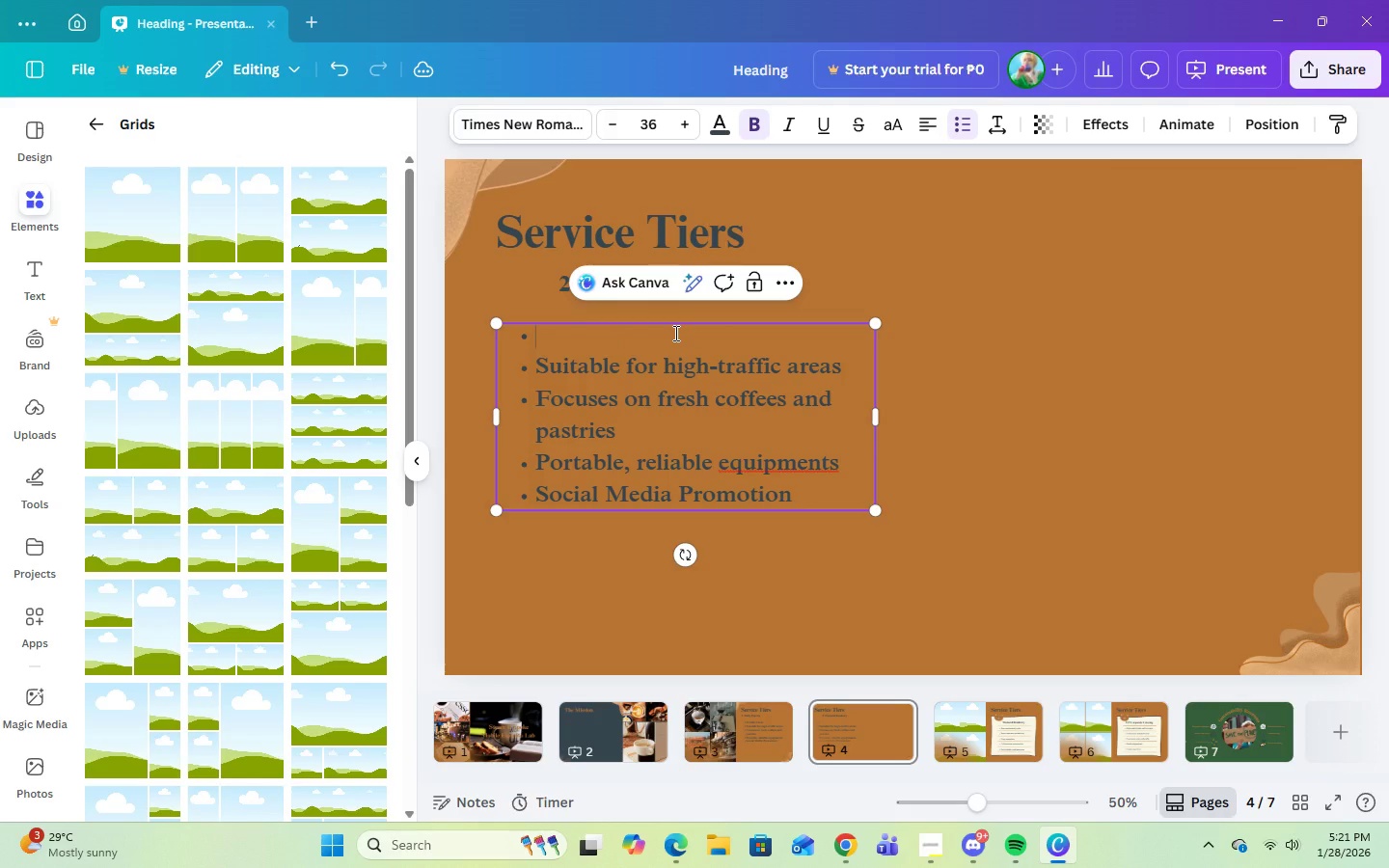 
key(Control+V)
 